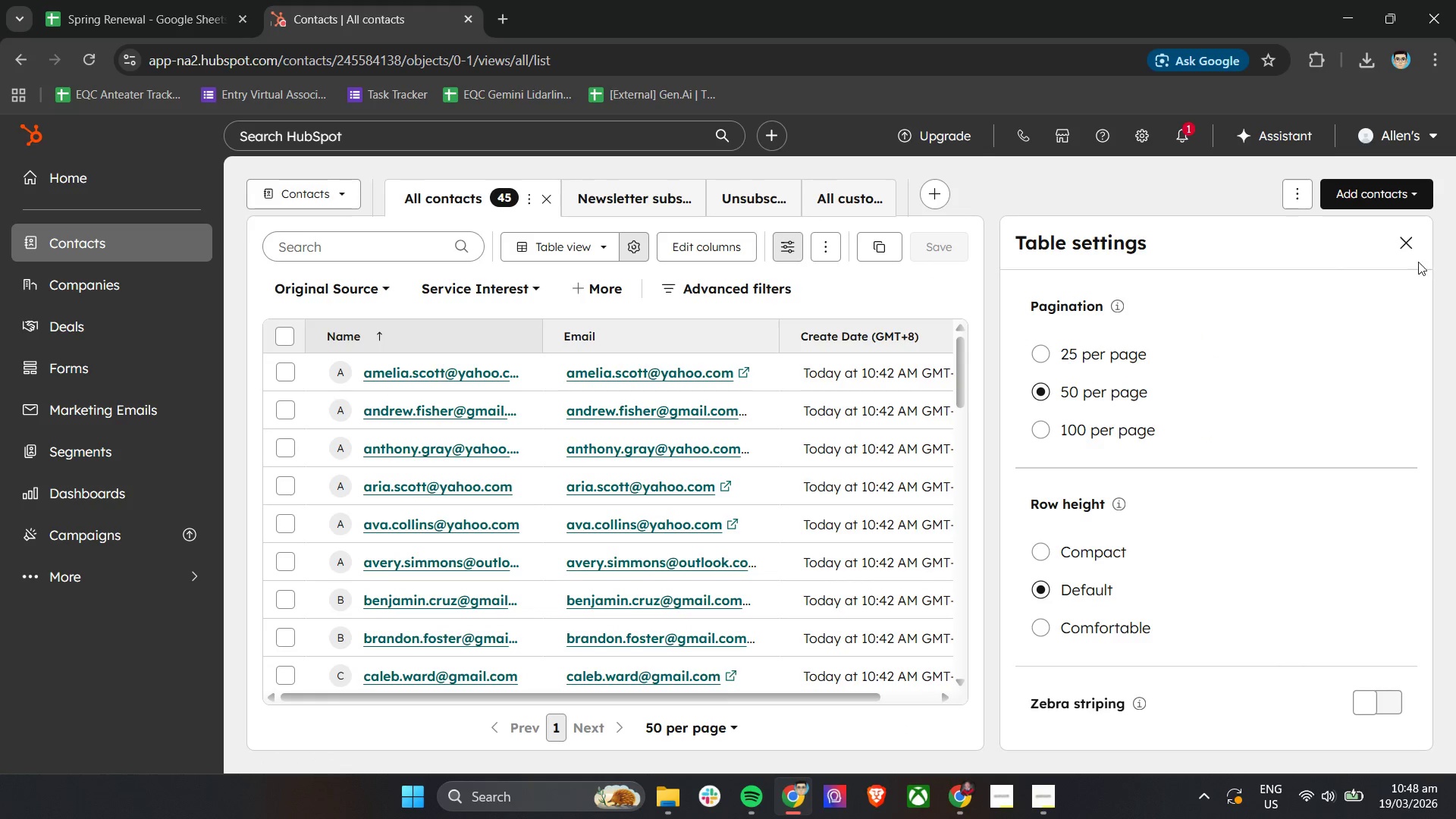 
left_click([1409, 242])
 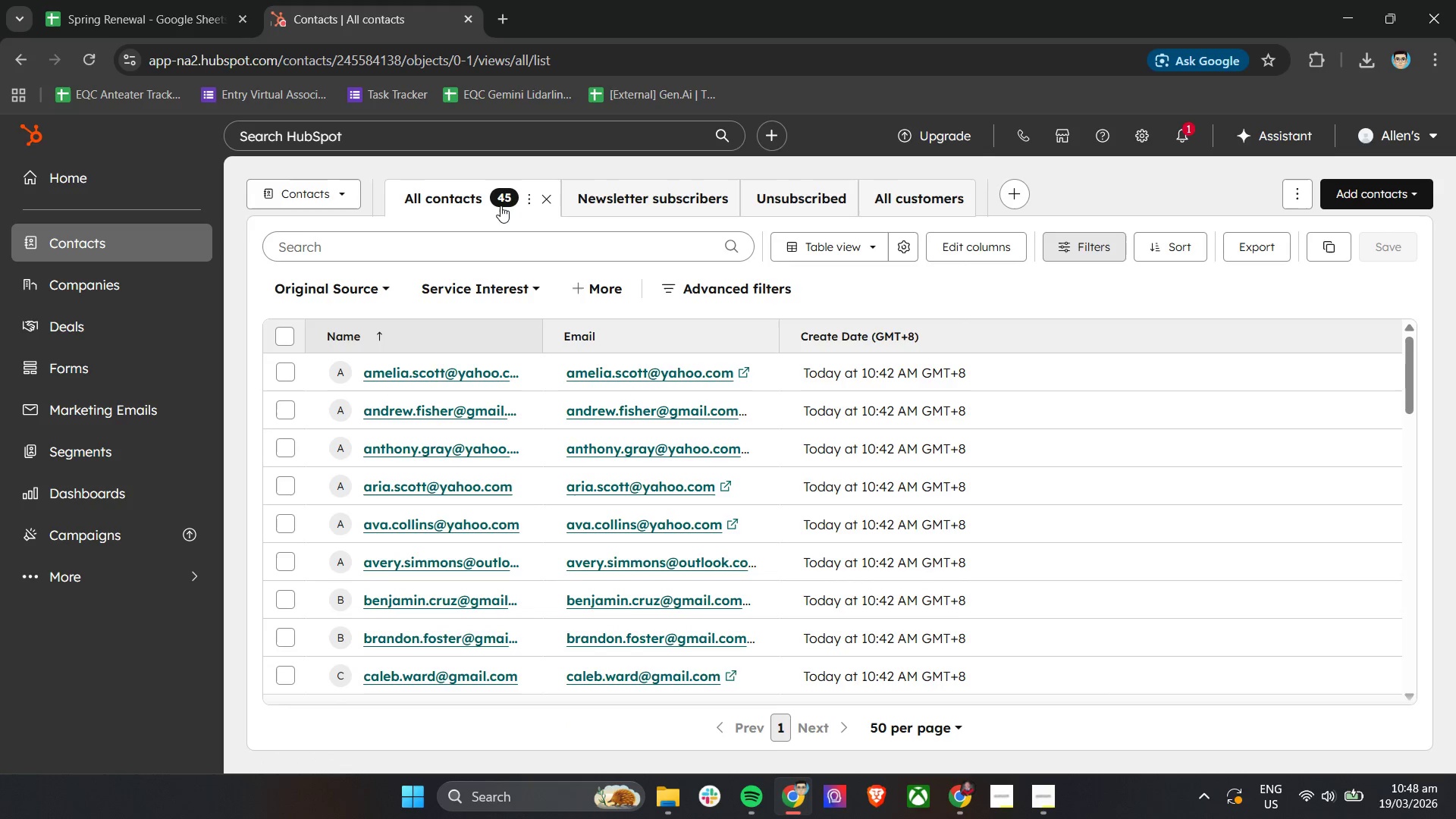 
left_click([526, 204])
 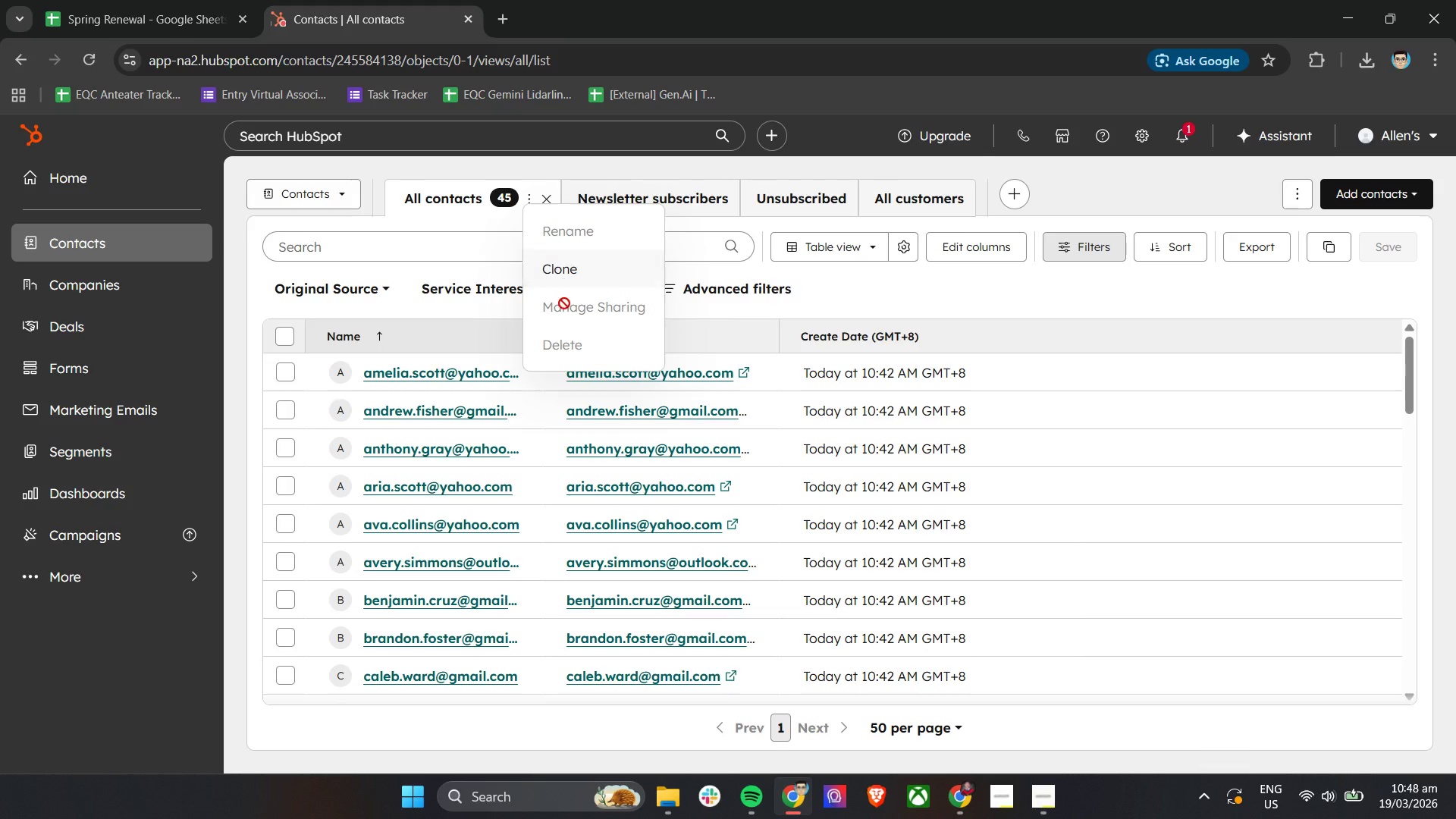 
left_click([569, 352])
 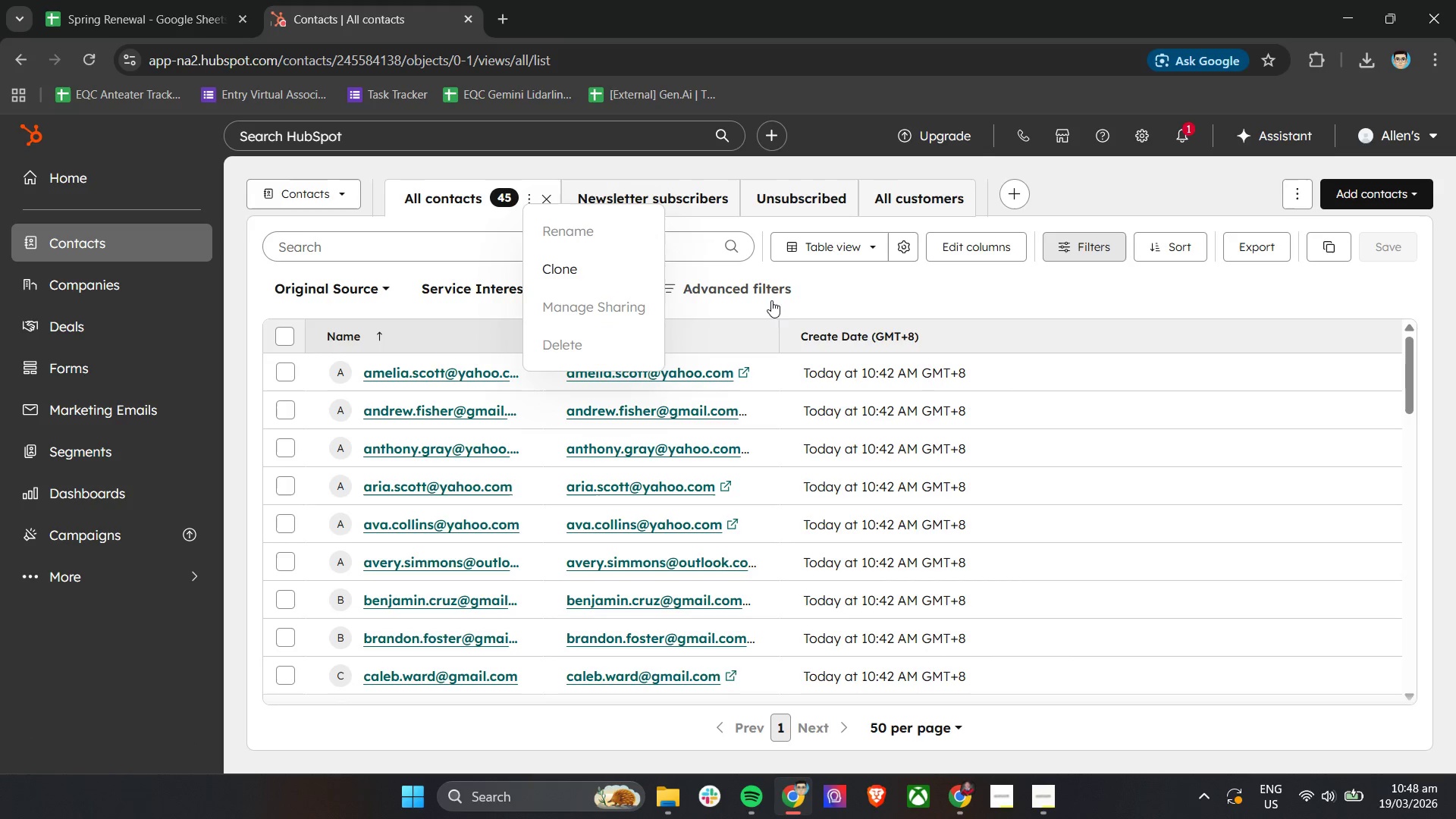 
left_click([862, 279])
 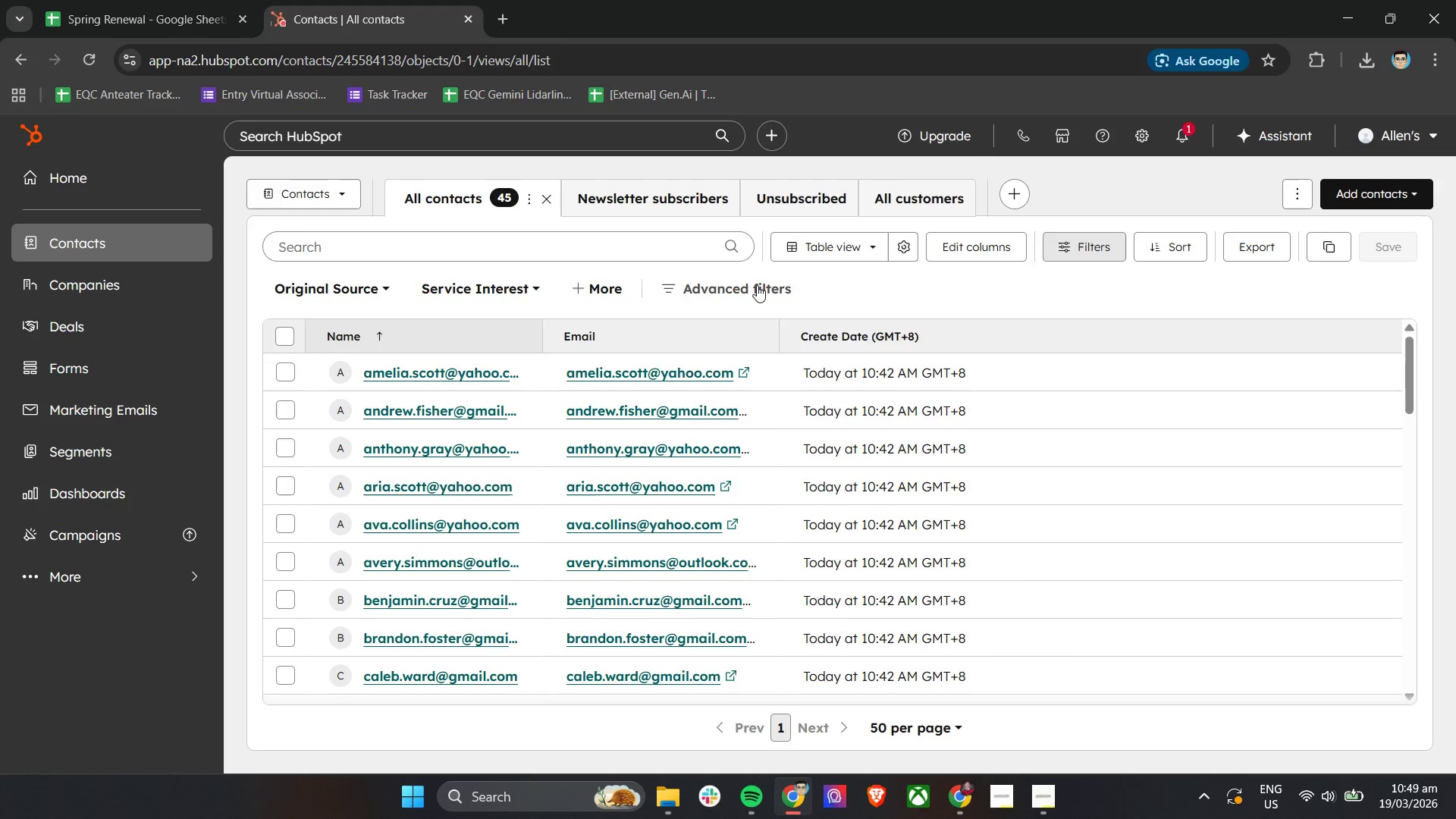 
left_click([910, 240])
 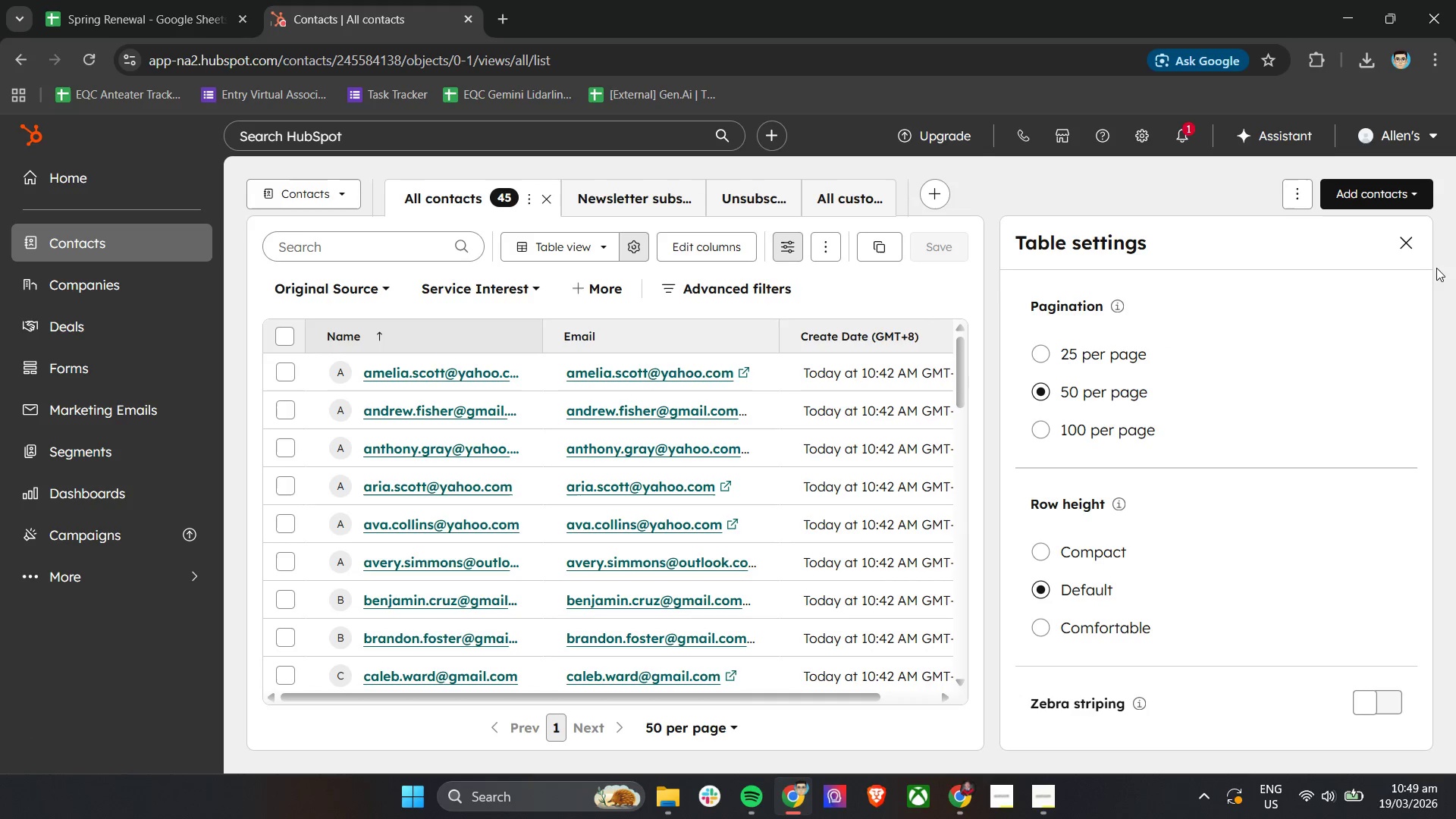 
left_click([1415, 252])
 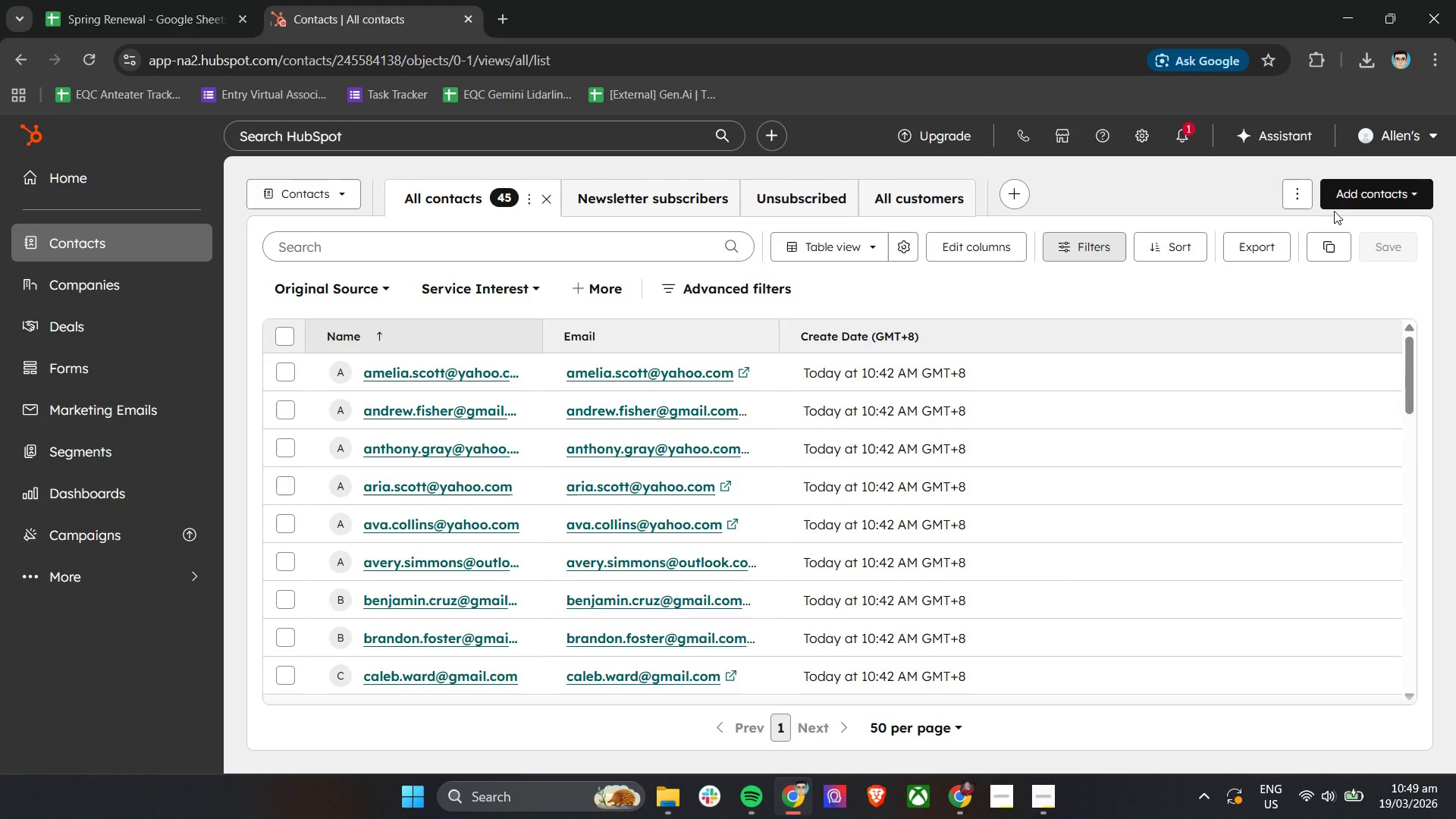 
mouse_move([1287, 202])
 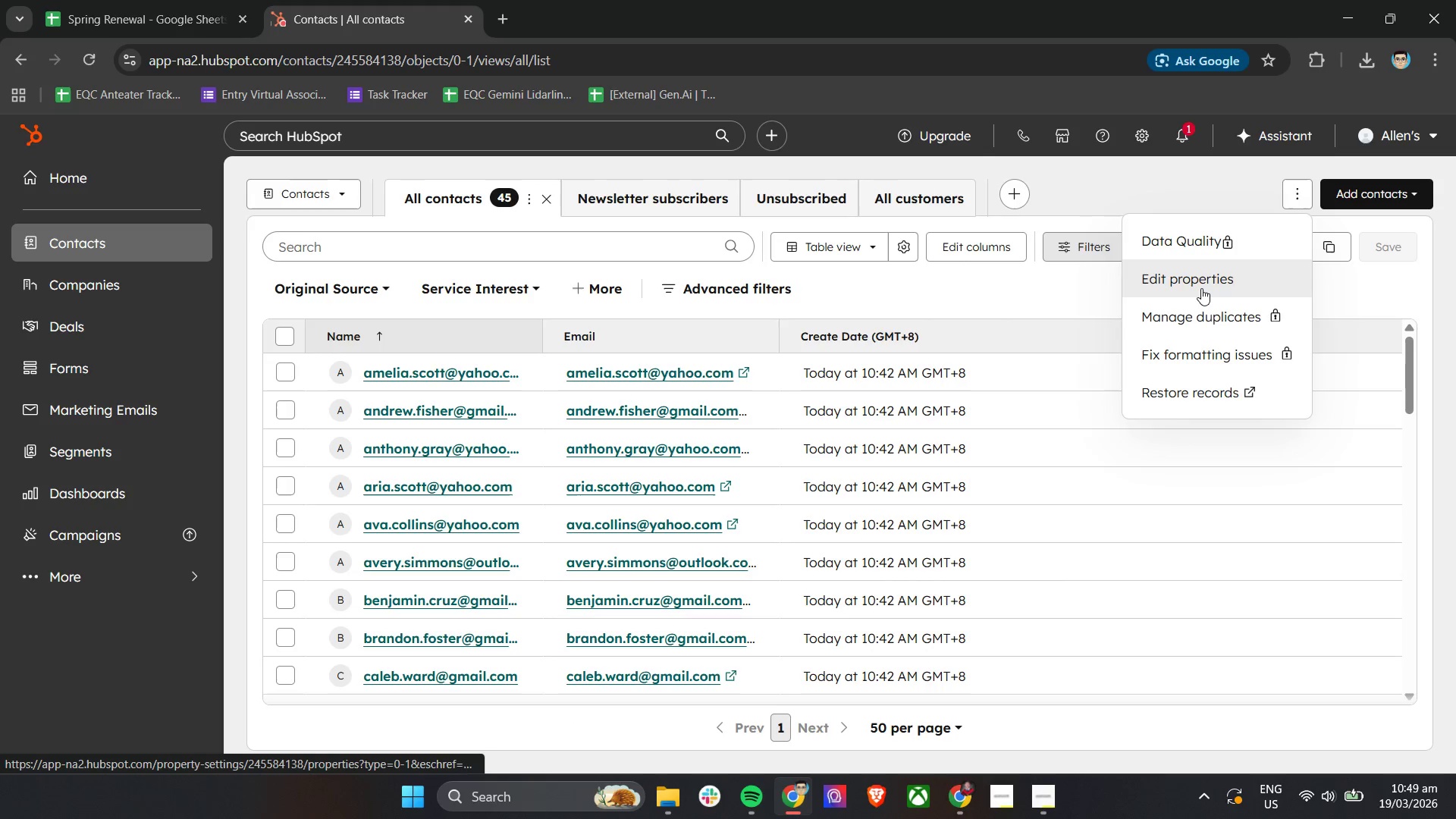 
left_click([1201, 288])
 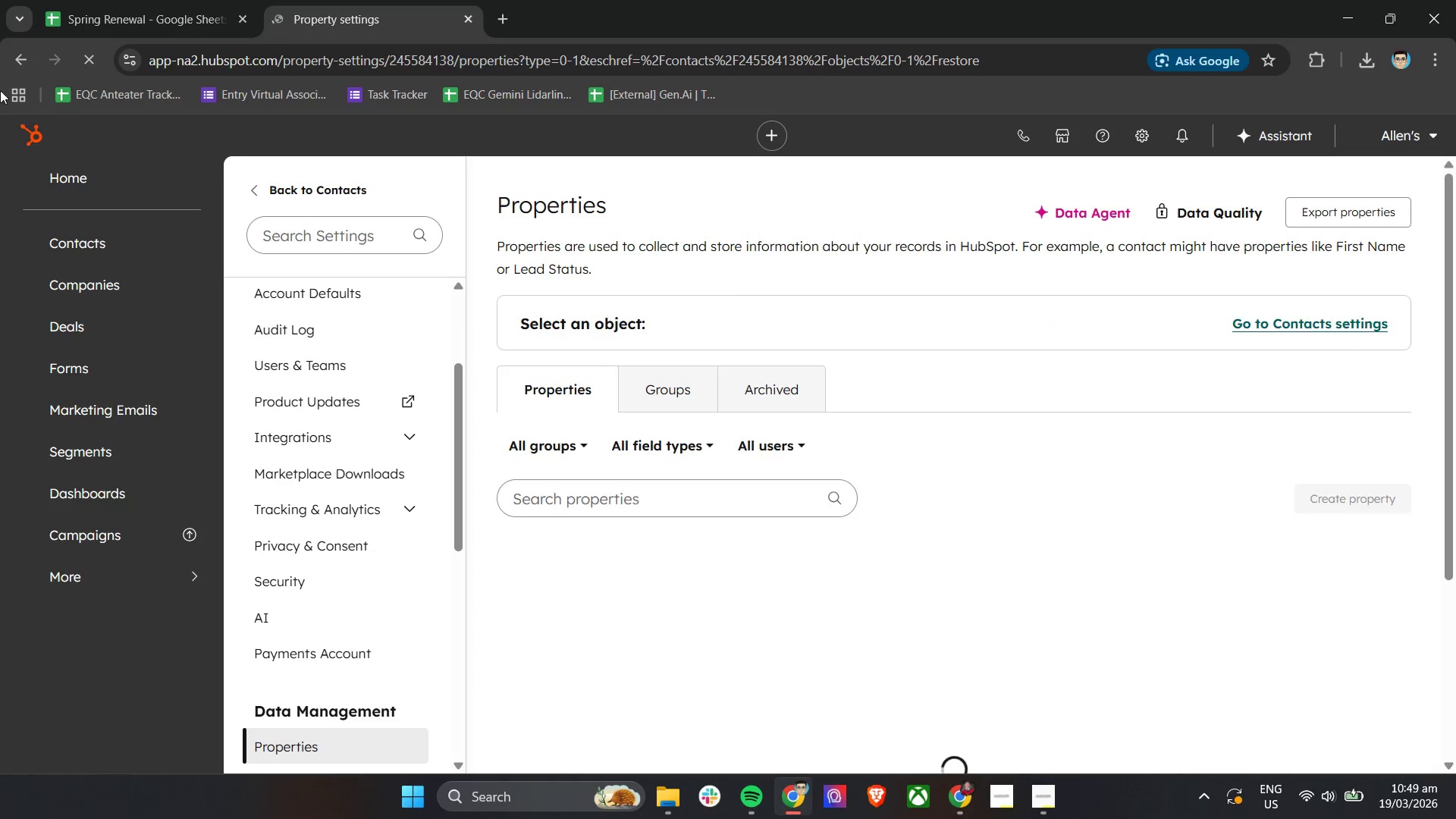 
left_click([24, 64])
 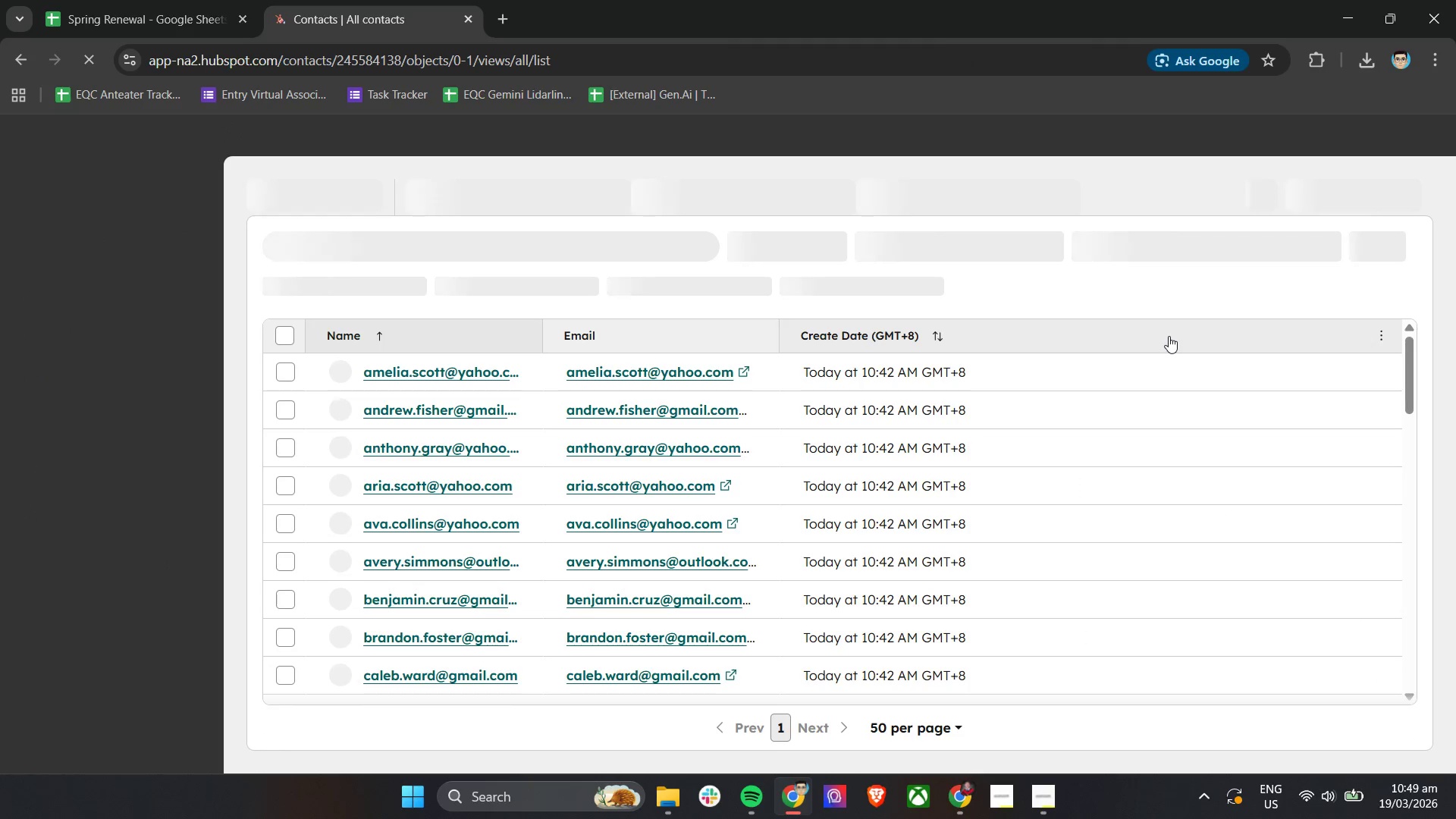 
mouse_move([1203, 256])
 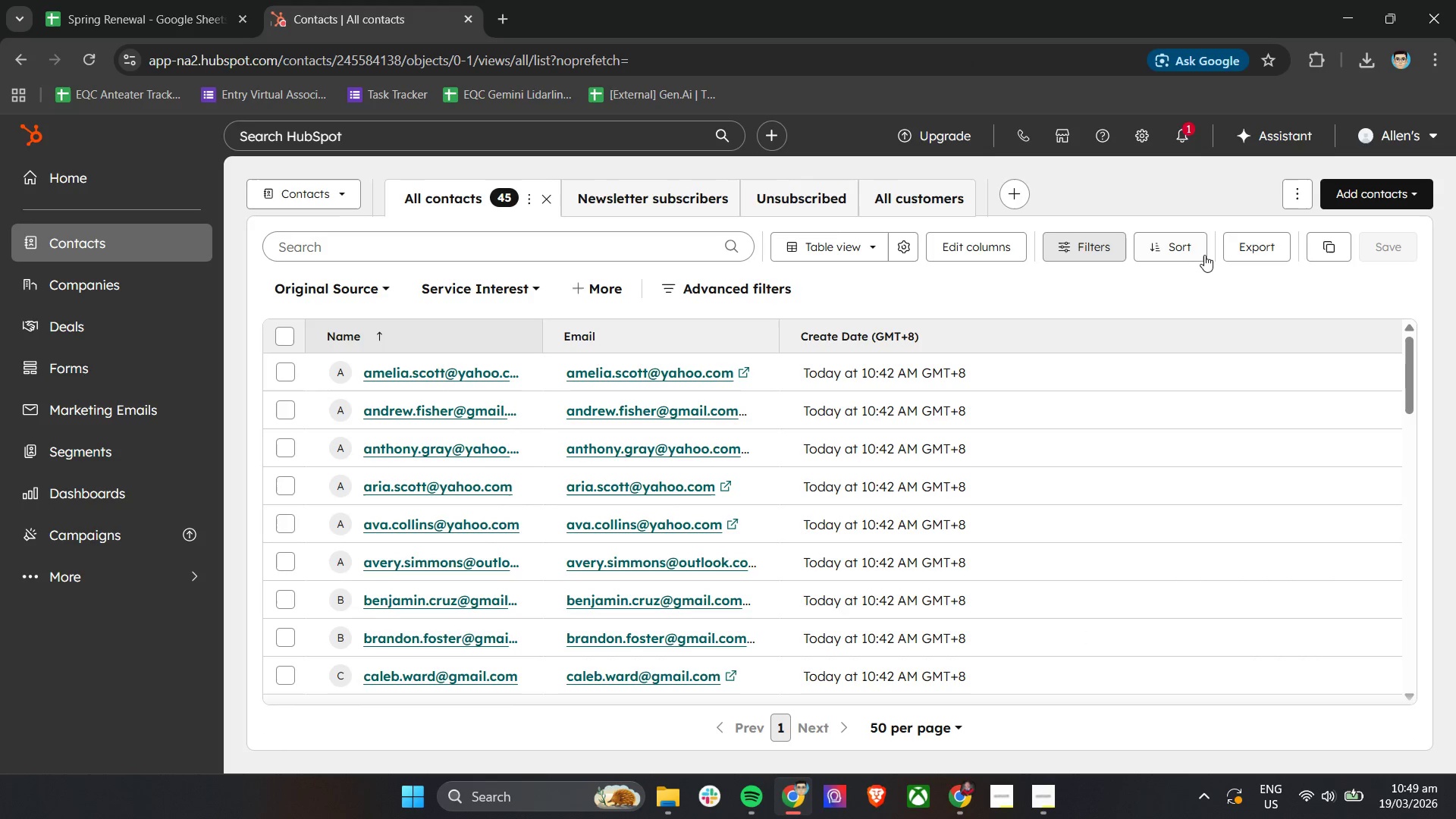 
left_click([1299, 198])
 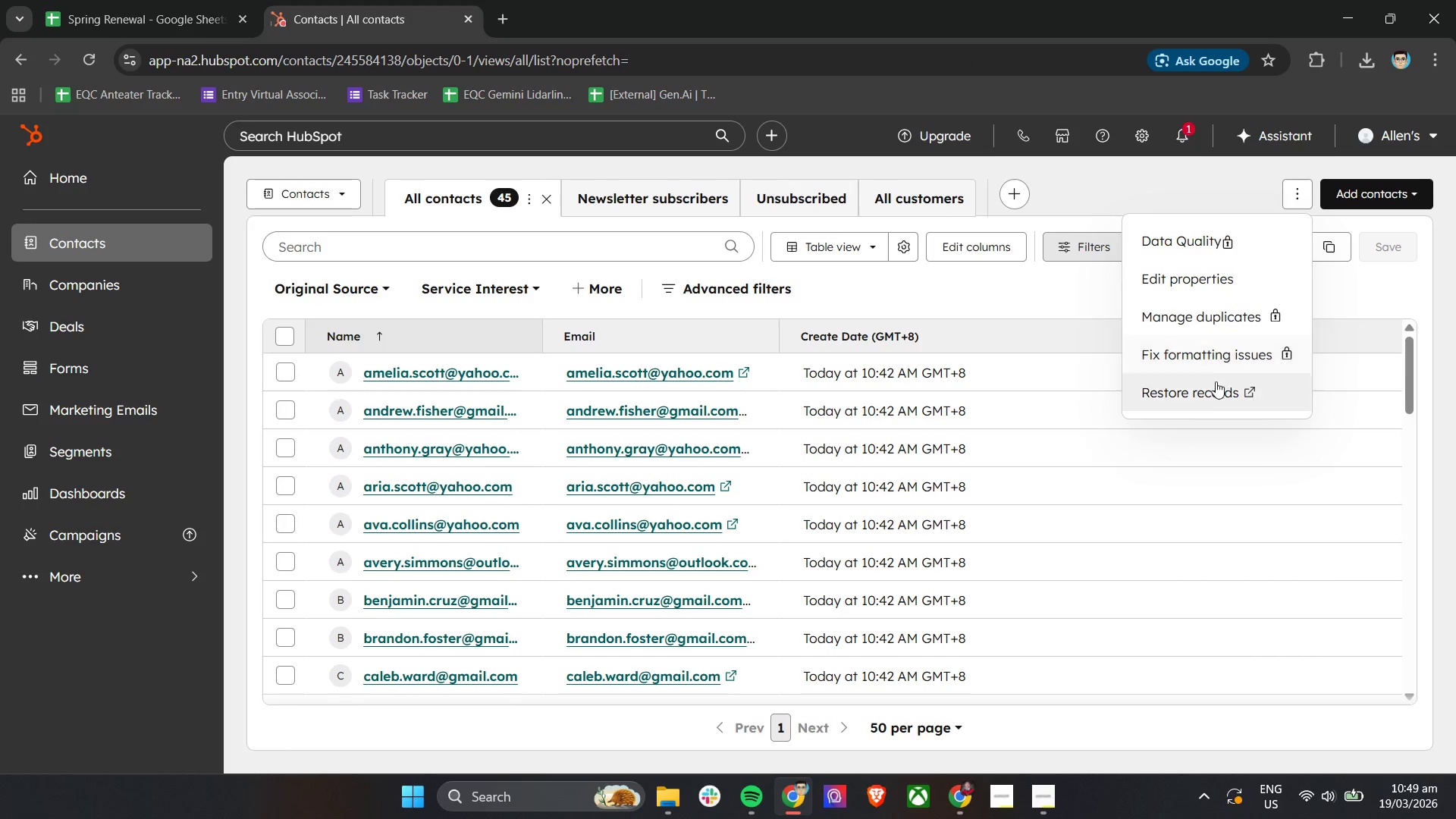 
left_click([1213, 390])
 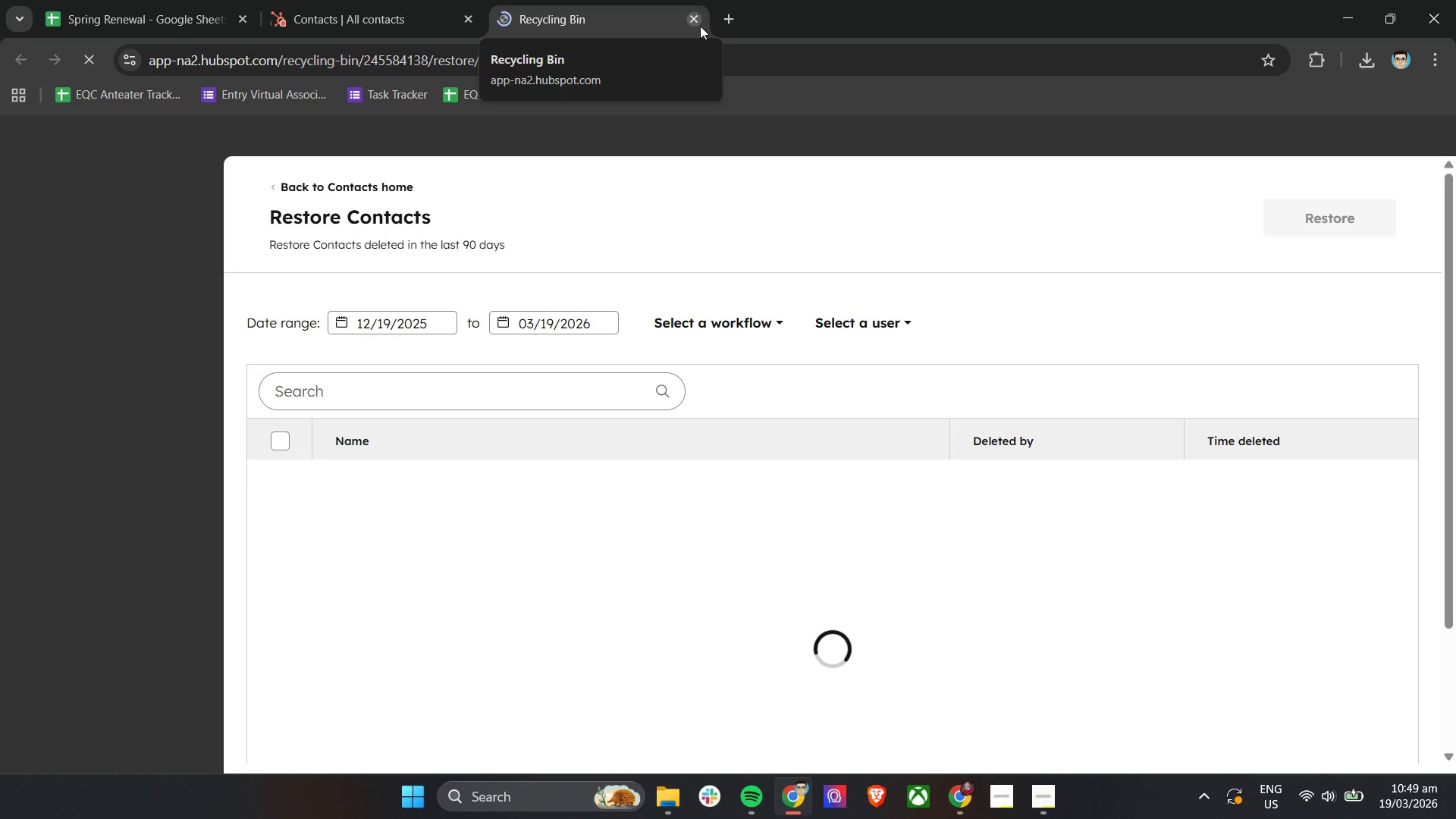 
left_click([700, 26])
 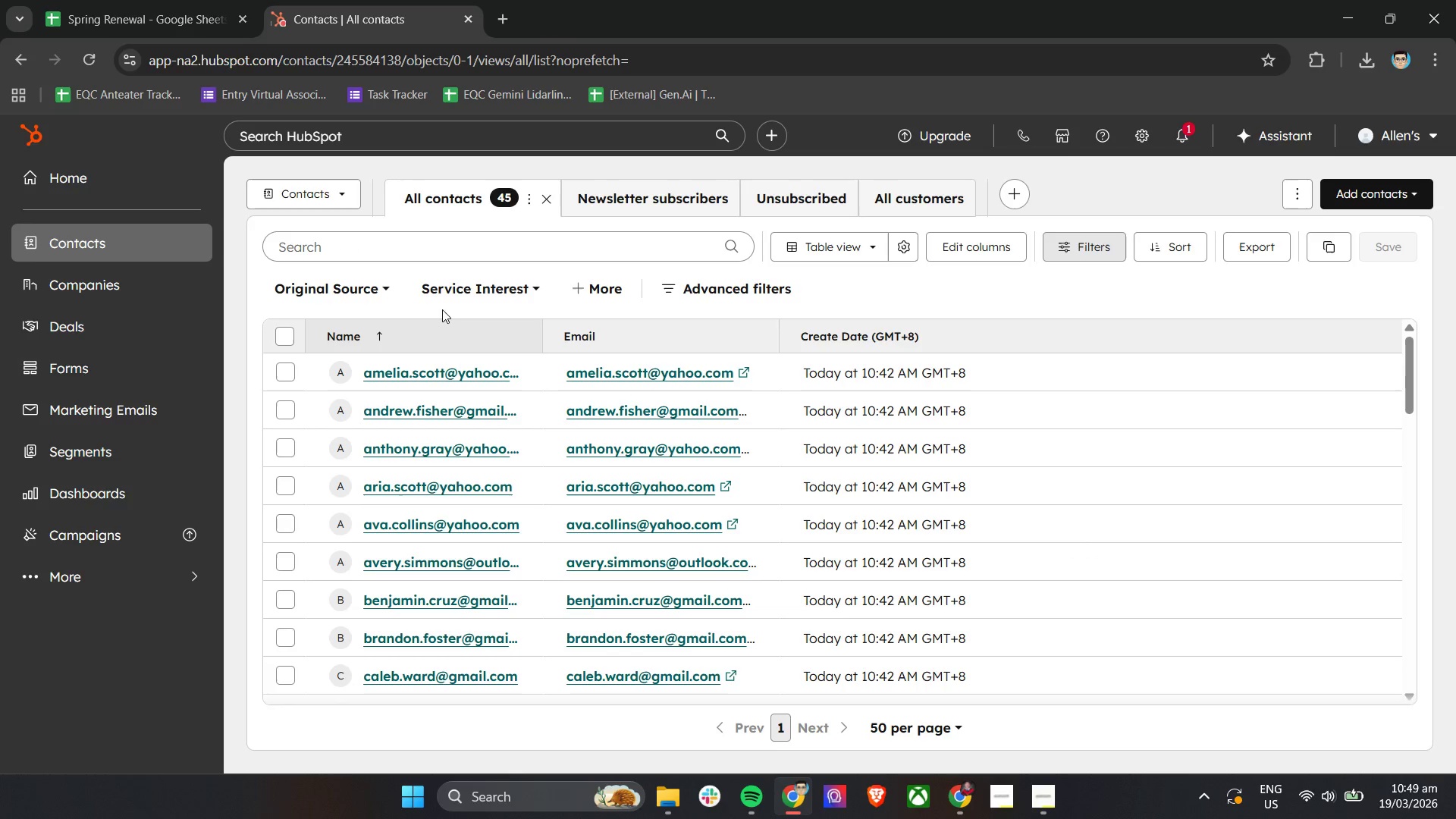 
left_click([284, 336])
 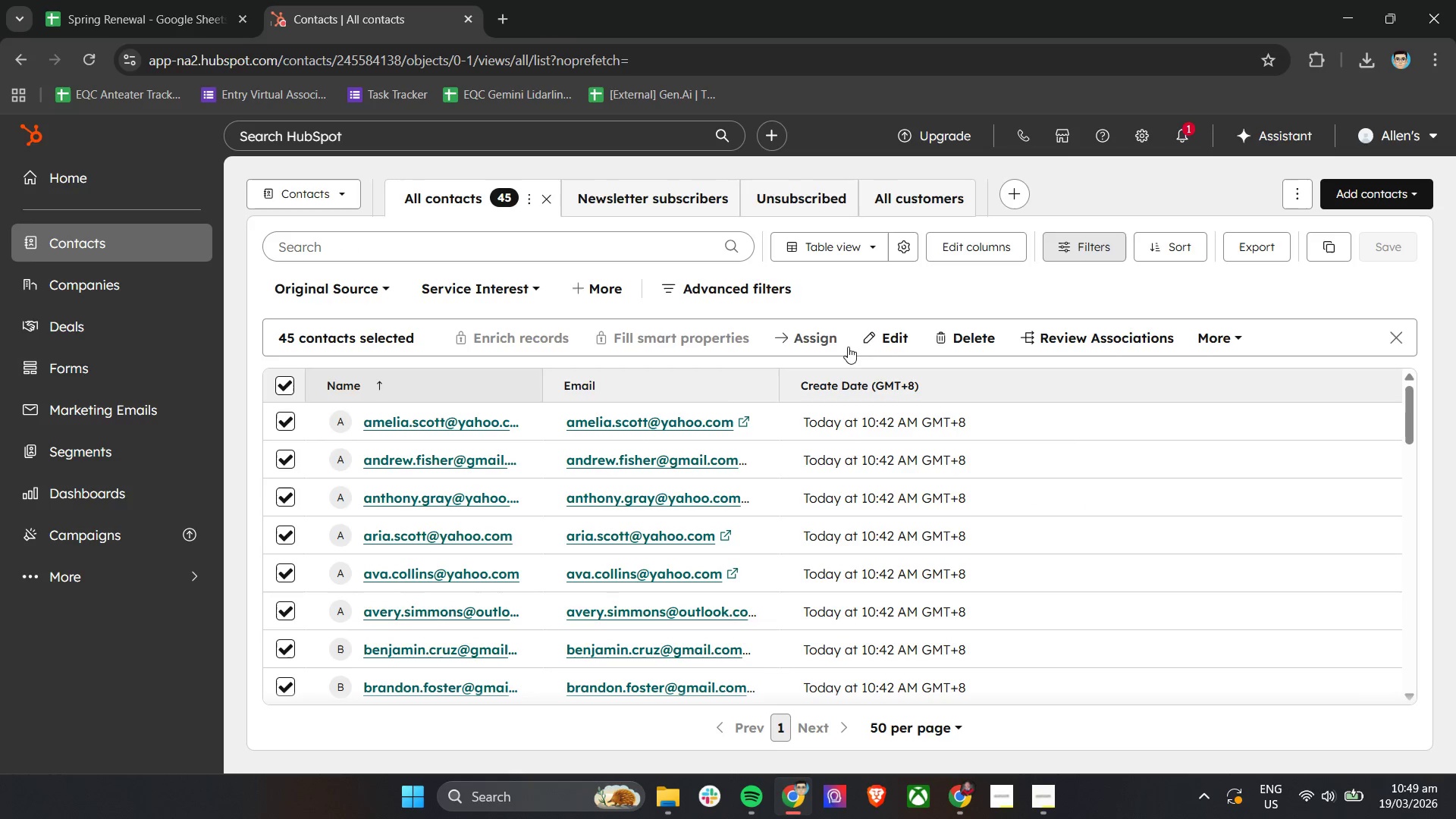 
left_click([953, 341])
 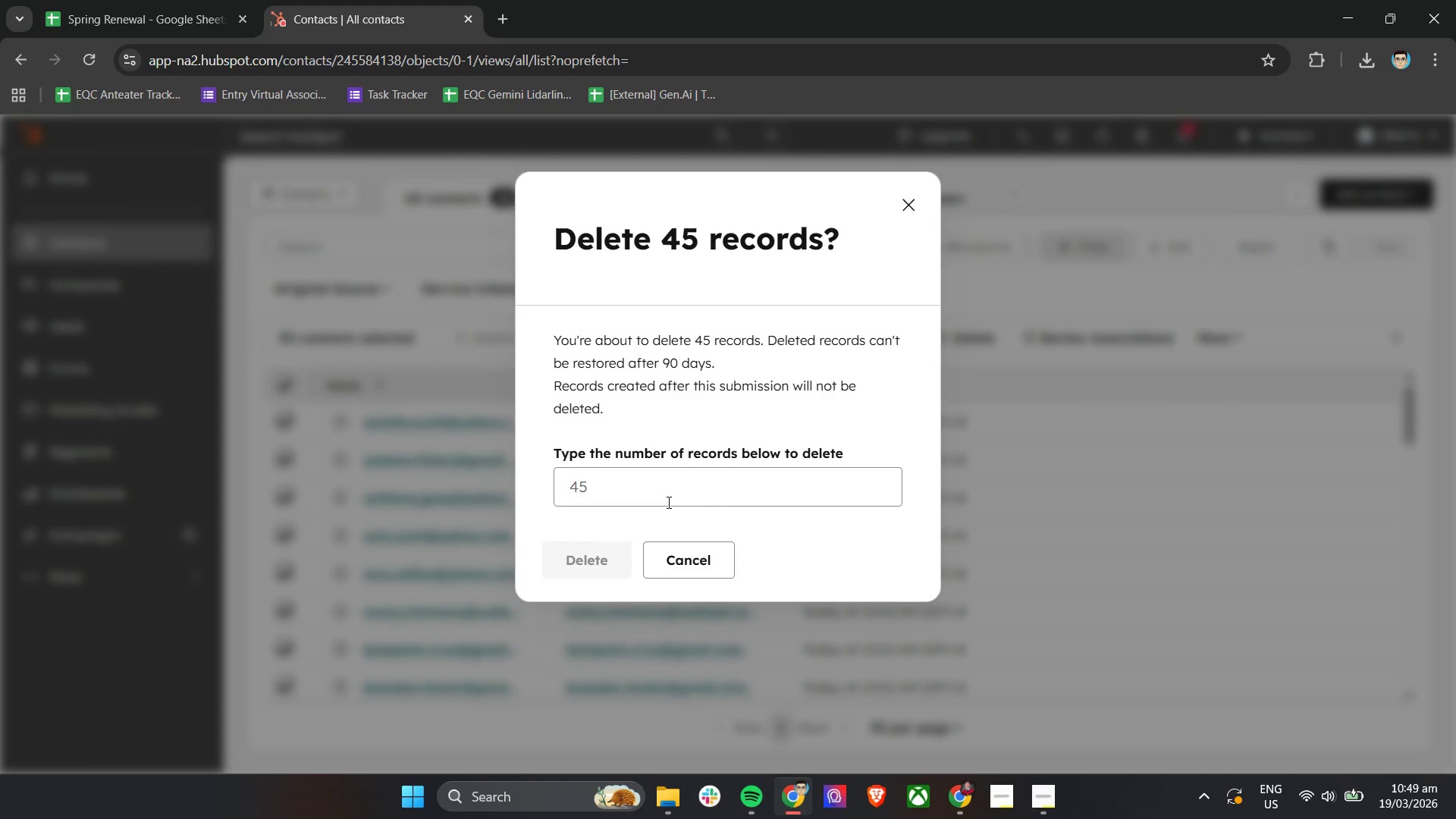 
left_click([632, 496])
 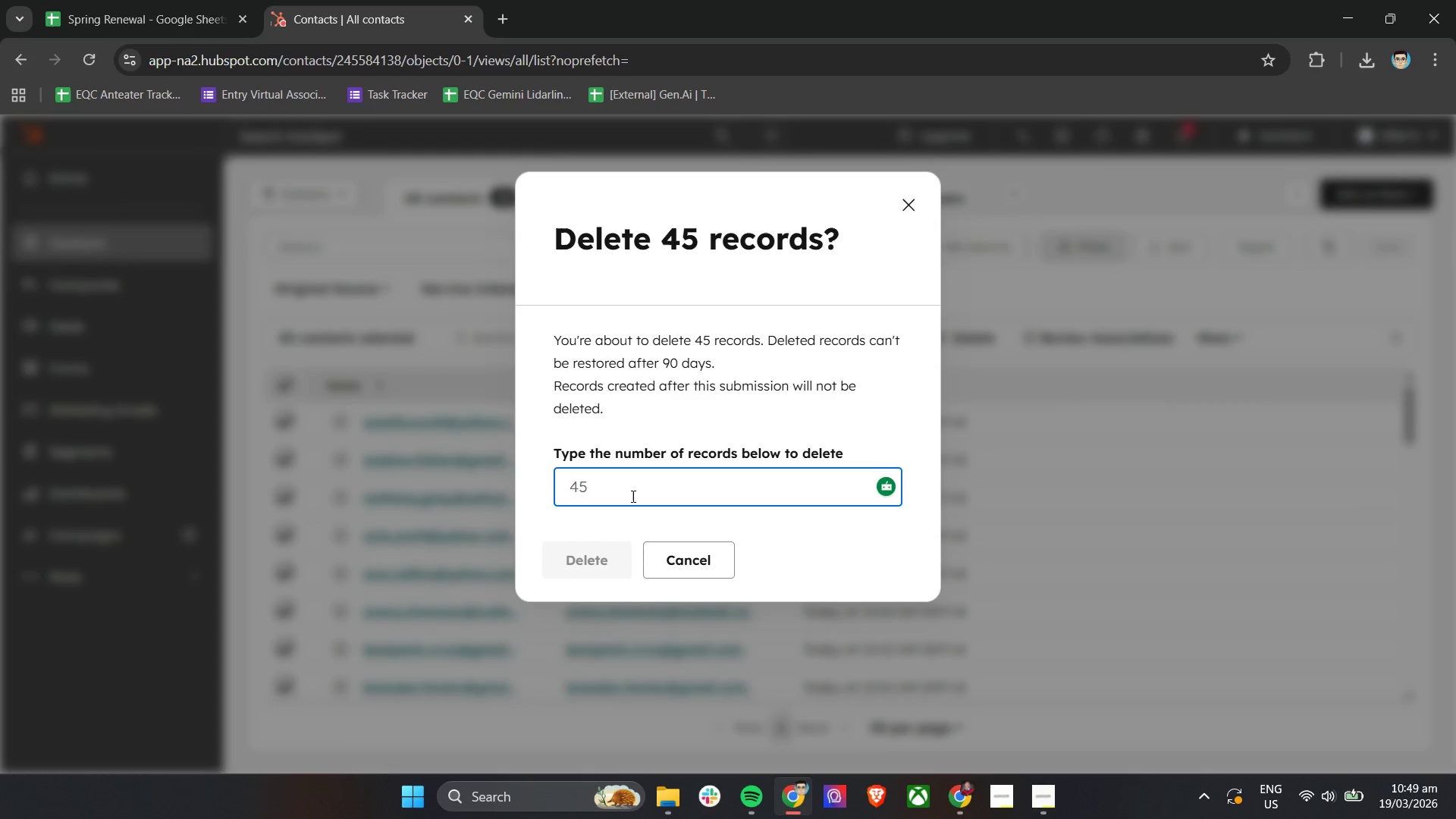 
type(45)
 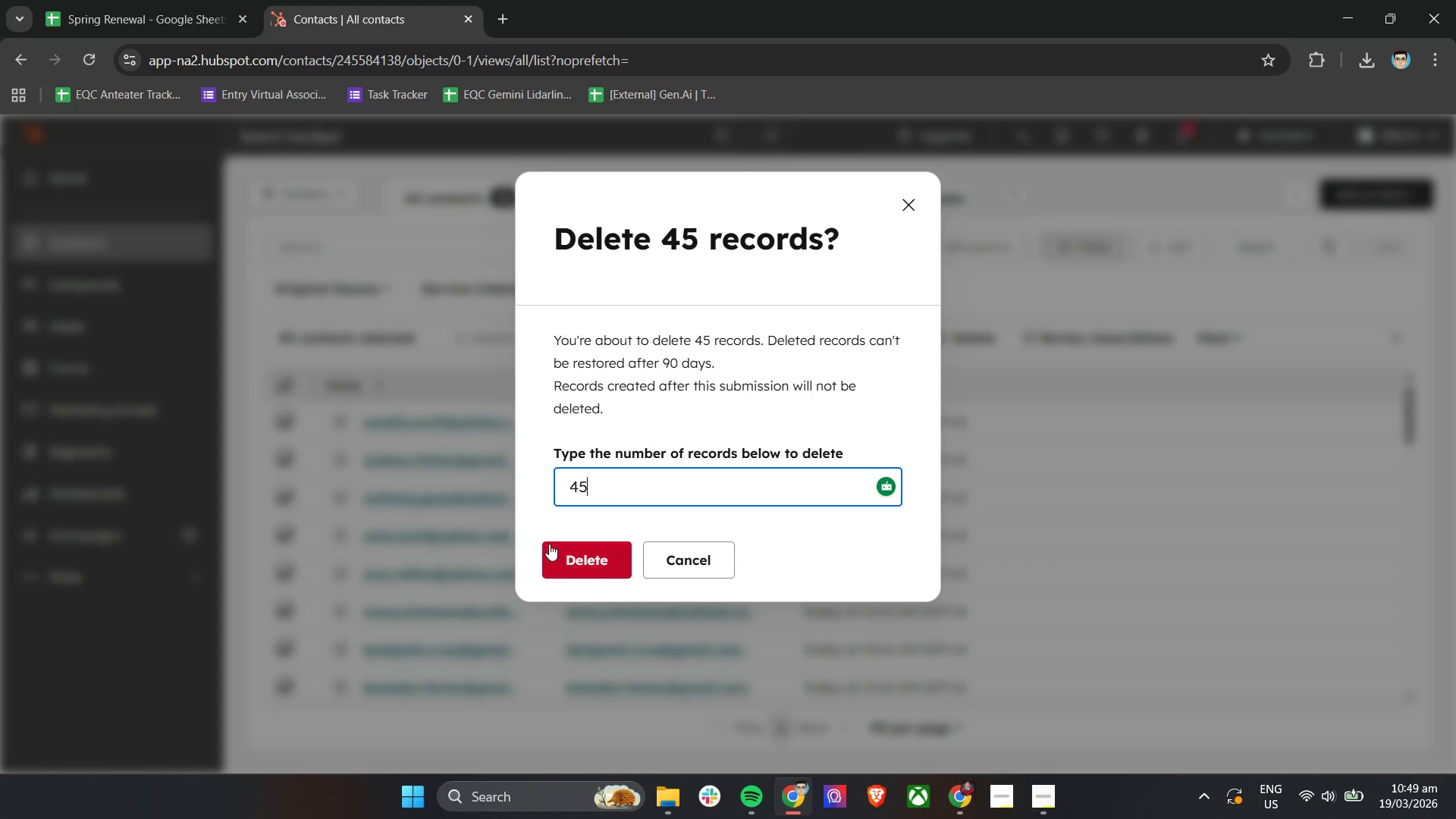 
left_click([555, 543])
 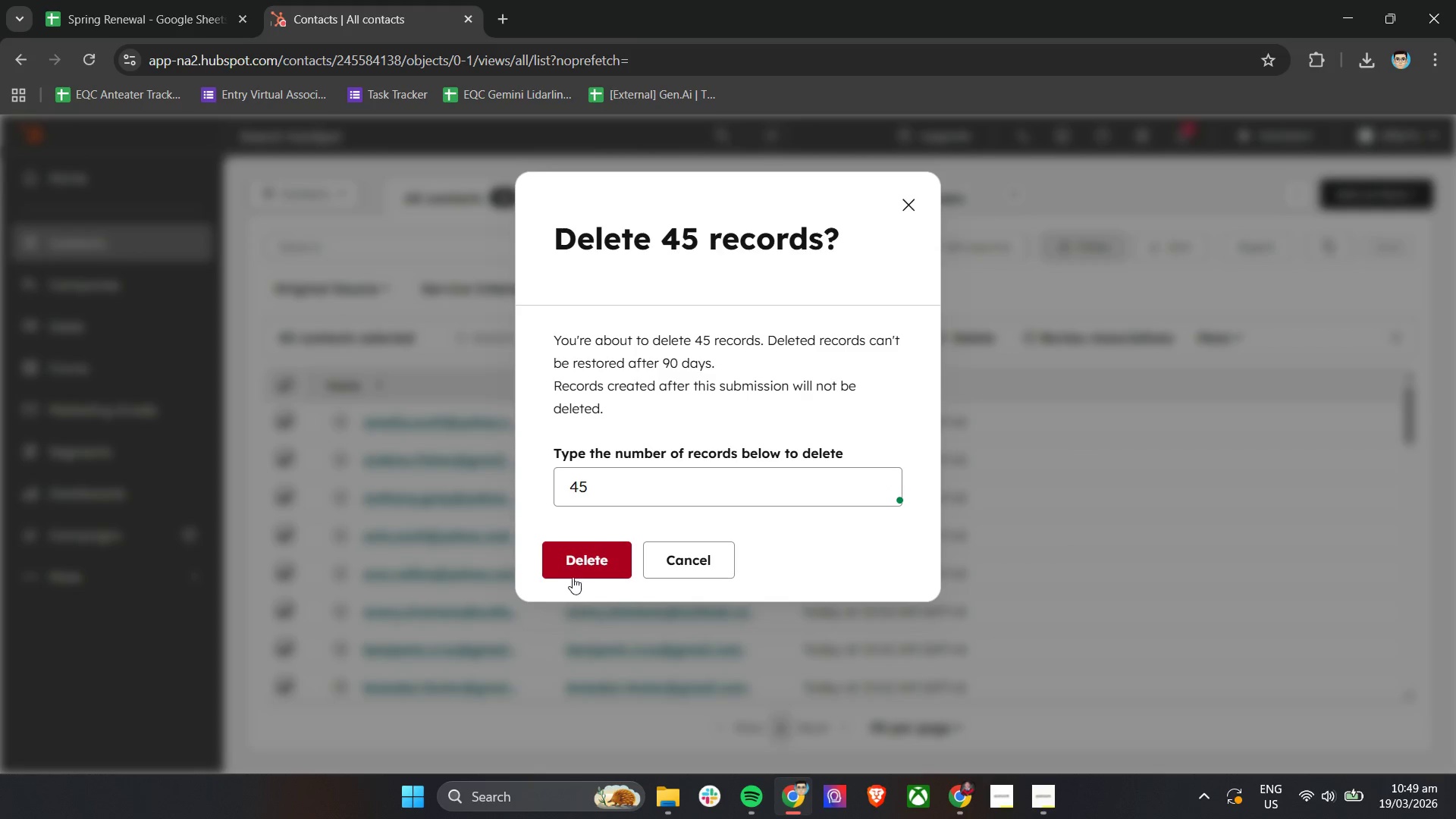 
left_click([584, 560])
 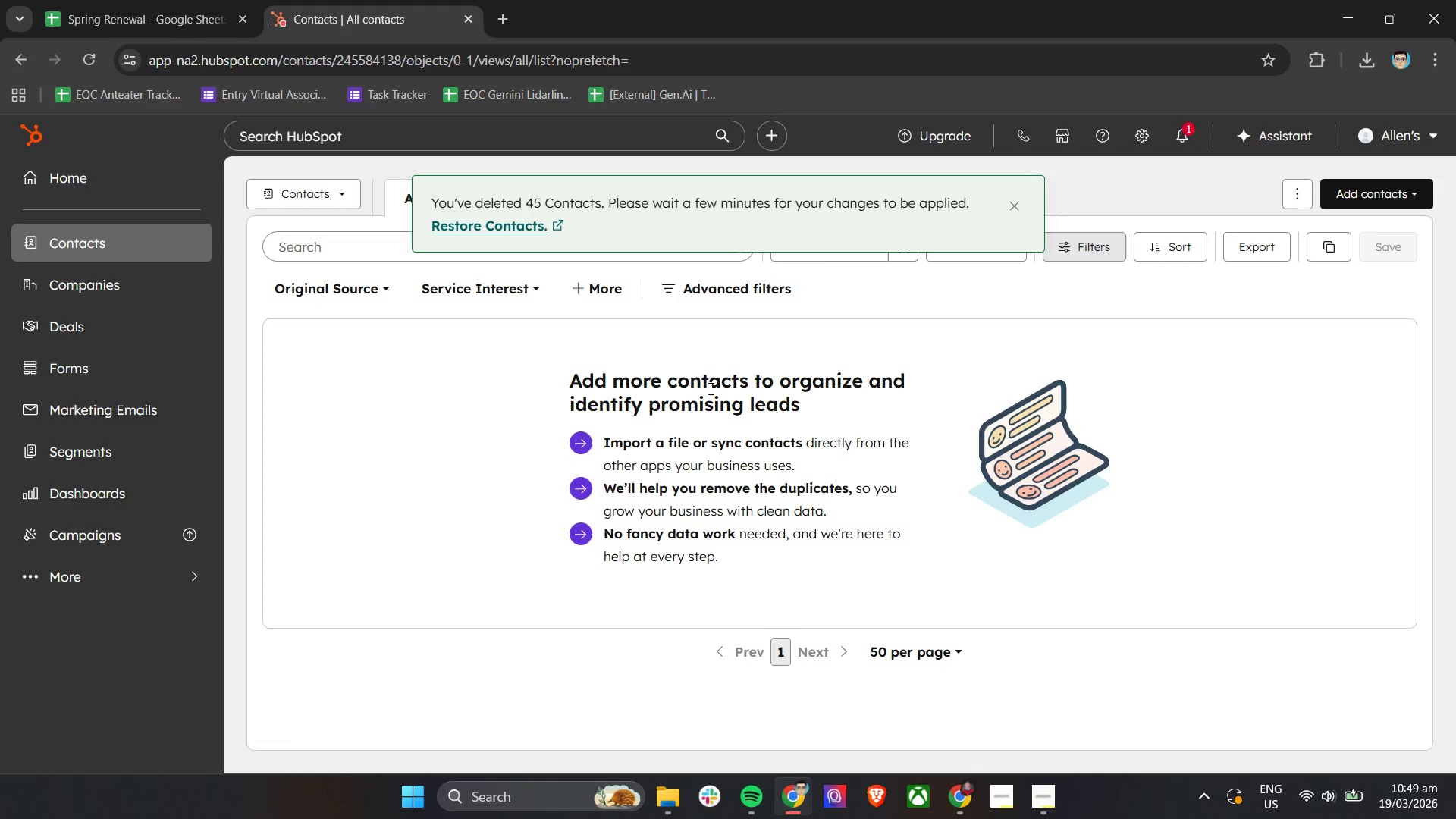 
left_click([382, 408])
 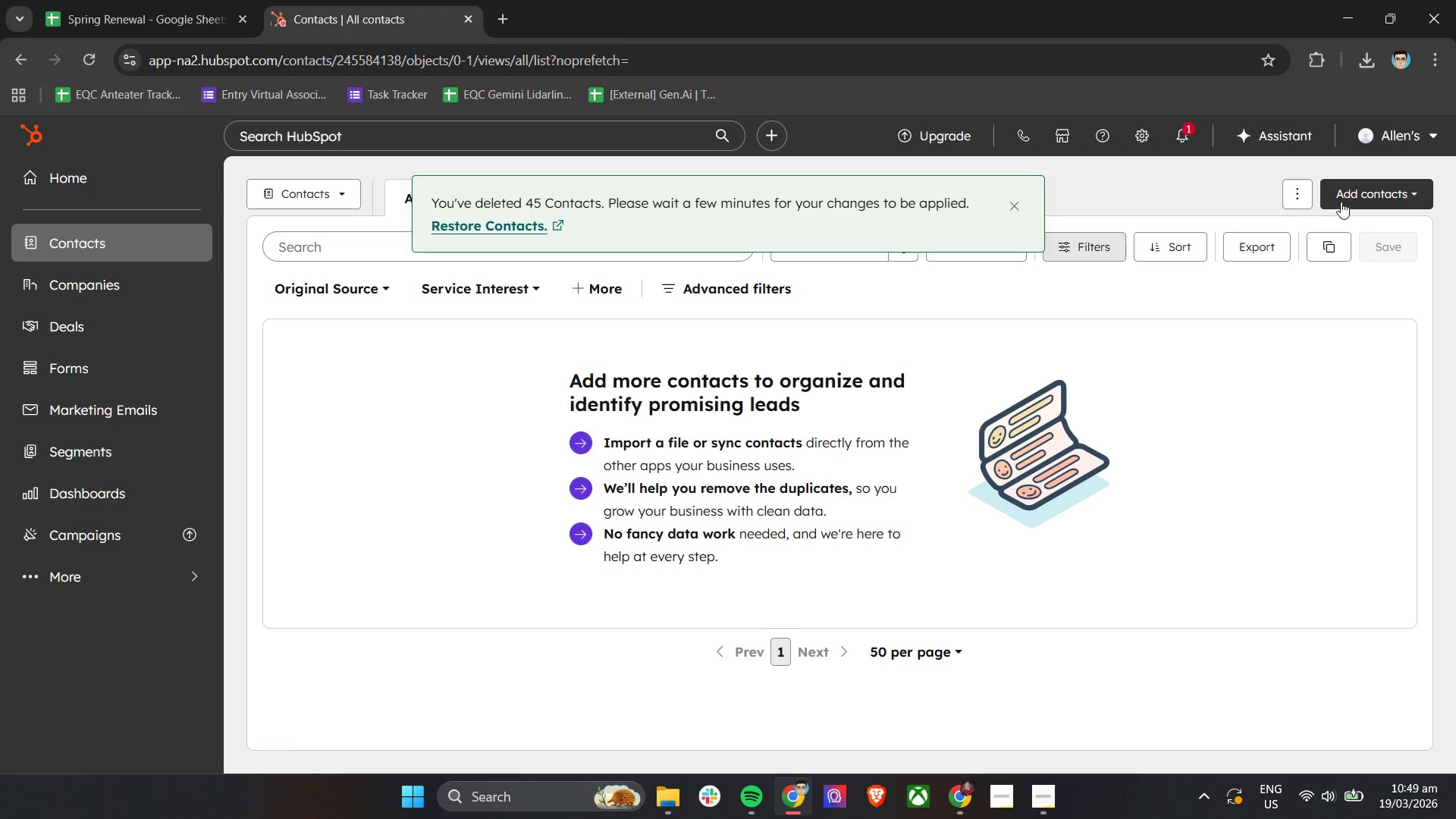 
left_click([1347, 194])
 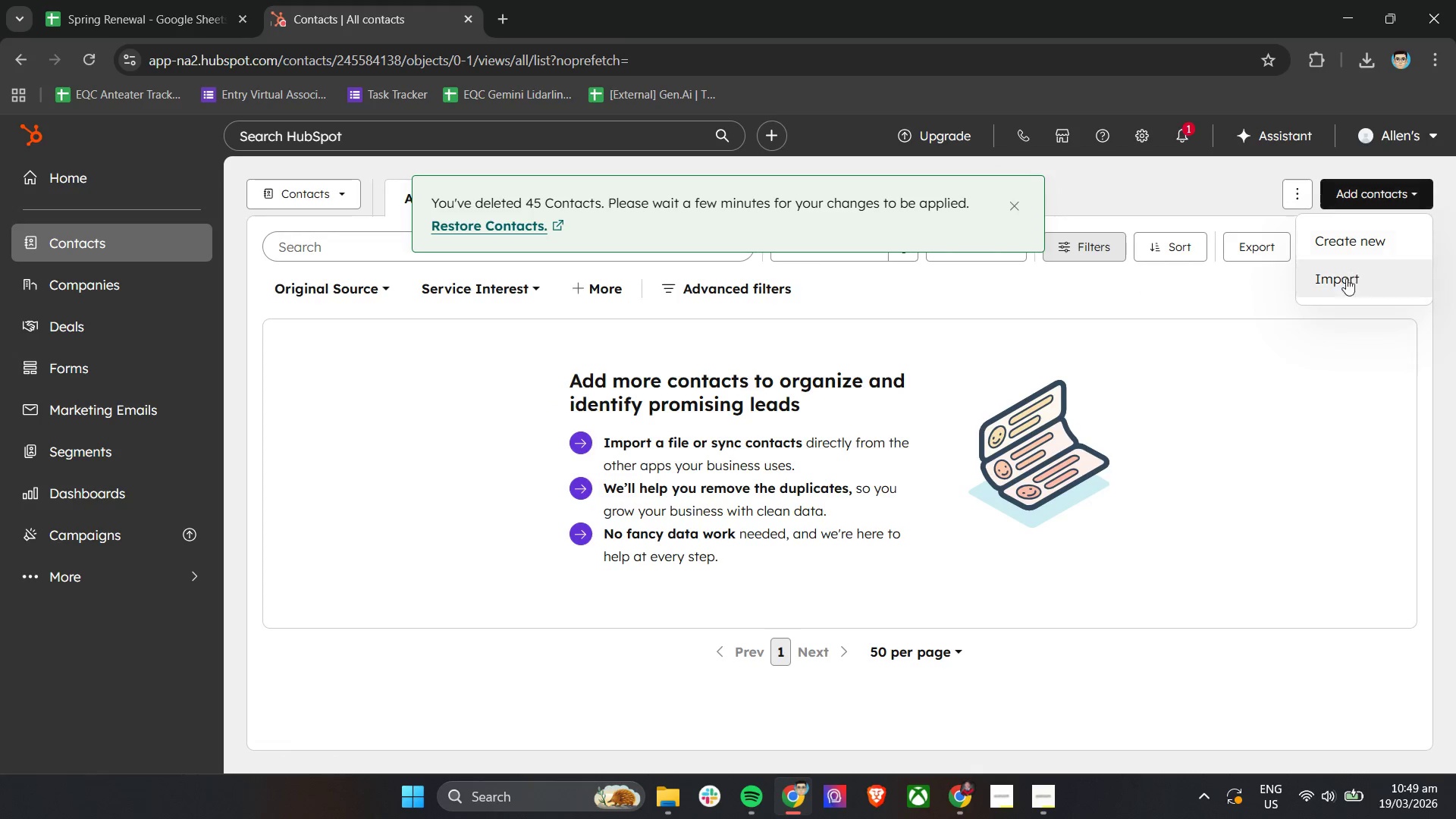 
left_click([1346, 284])
 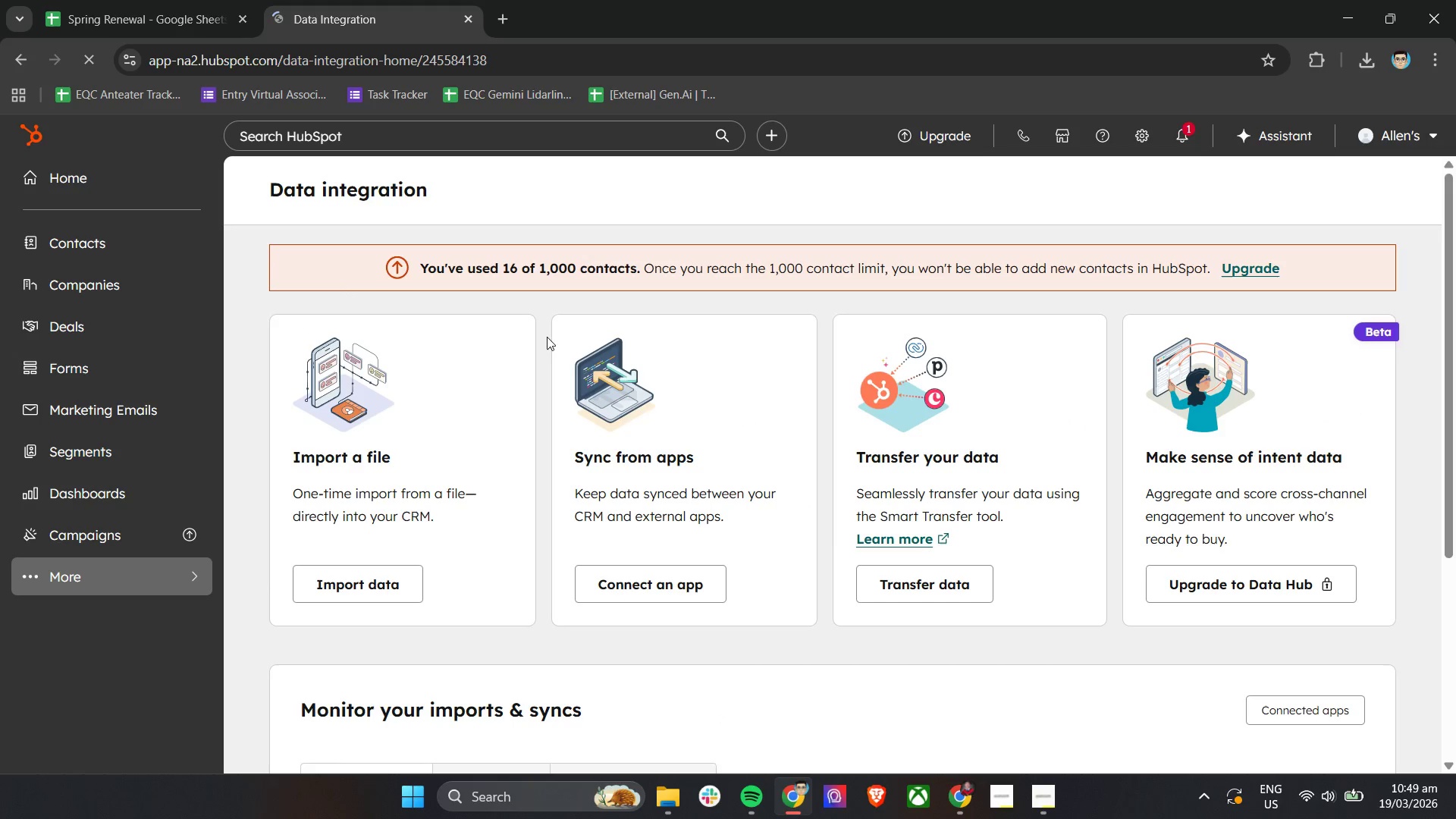 
scroll: coordinate [430, 457], scroll_direction: down, amount: 5.0
 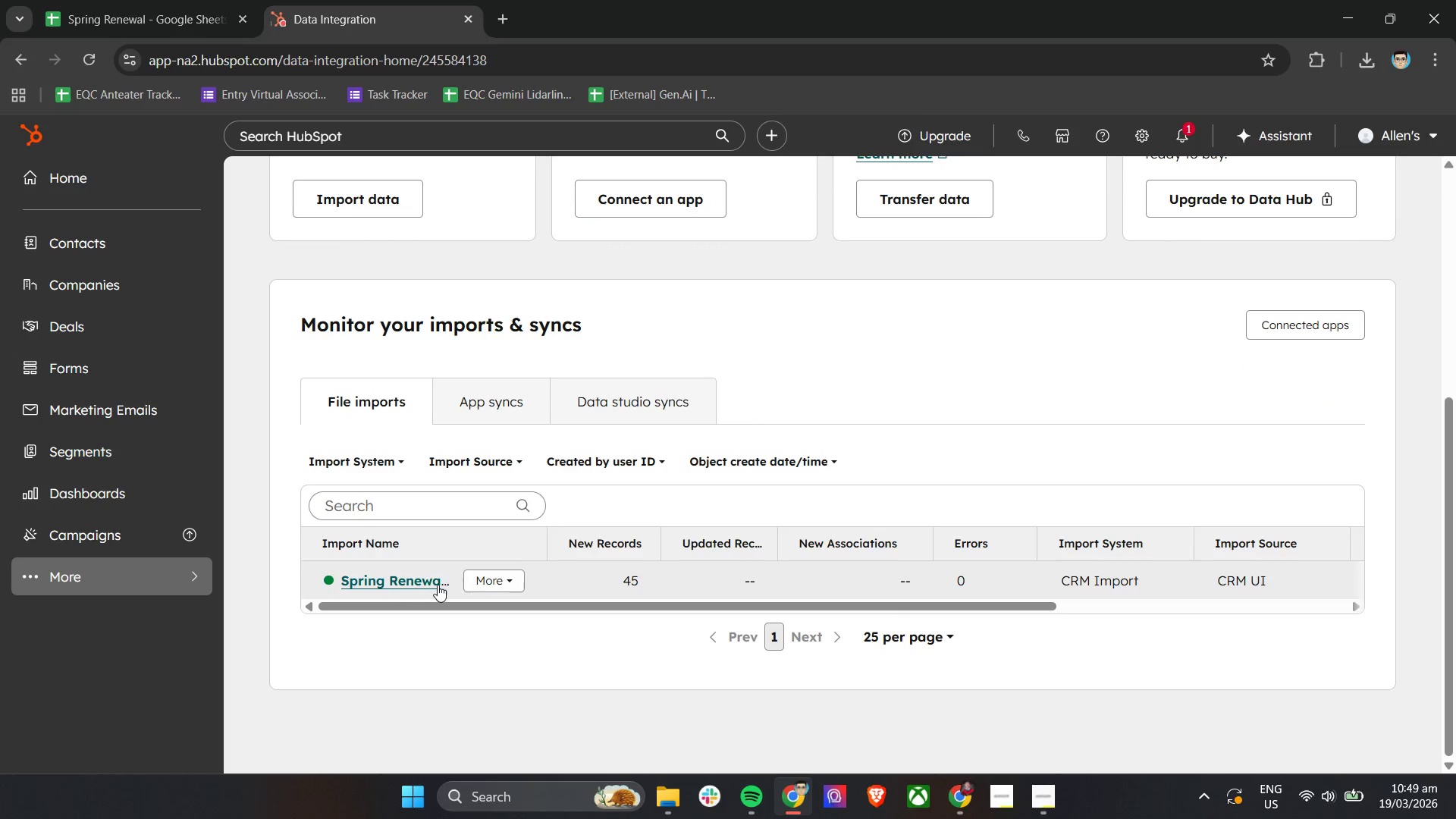 
left_click([410, 579])
 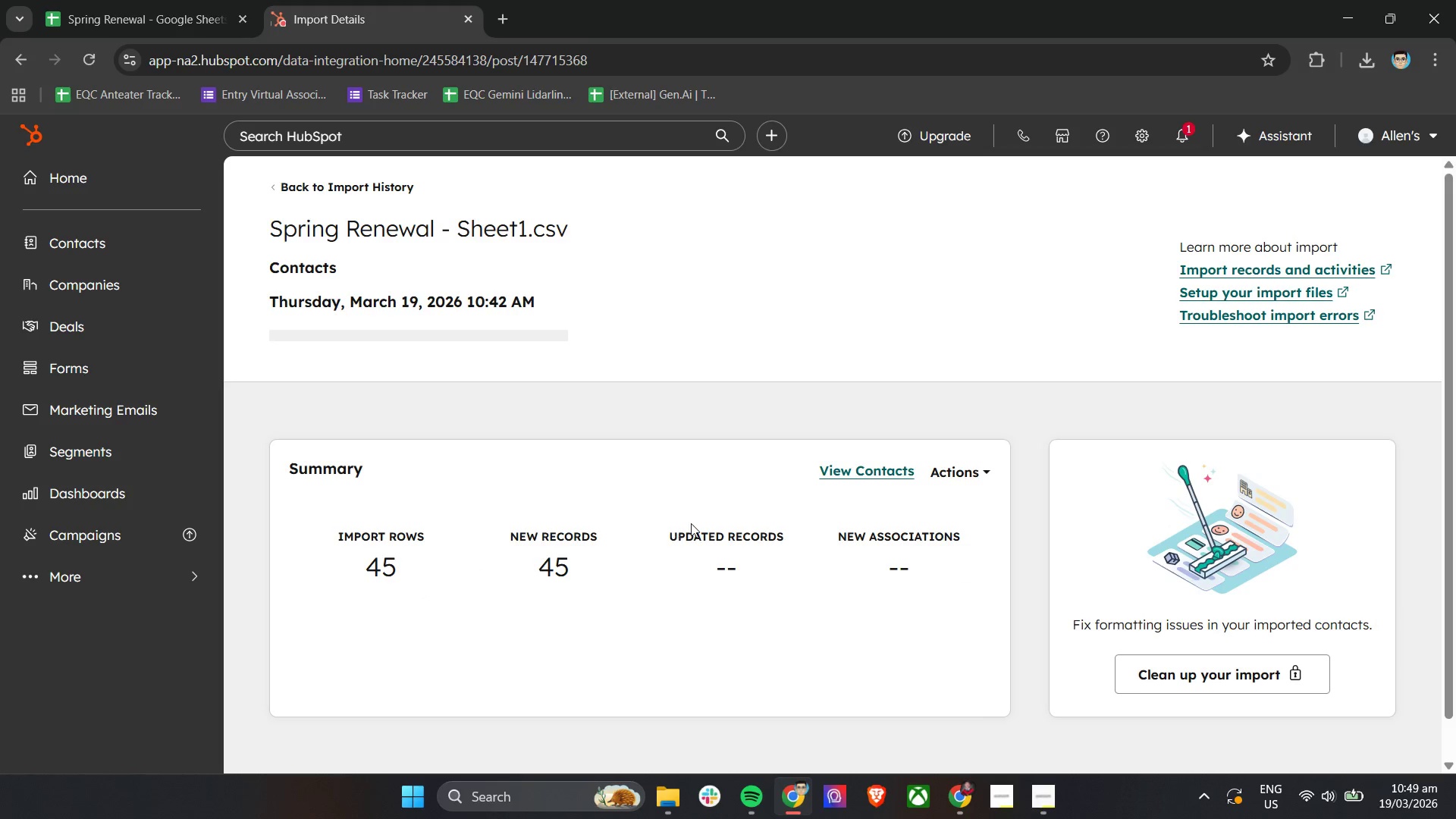 
scroll: coordinate [691, 523], scroll_direction: down, amount: 5.0
 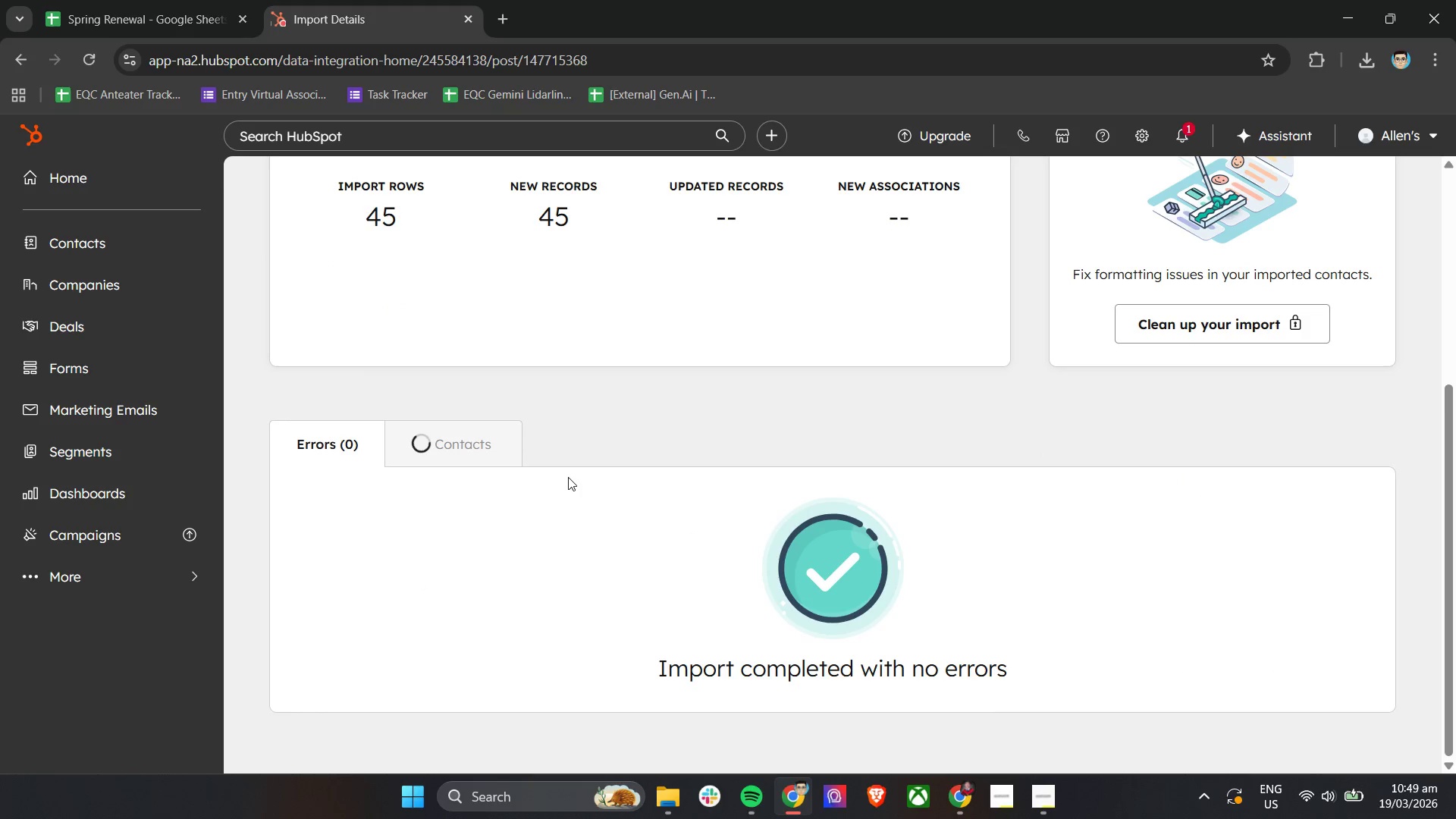 
wait(6.06)
 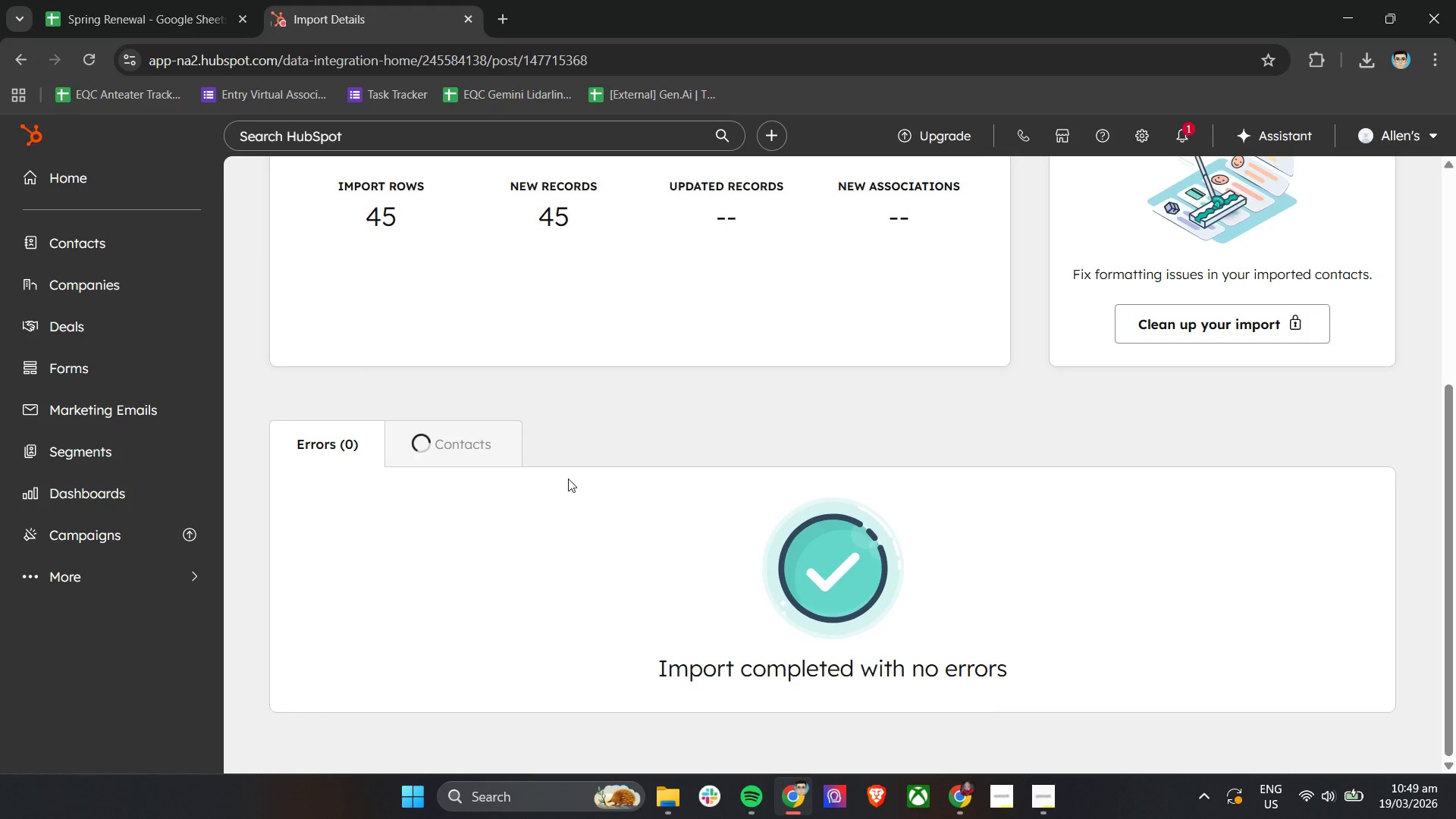 
left_click([463, 452])
 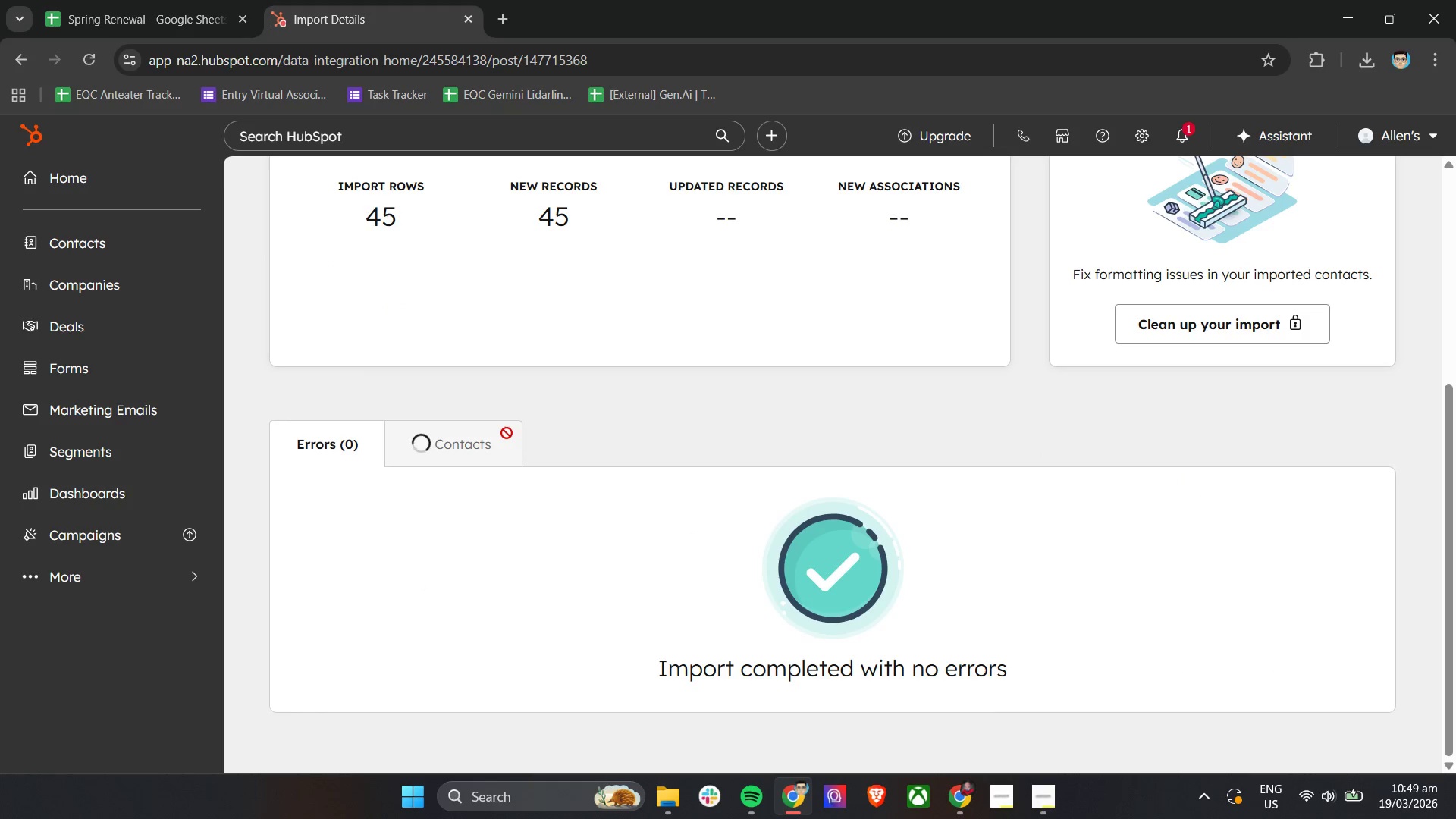 
scroll: coordinate [774, 533], scroll_direction: up, amount: 4.0
 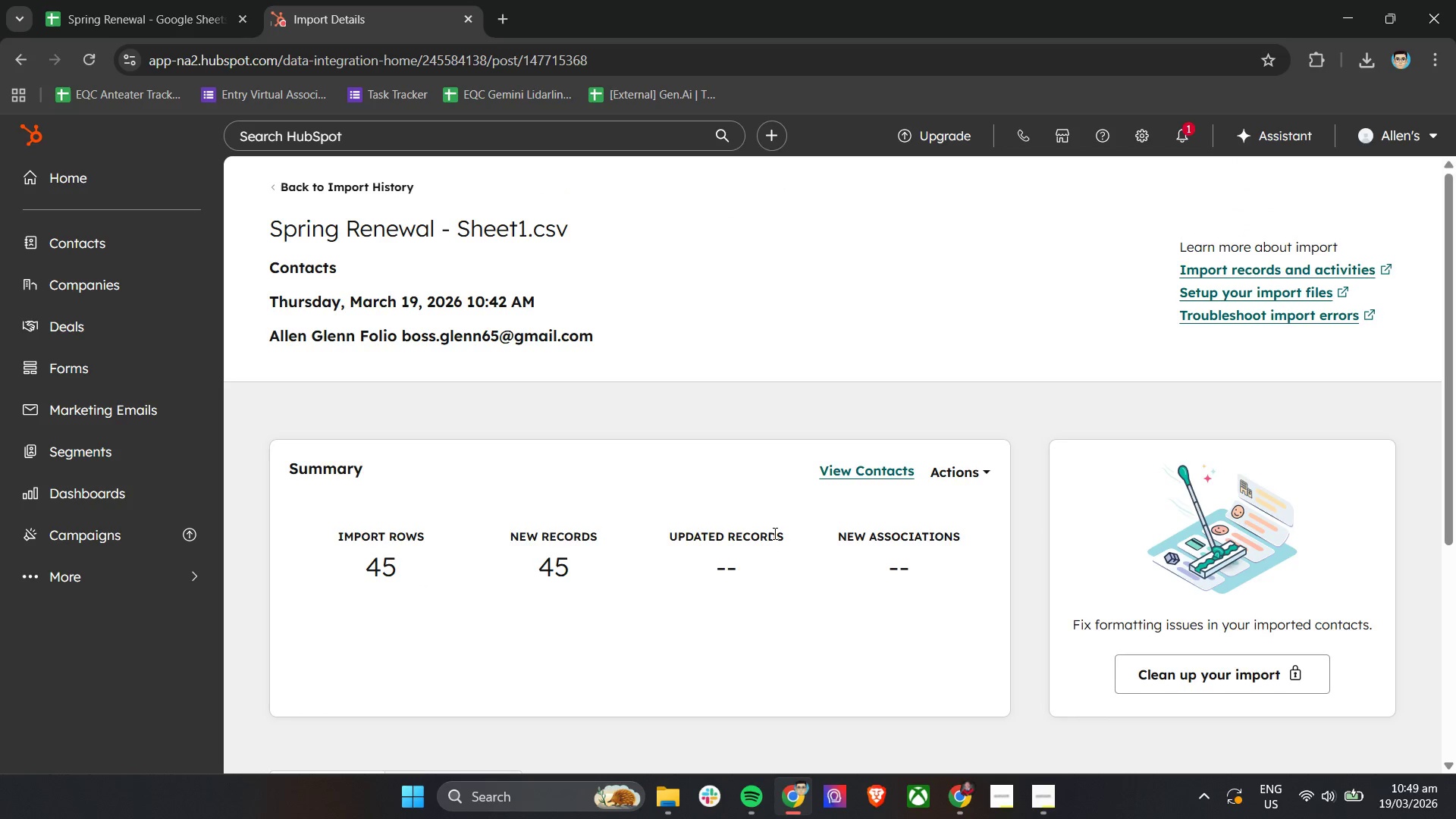 
scroll: coordinate [774, 533], scroll_direction: down, amount: 6.0
 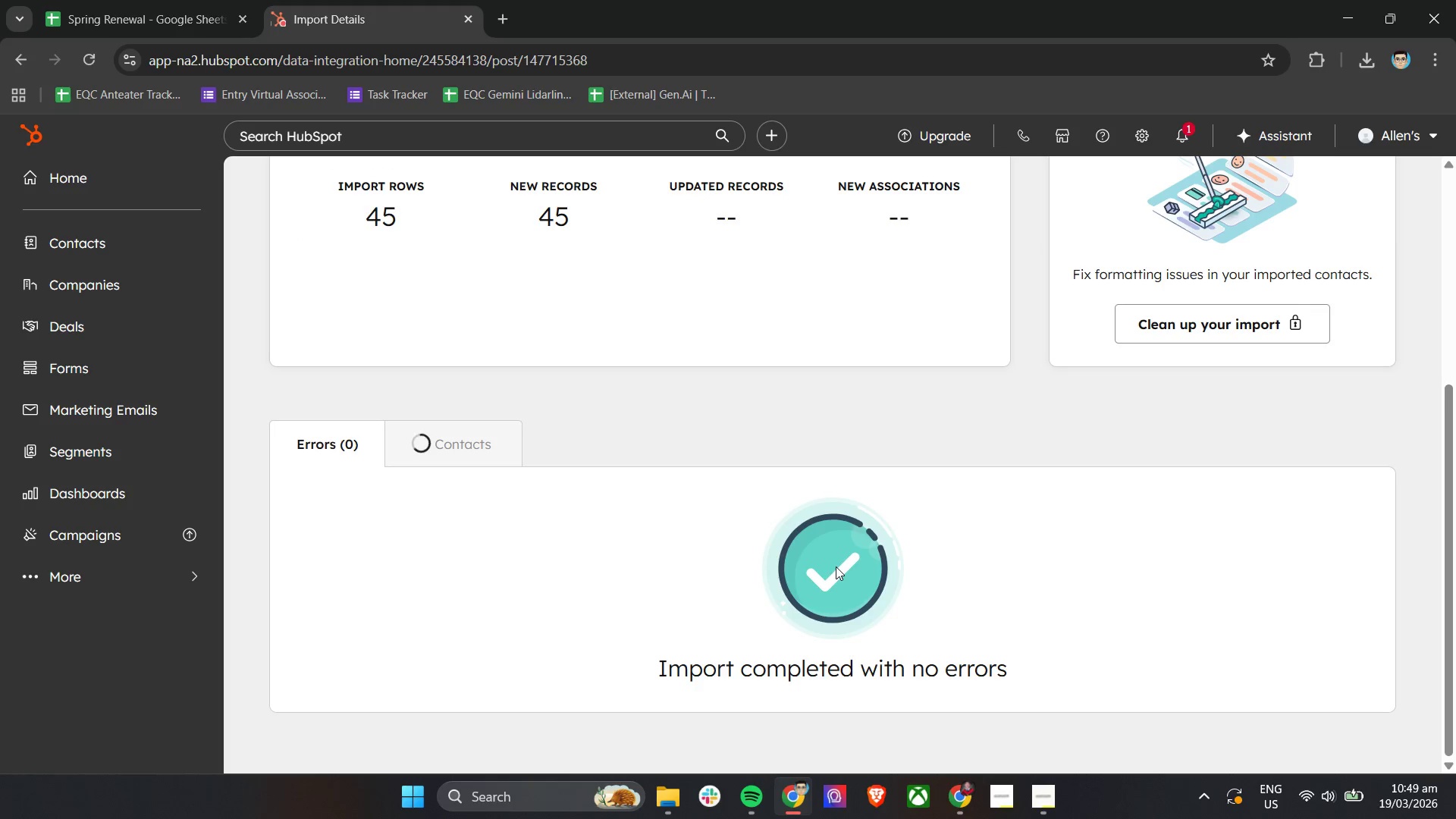 
left_click([836, 566])
 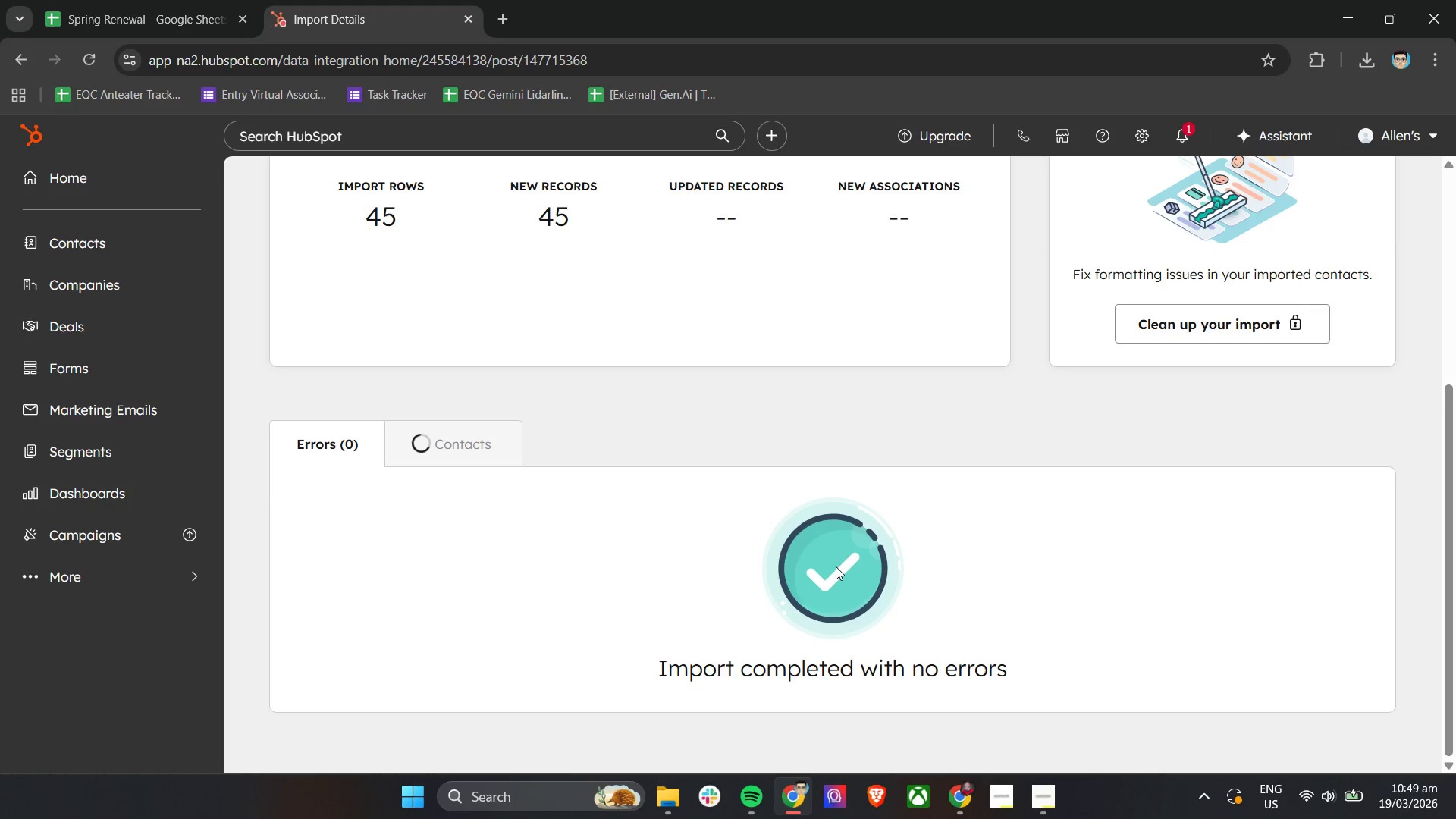 
scroll: coordinate [838, 566], scroll_direction: down, amount: 1.0
 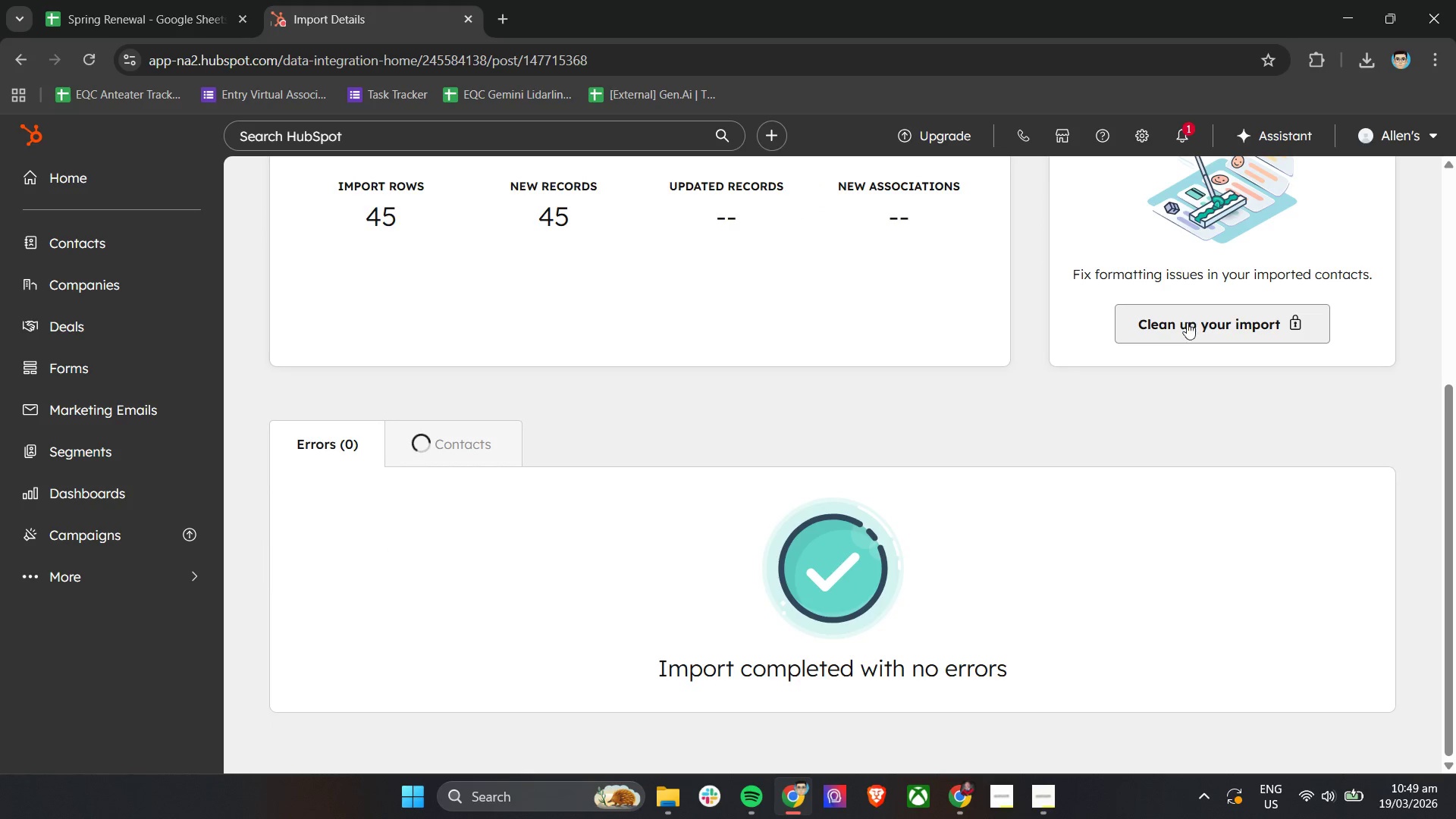 
scroll: coordinate [1153, 432], scroll_direction: up, amount: 6.0
 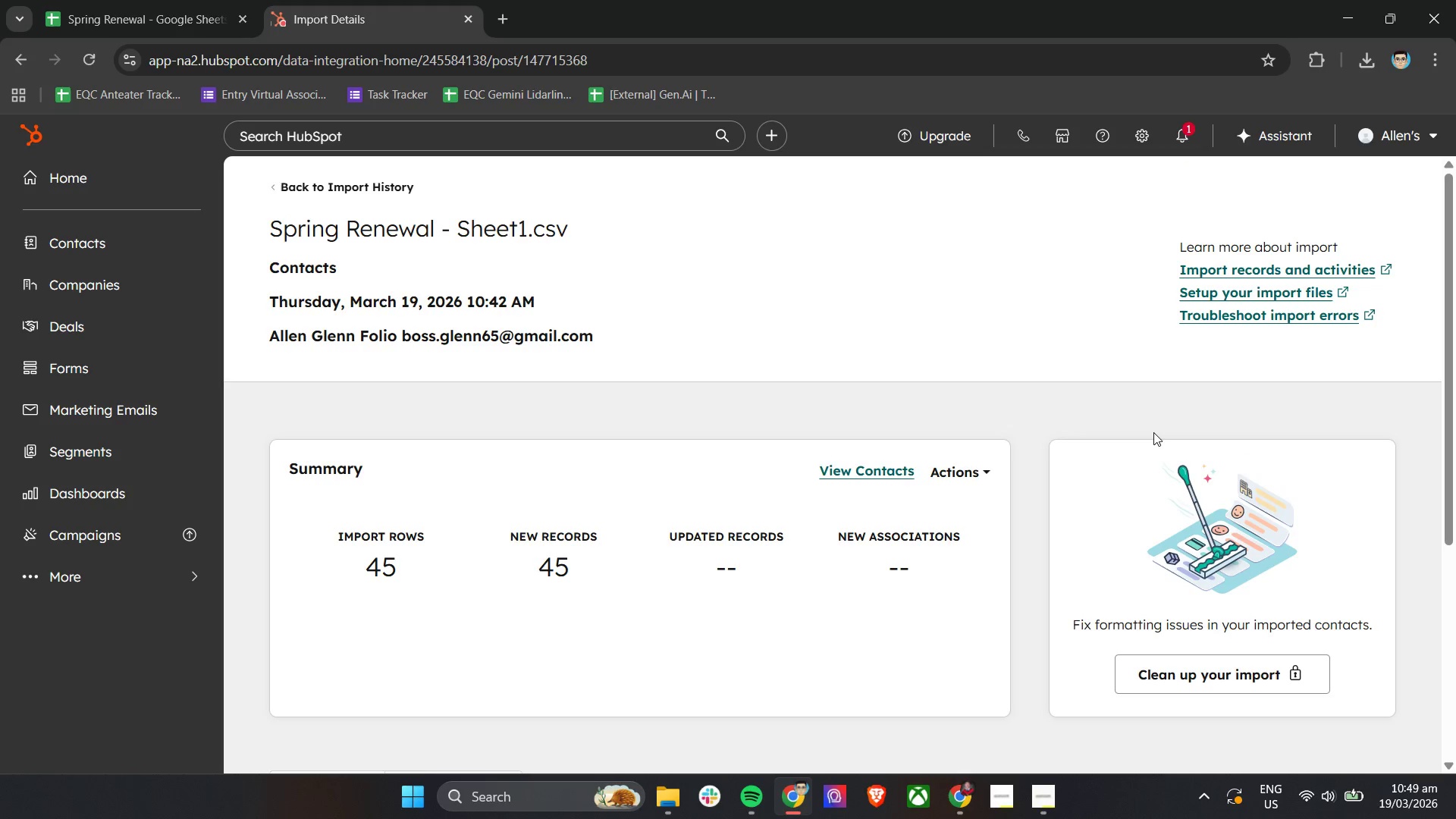 
scroll: coordinate [1153, 432], scroll_direction: down, amount: 5.0
 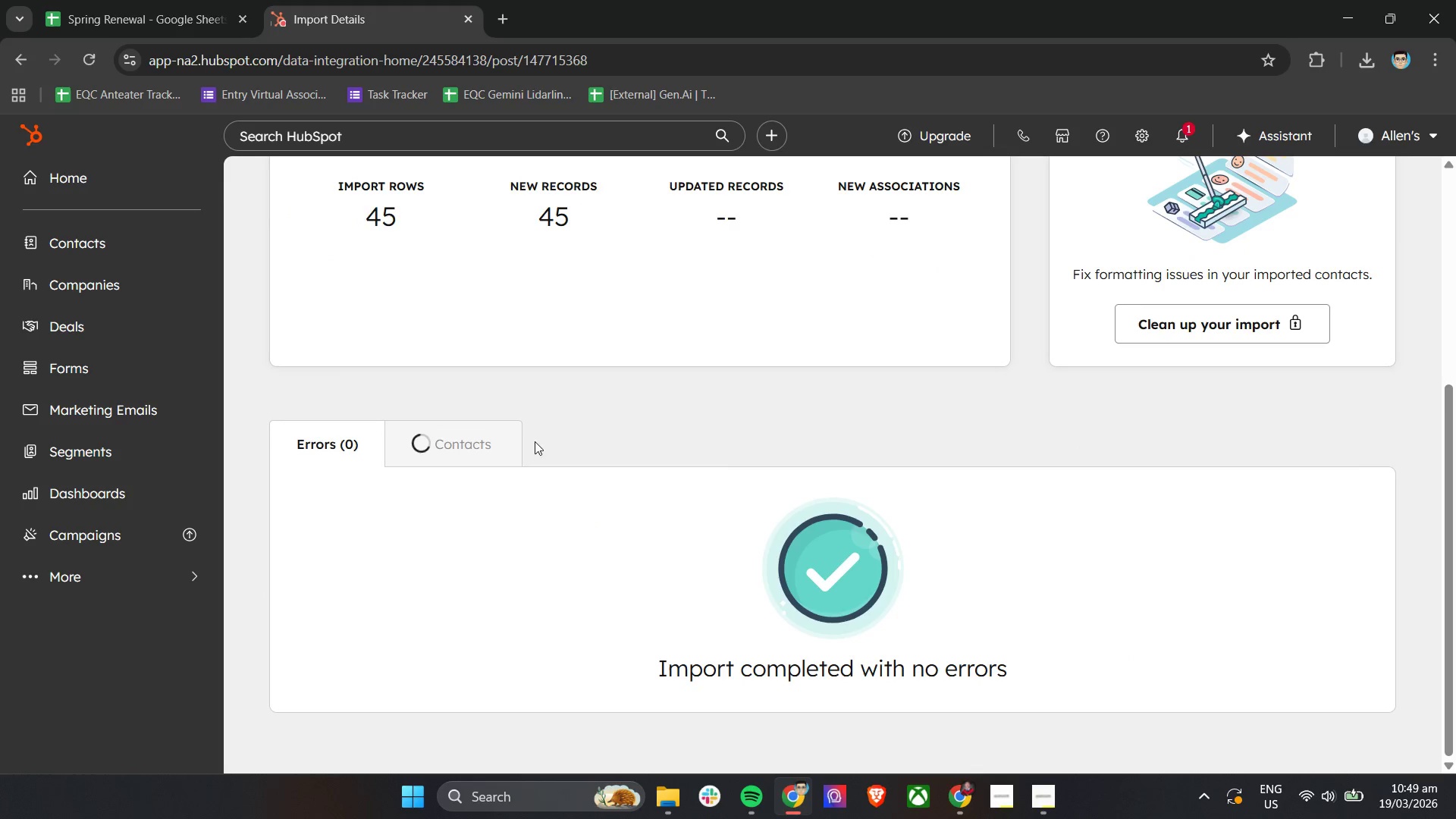 
left_click([487, 451])
 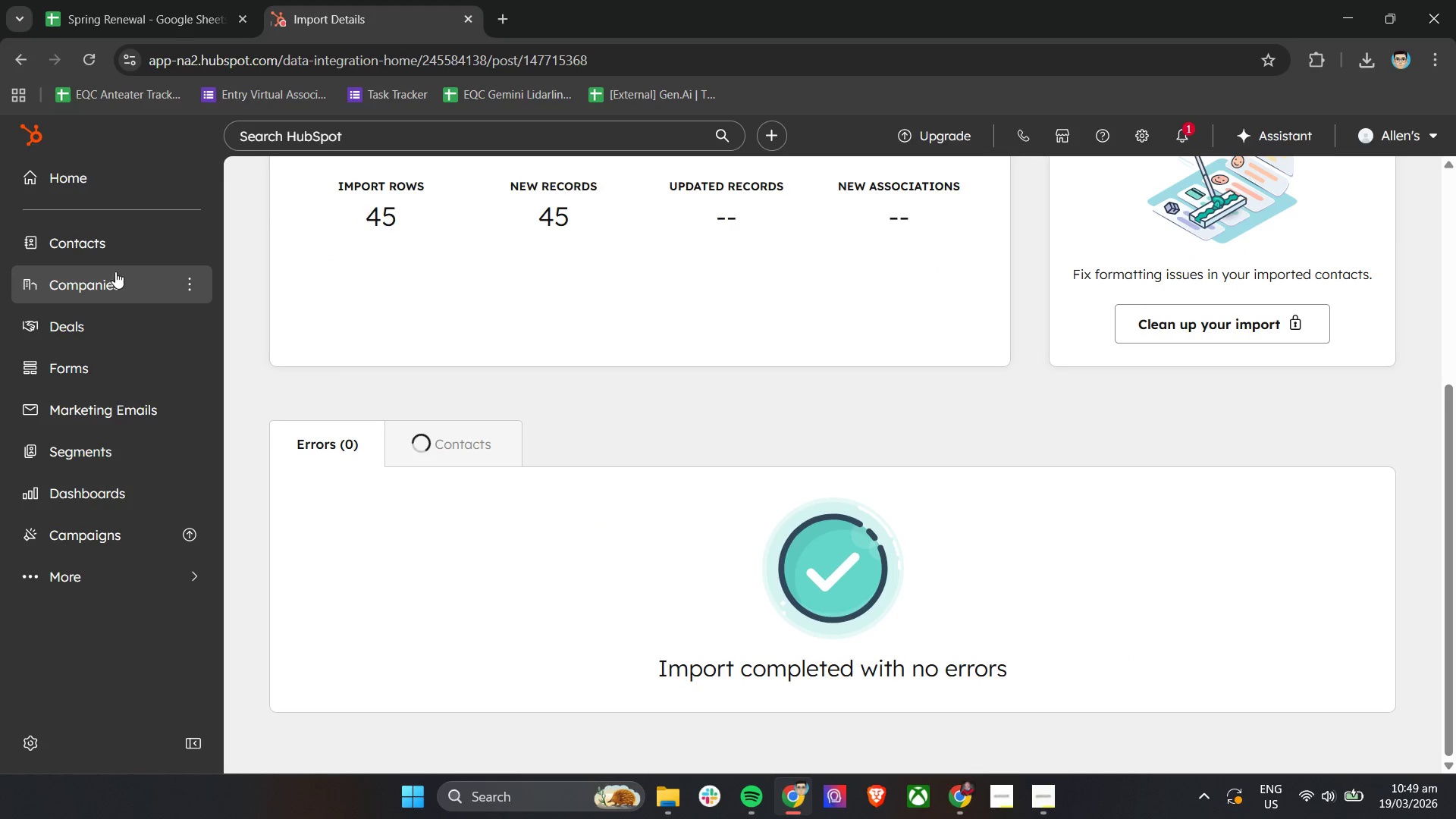 
left_click([117, 249])
 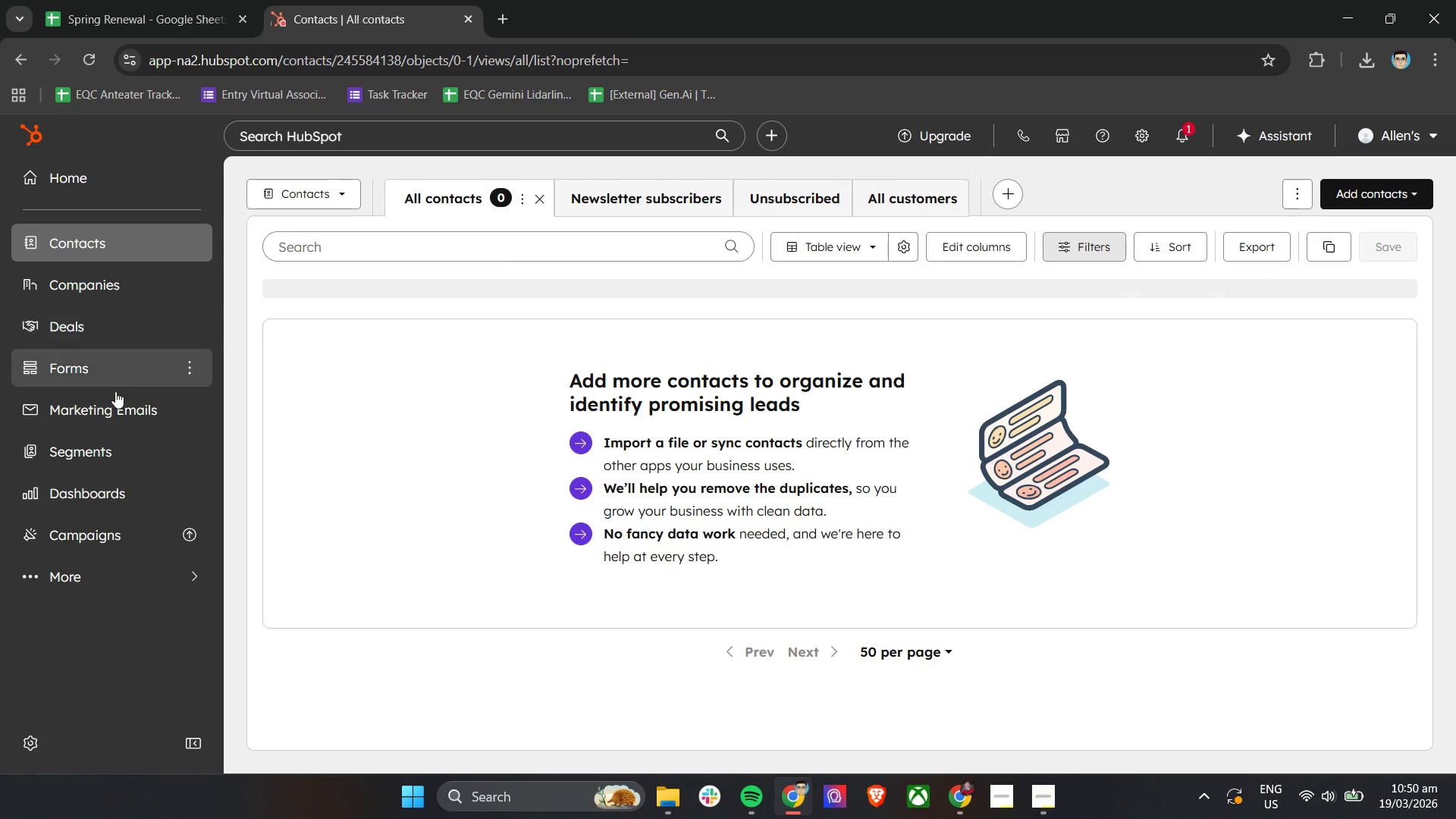 
wait(5.95)
 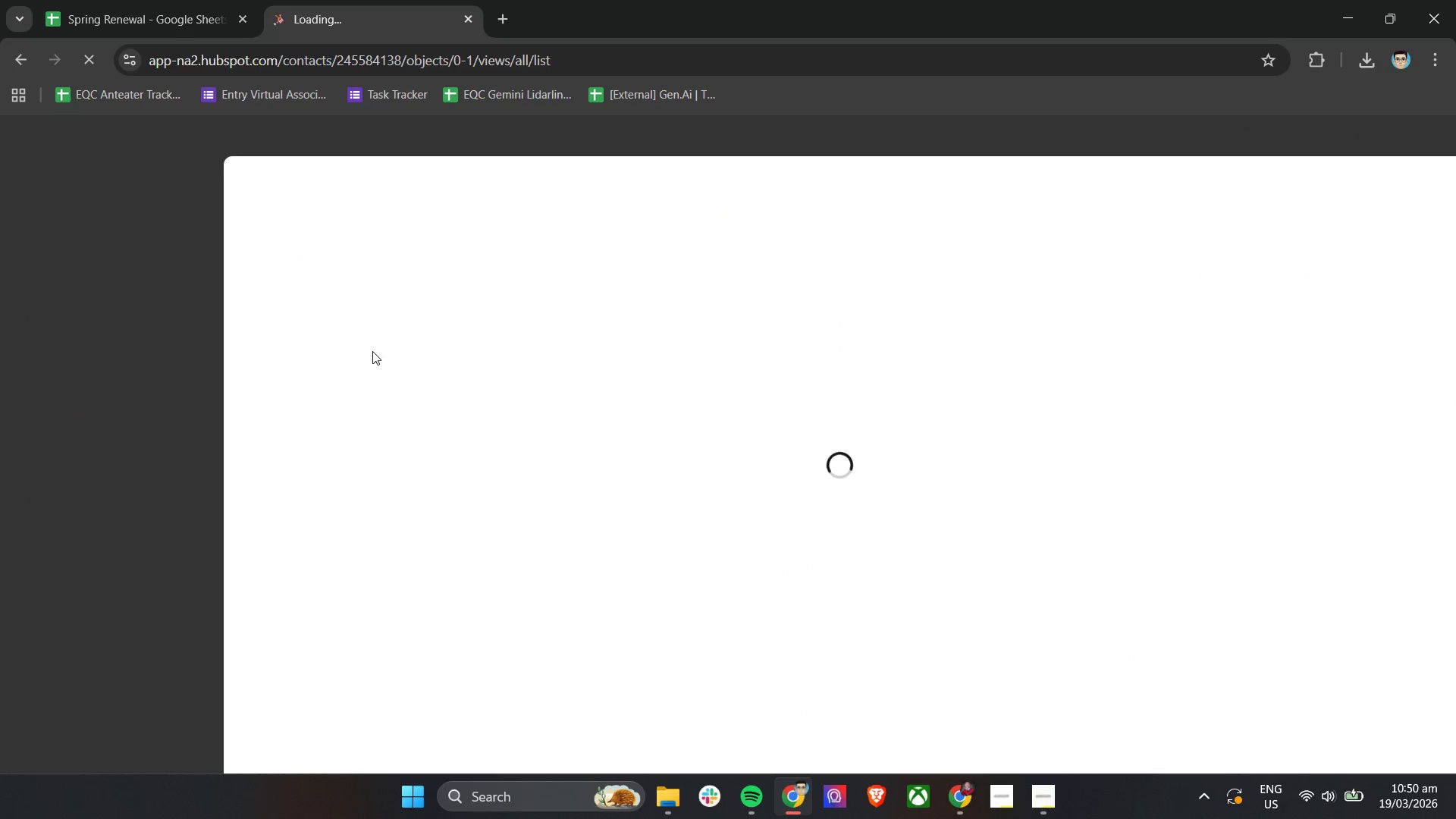 
left_click([1378, 199])
 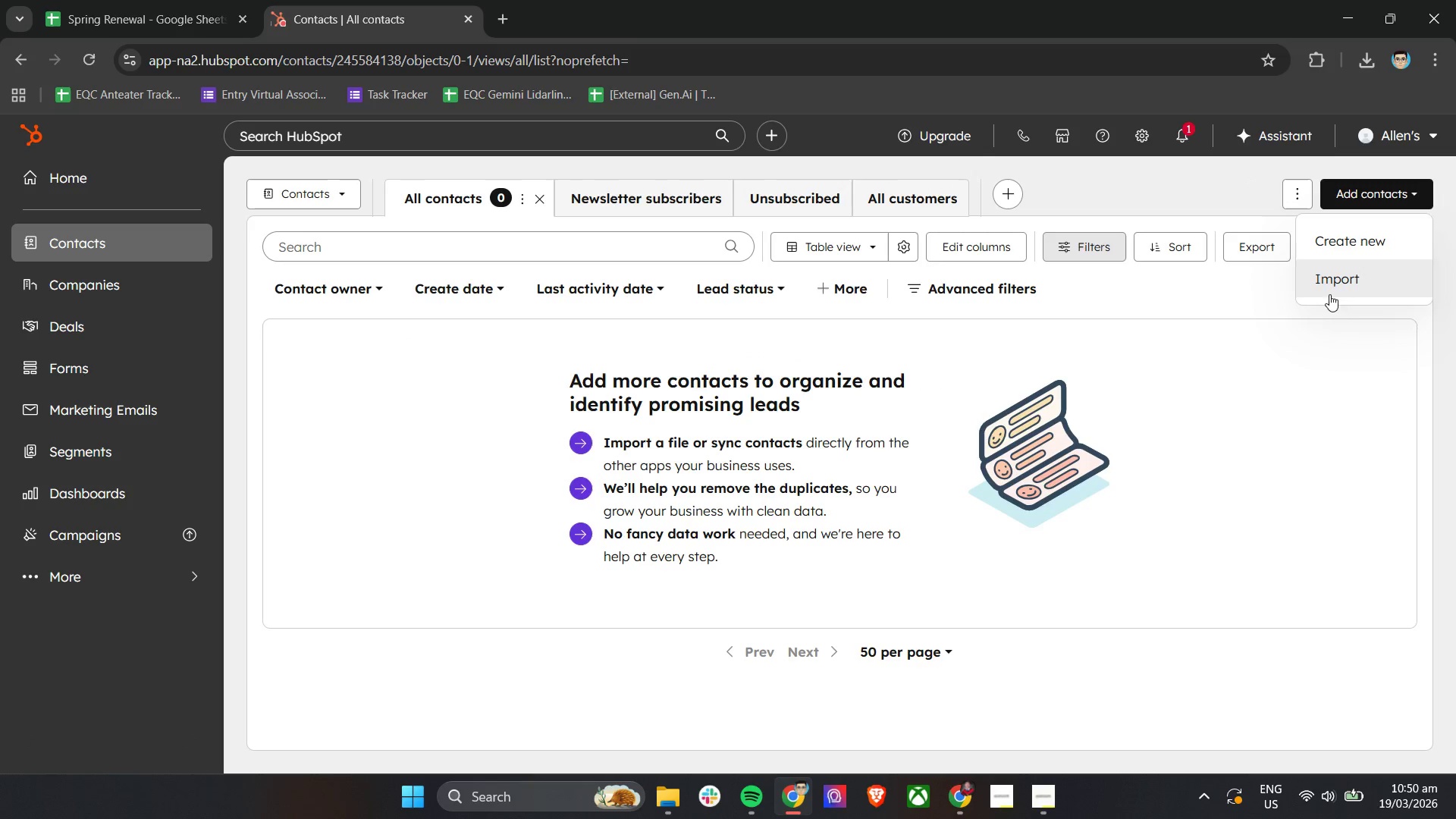 
left_click([1335, 286])
 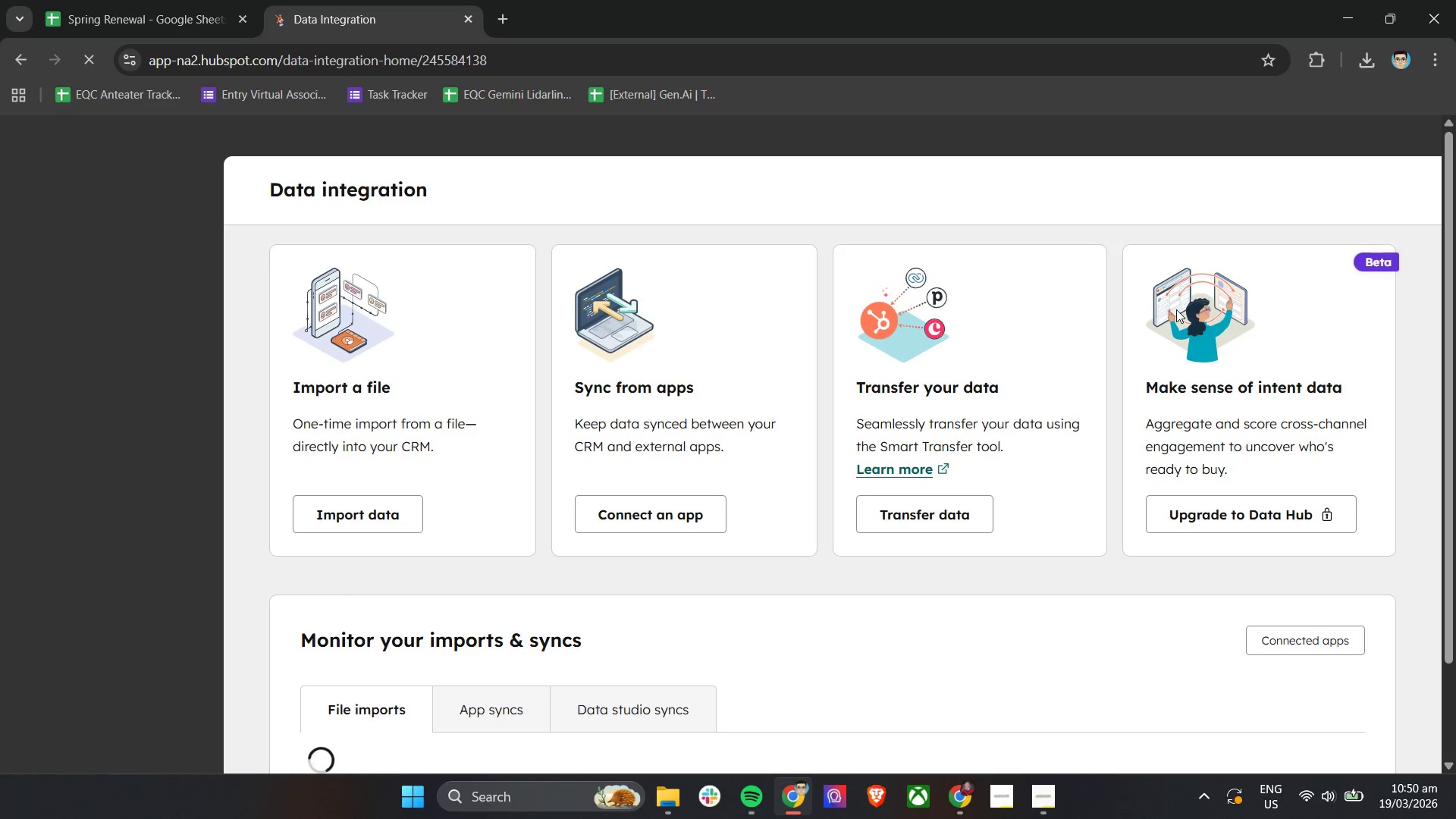 
scroll: coordinate [726, 433], scroll_direction: down, amount: 5.0
 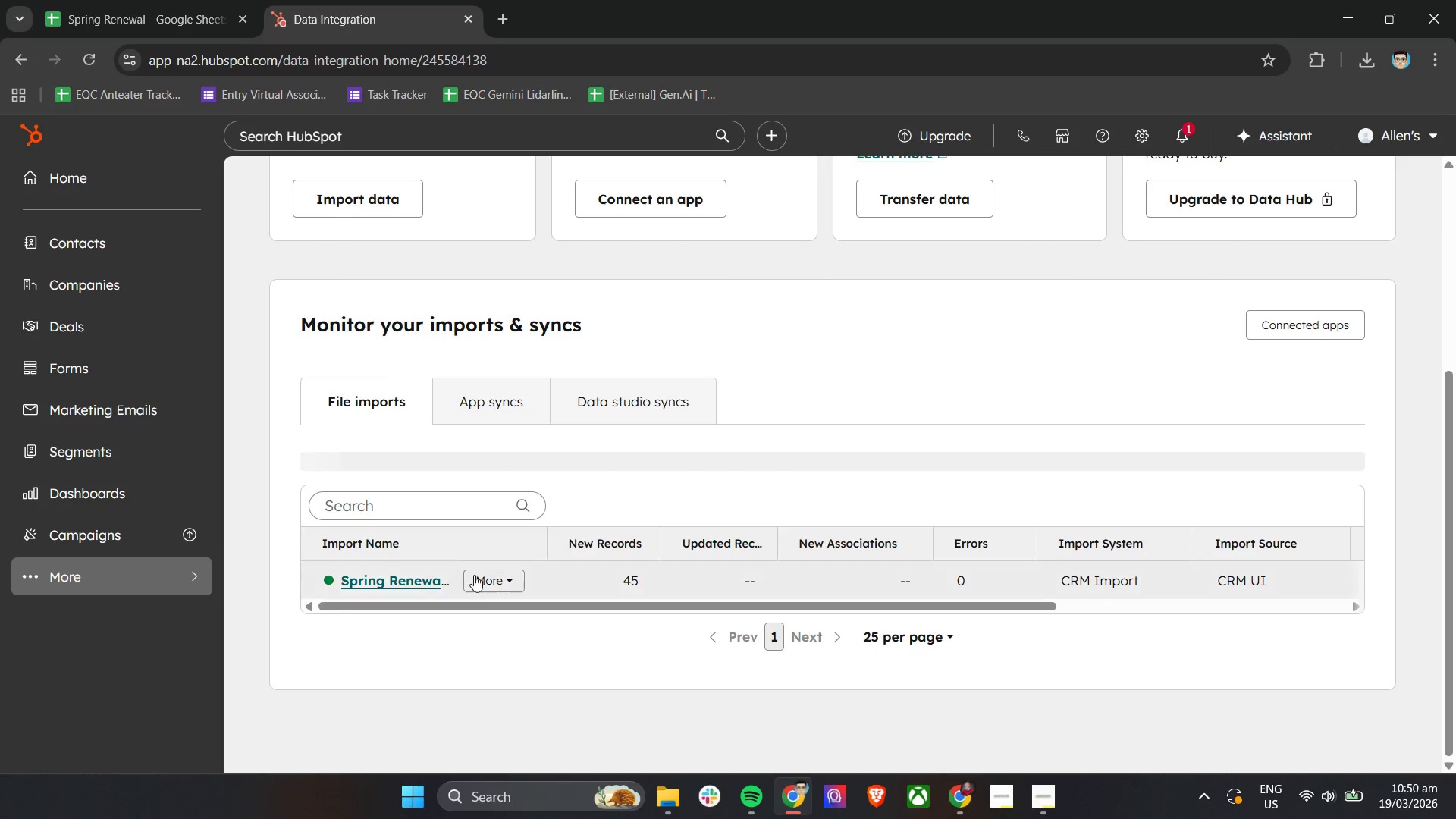 
left_click([470, 577])
 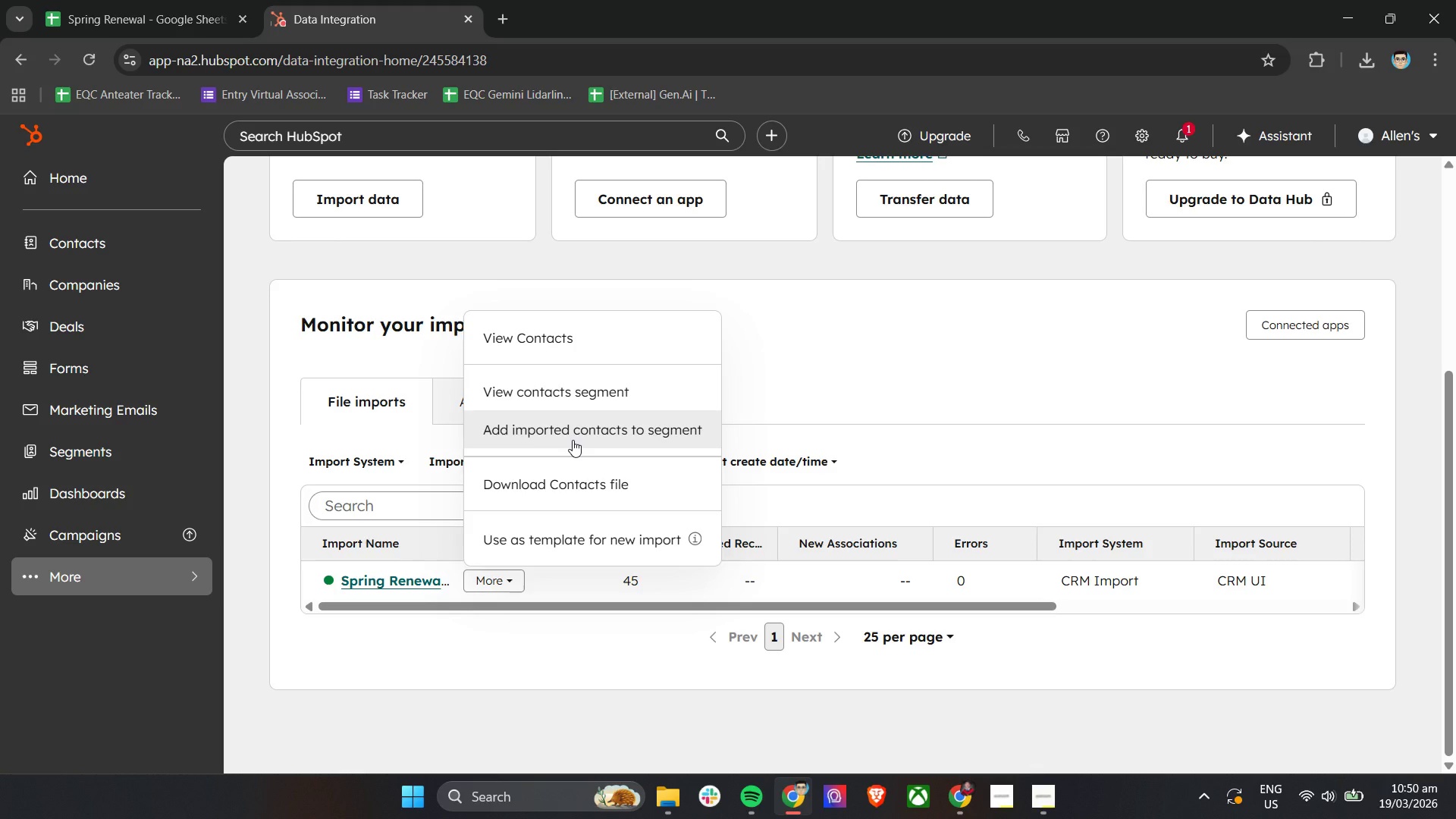 
left_click([576, 434])
 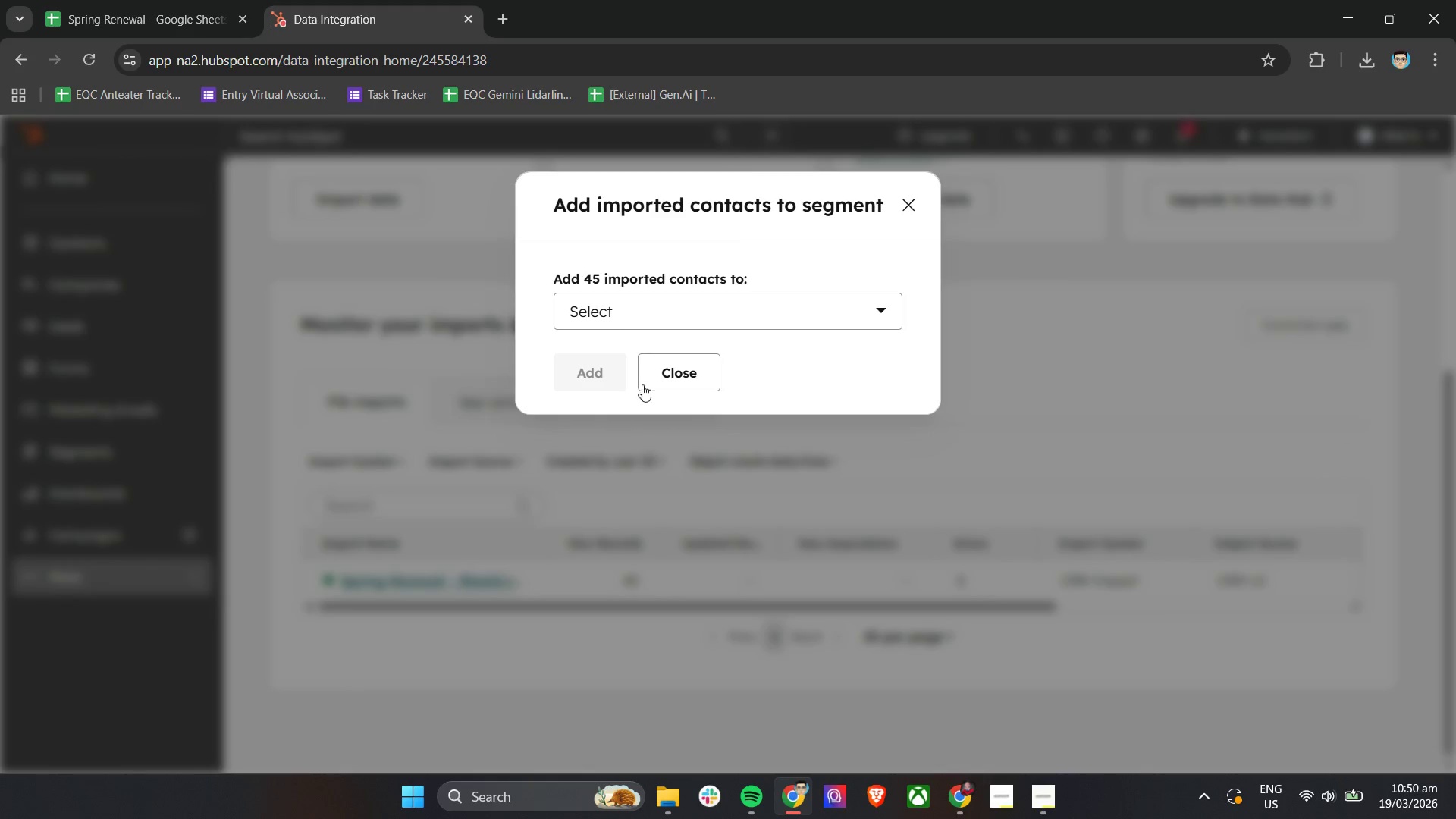 
left_click([651, 330])
 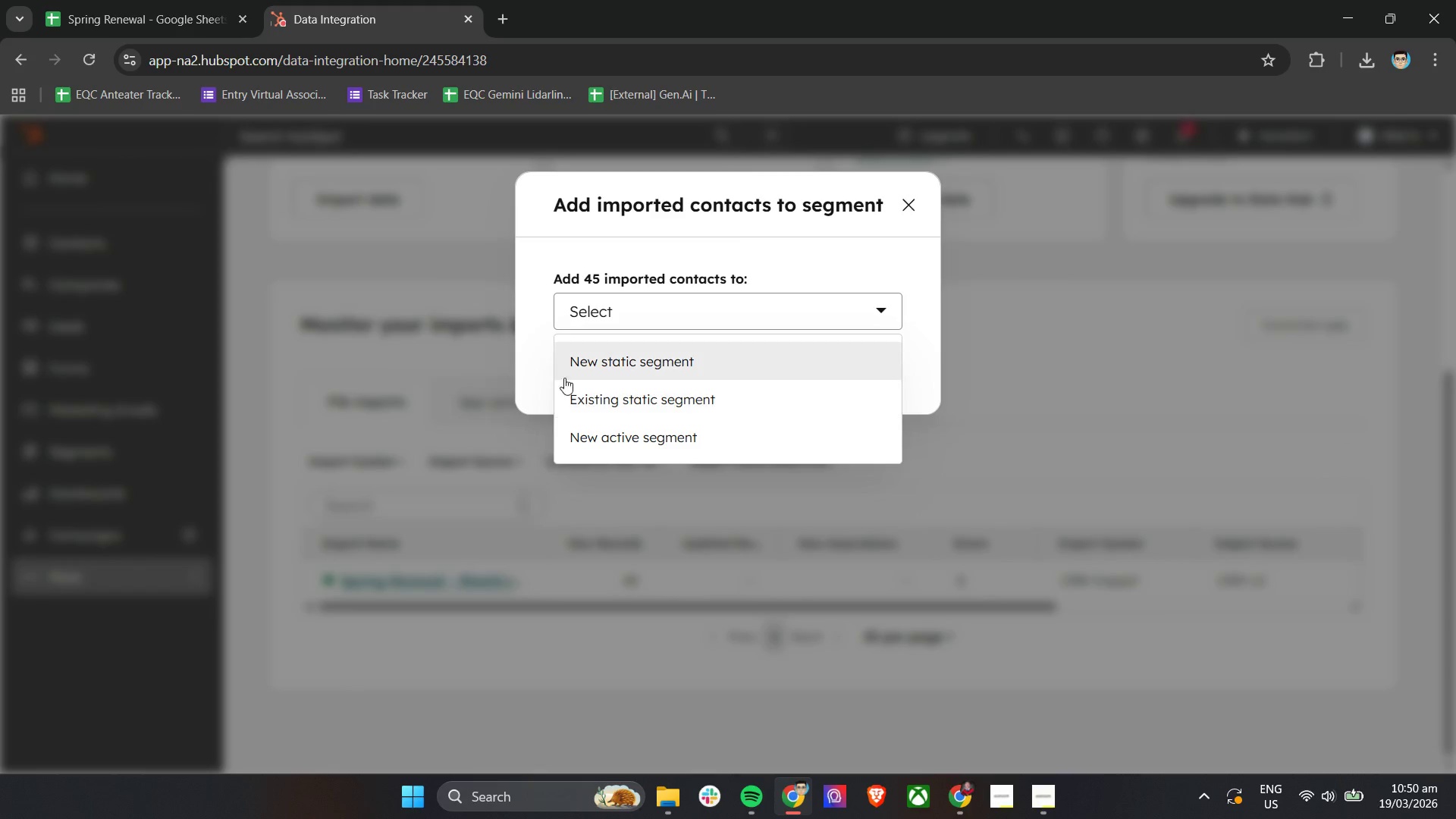 
left_click([577, 366])
 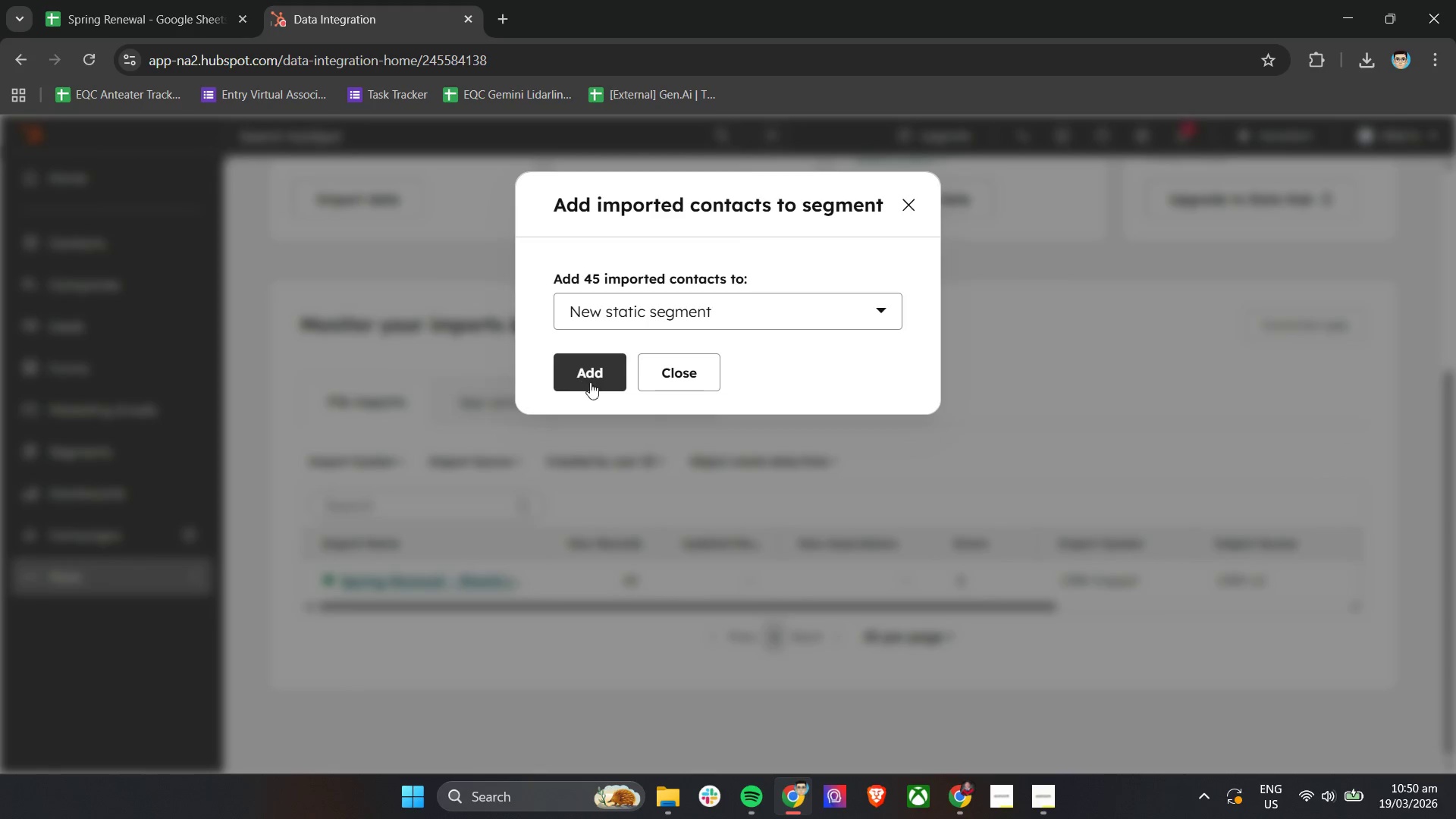 
left_click([591, 378])
 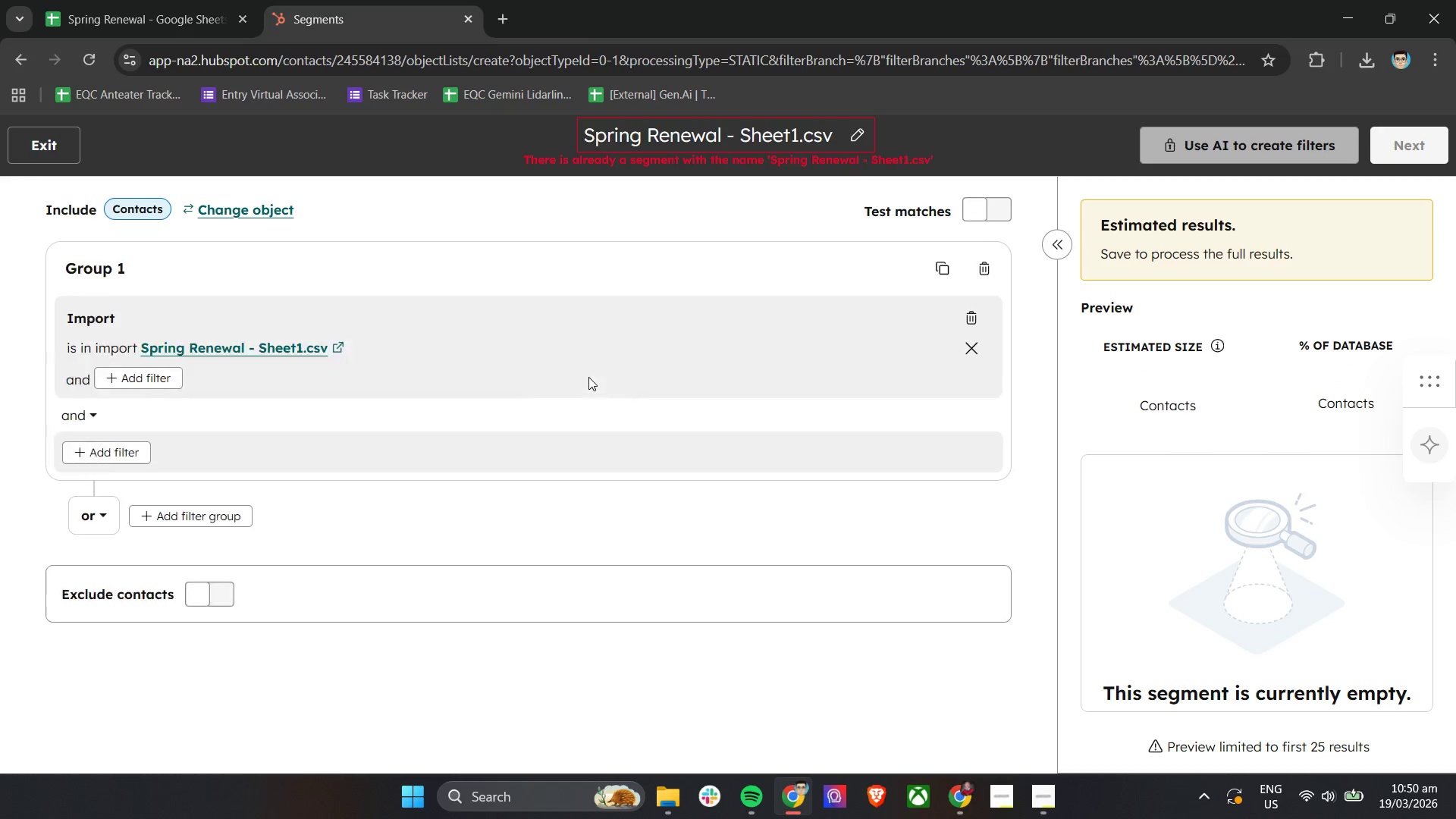 
left_click([60, 144])
 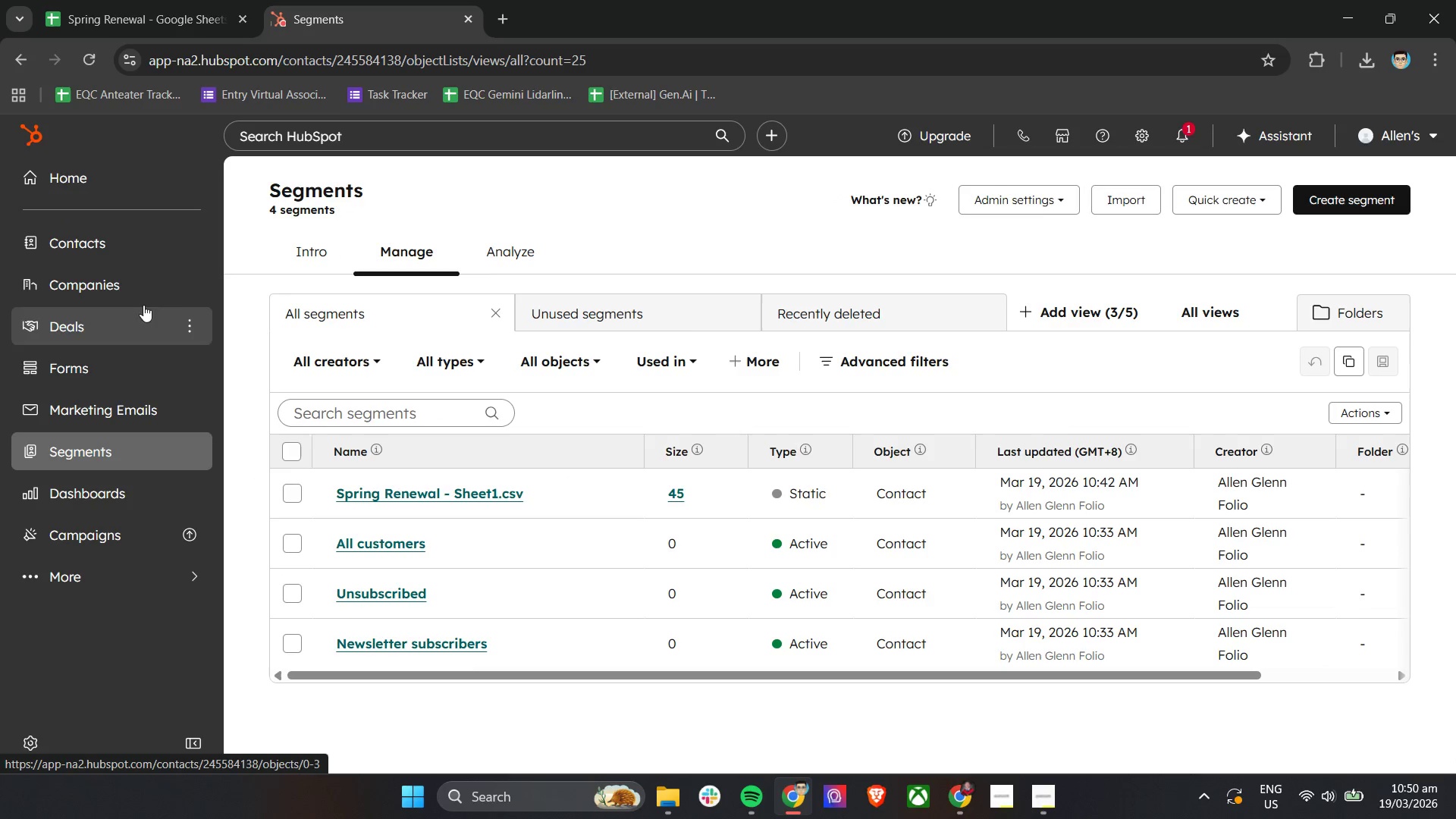 
left_click([181, 247])
 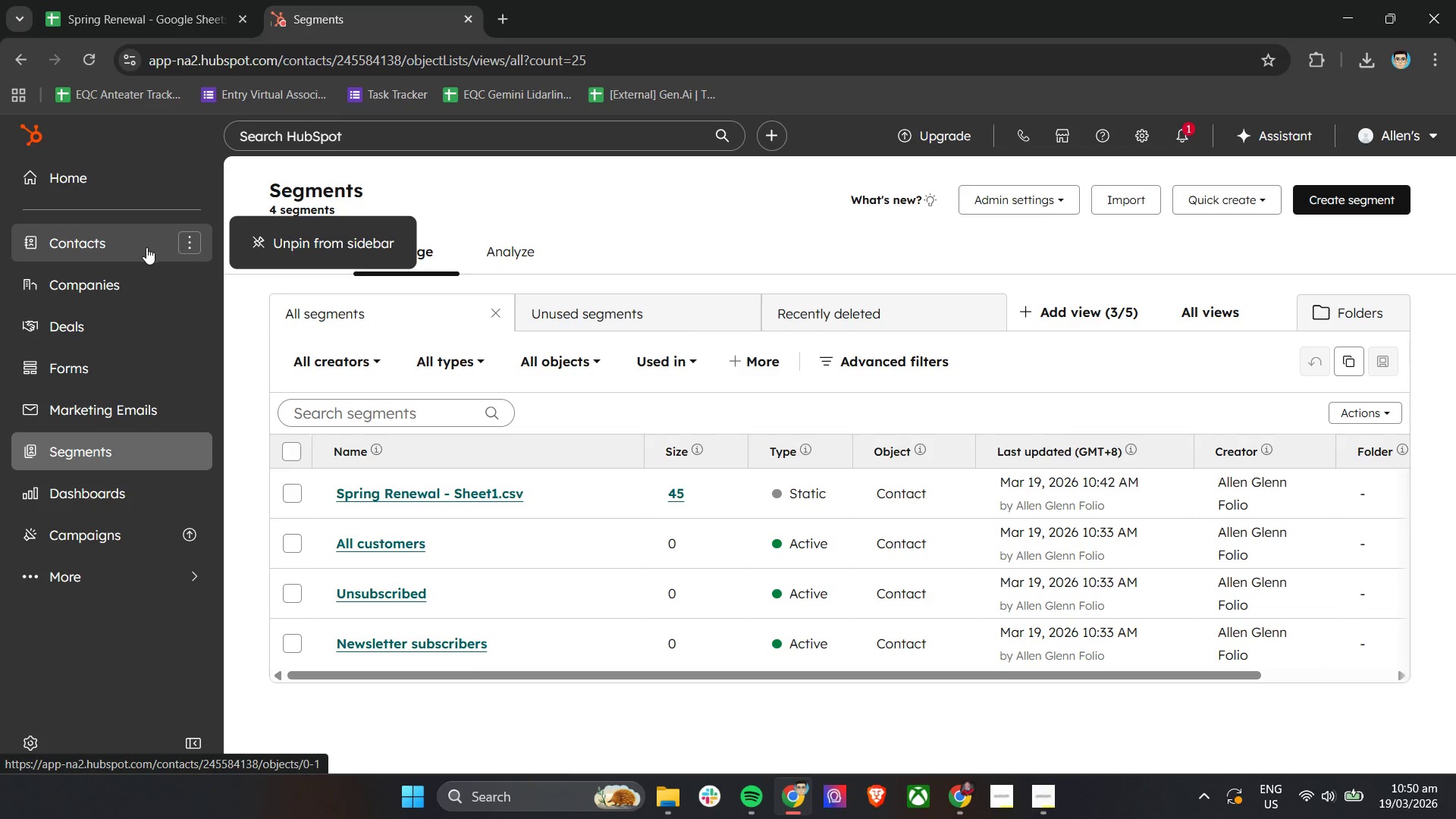 
left_click([146, 247])
 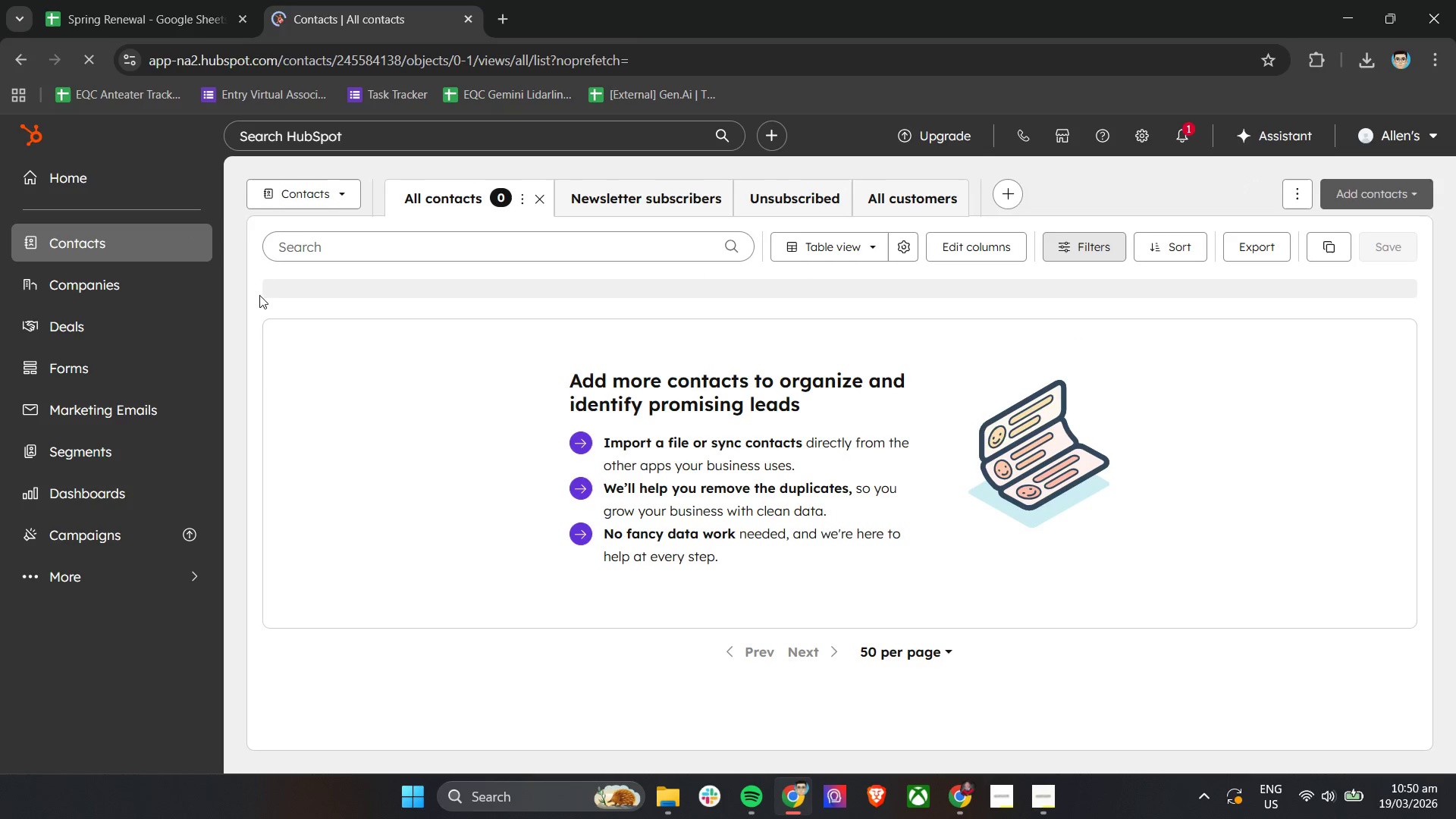 
left_click([1362, 191])
 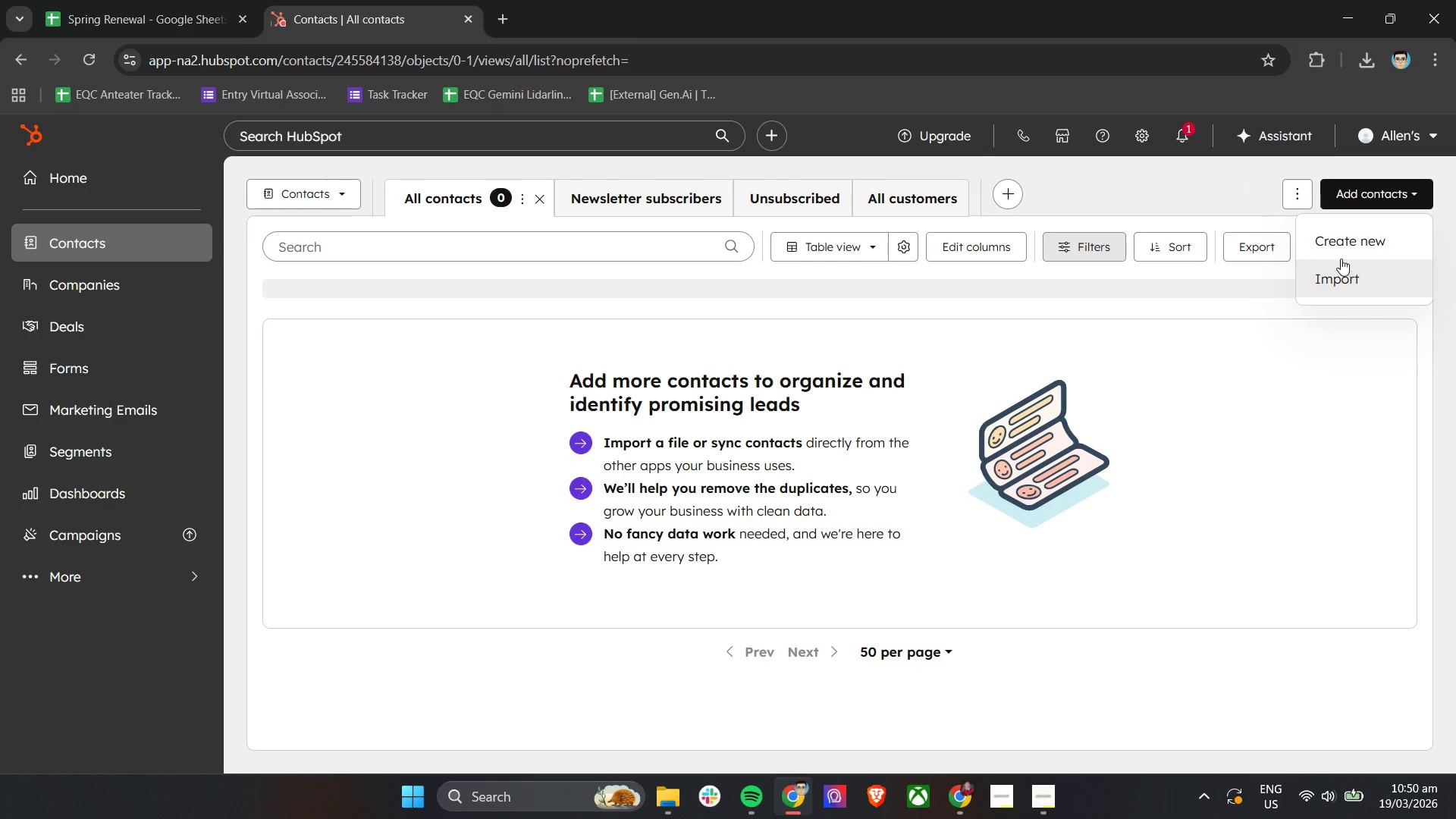 
left_click([1342, 283])
 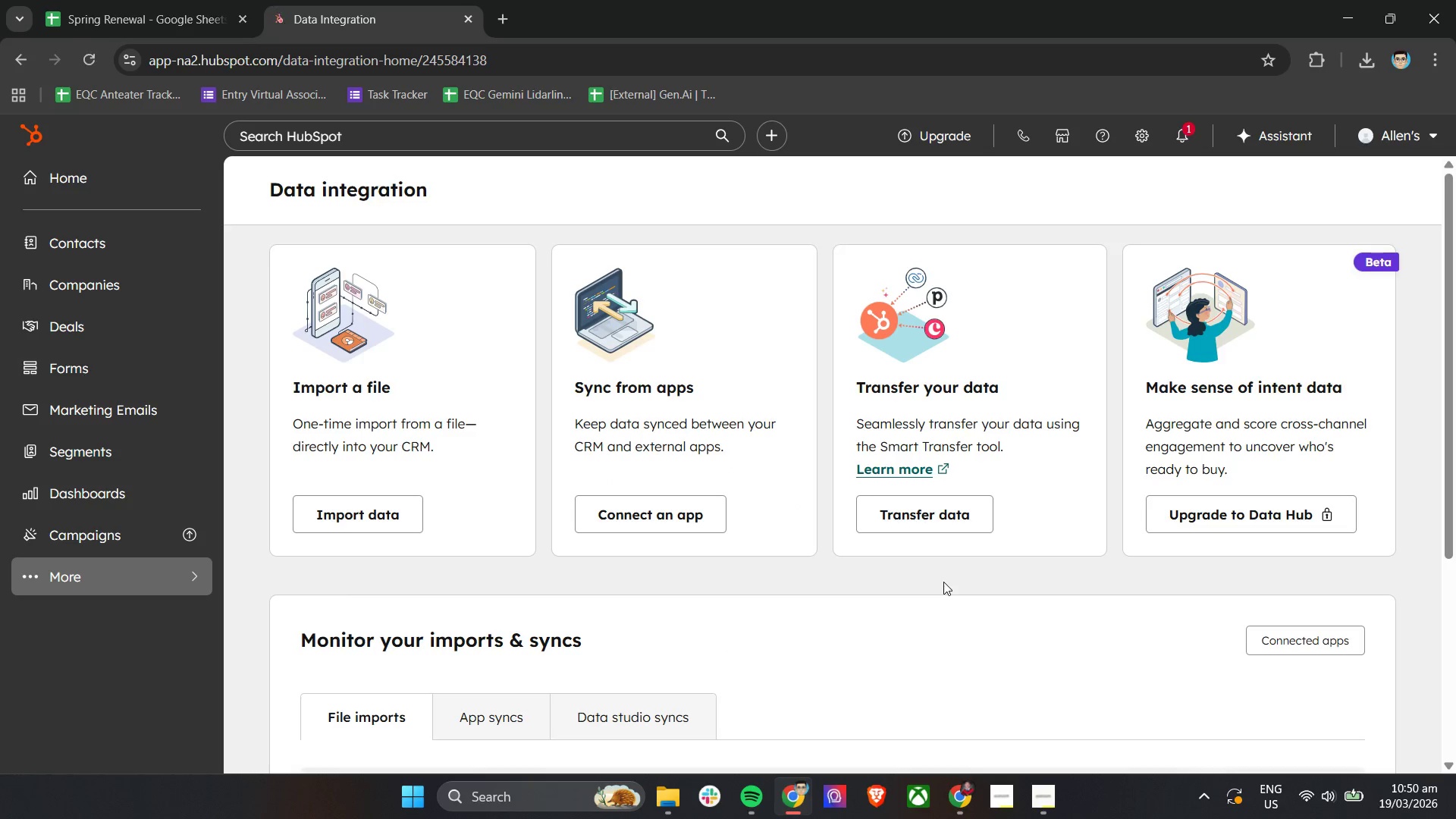 
scroll: coordinate [460, 551], scroll_direction: down, amount: 4.0
 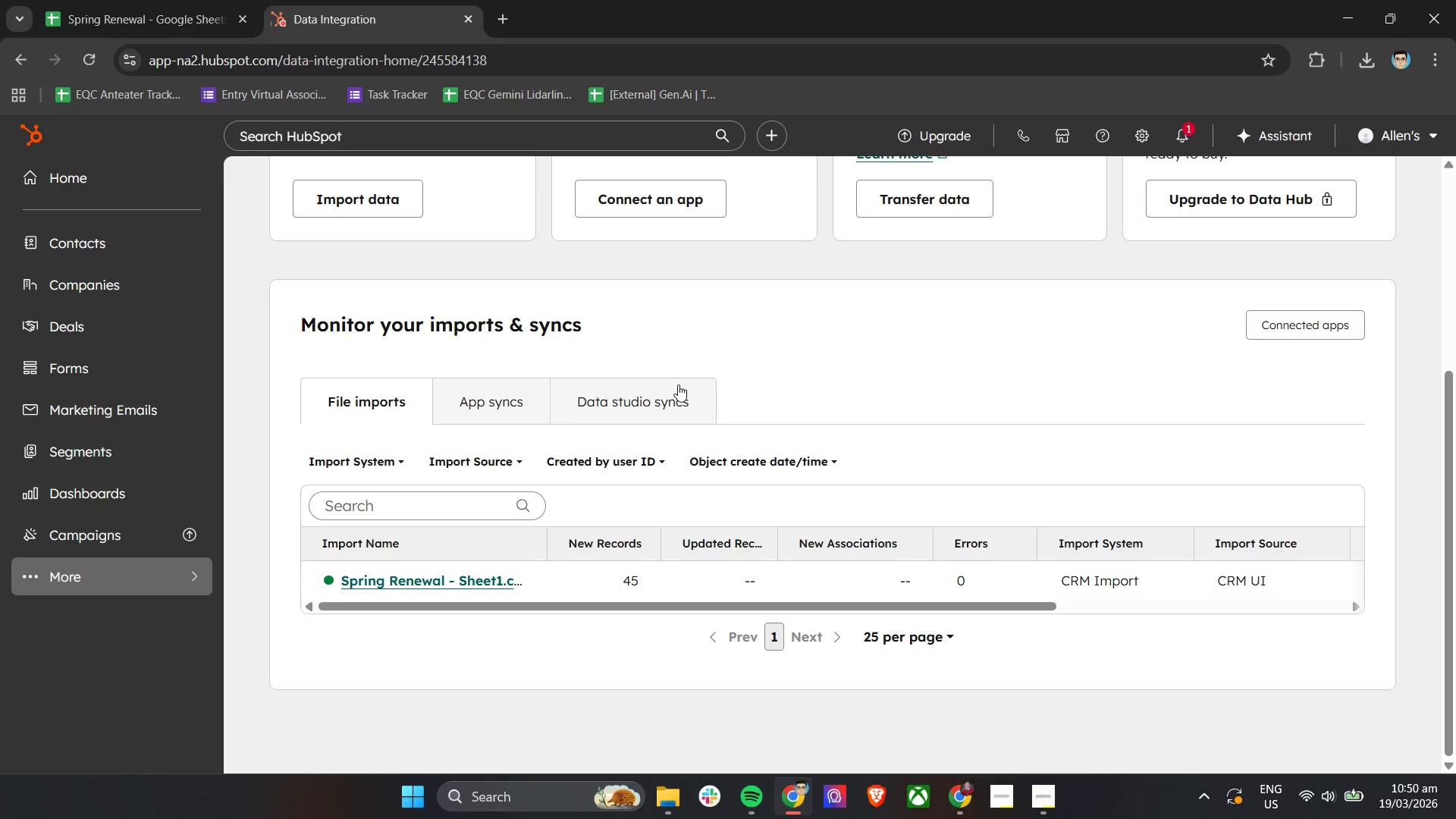 
left_click([491, 408])
 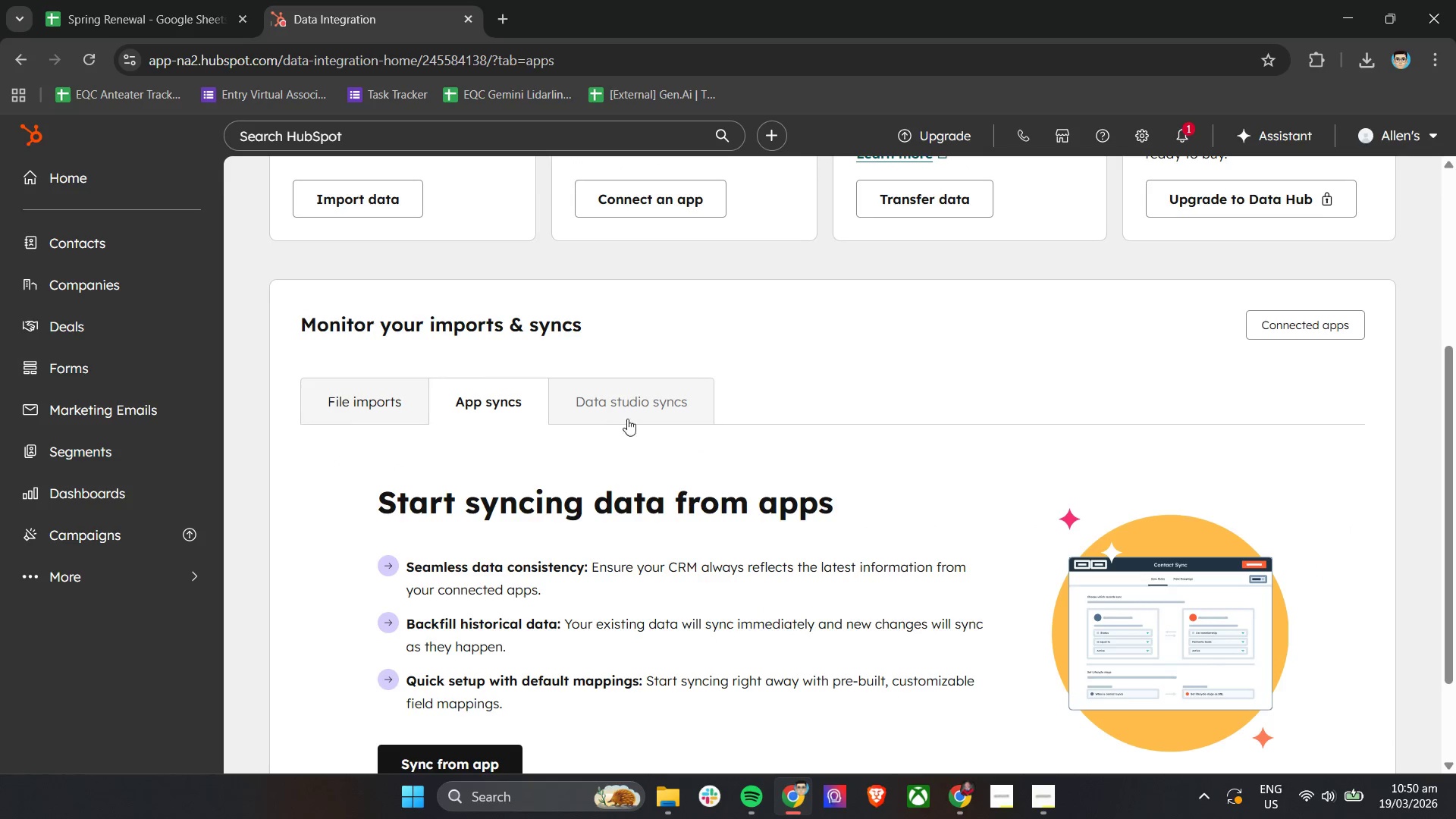 
left_click([642, 411])
 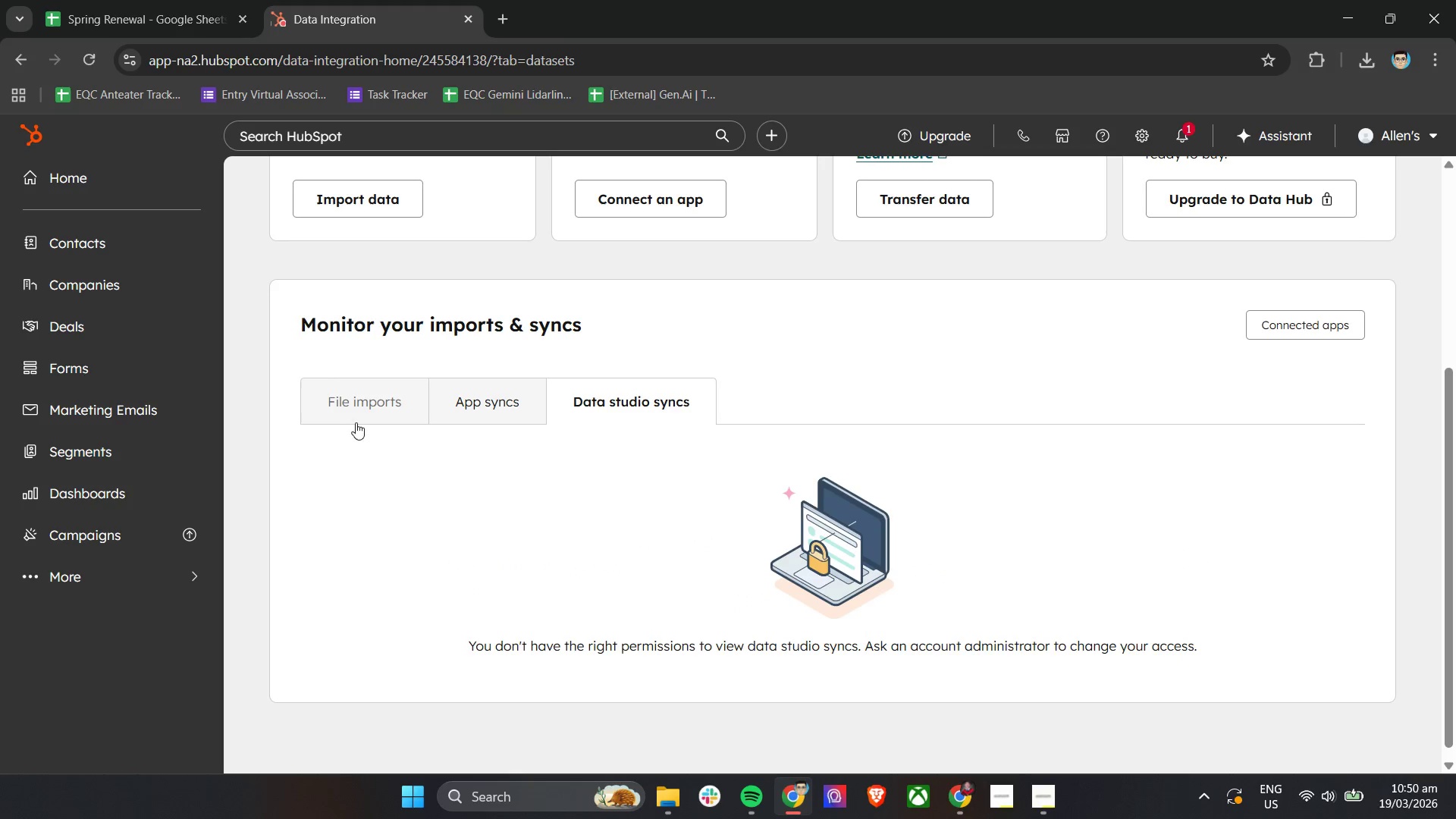 
left_click([357, 400])
 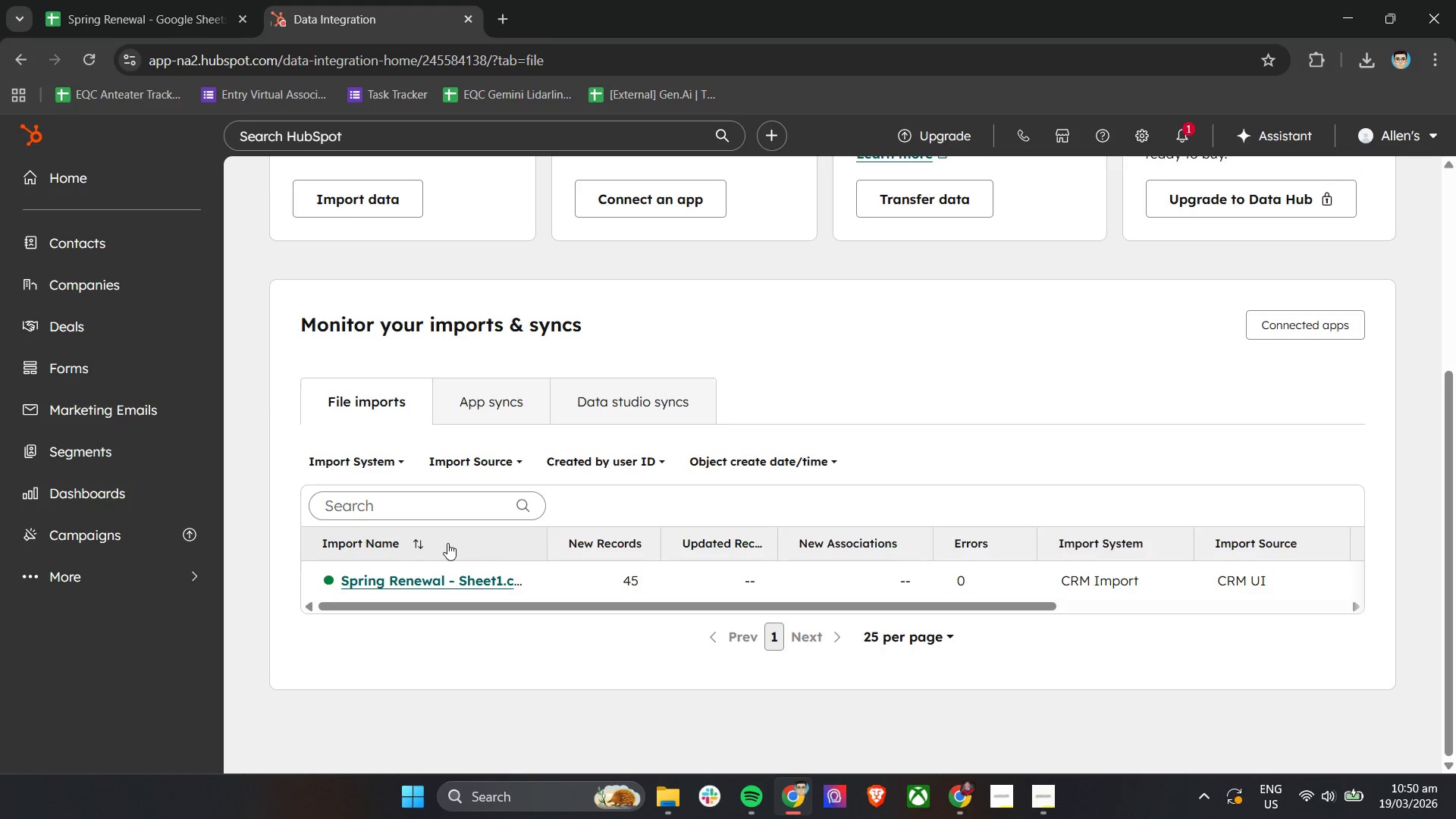 
right_click([615, 504])
 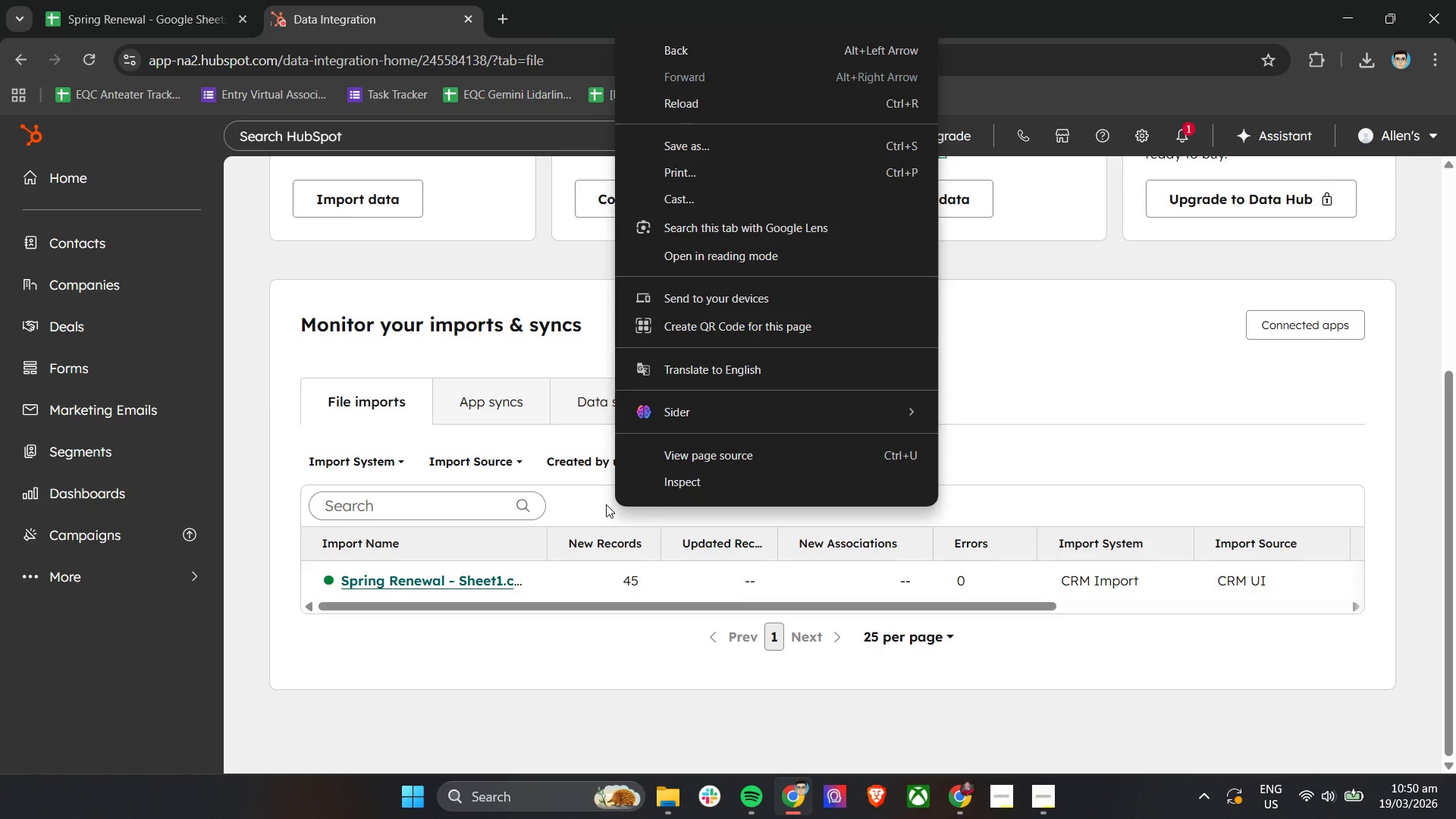 
left_click([598, 500])
 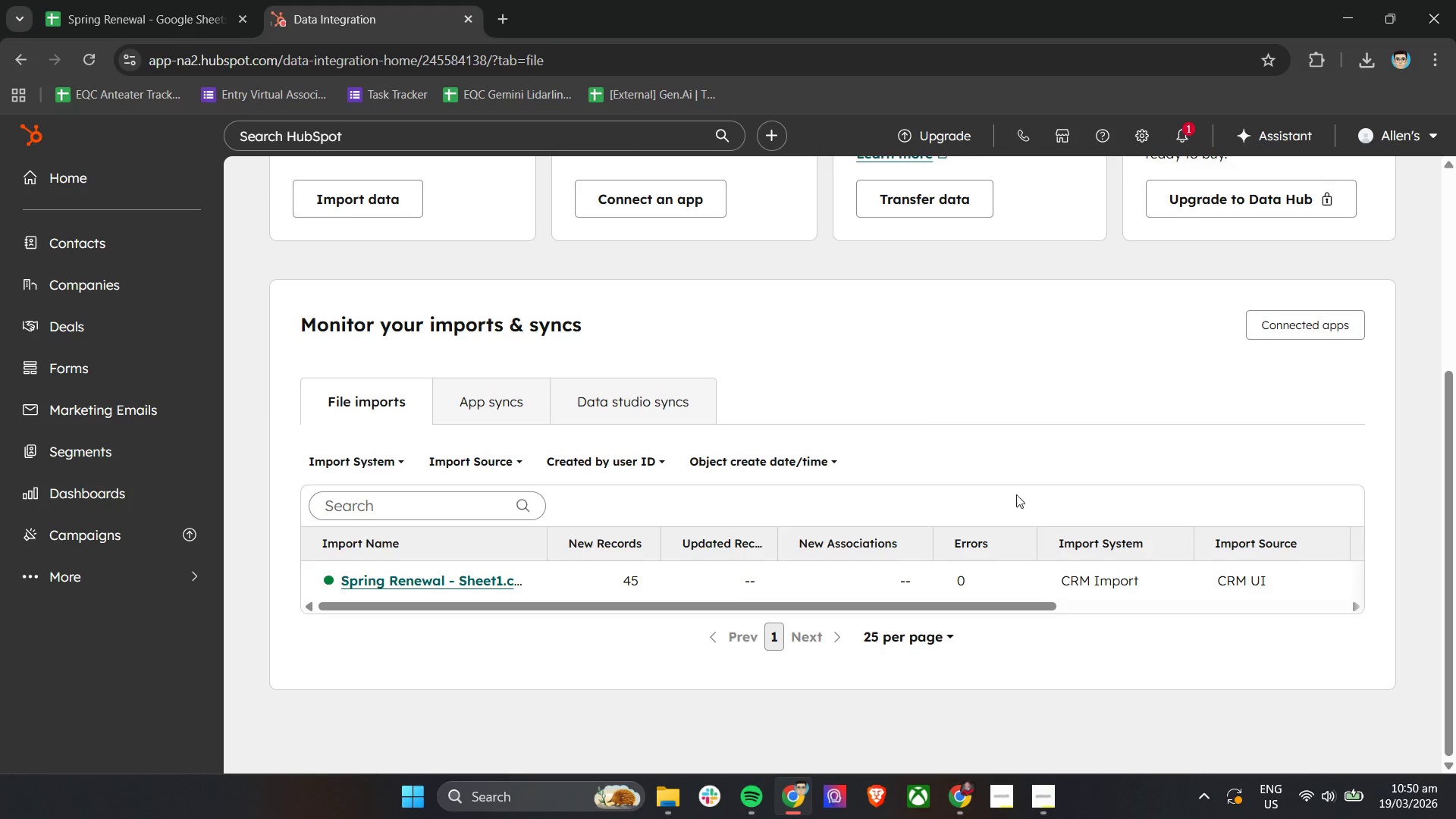 
scroll: coordinate [1043, 494], scroll_direction: up, amount: 6.0
 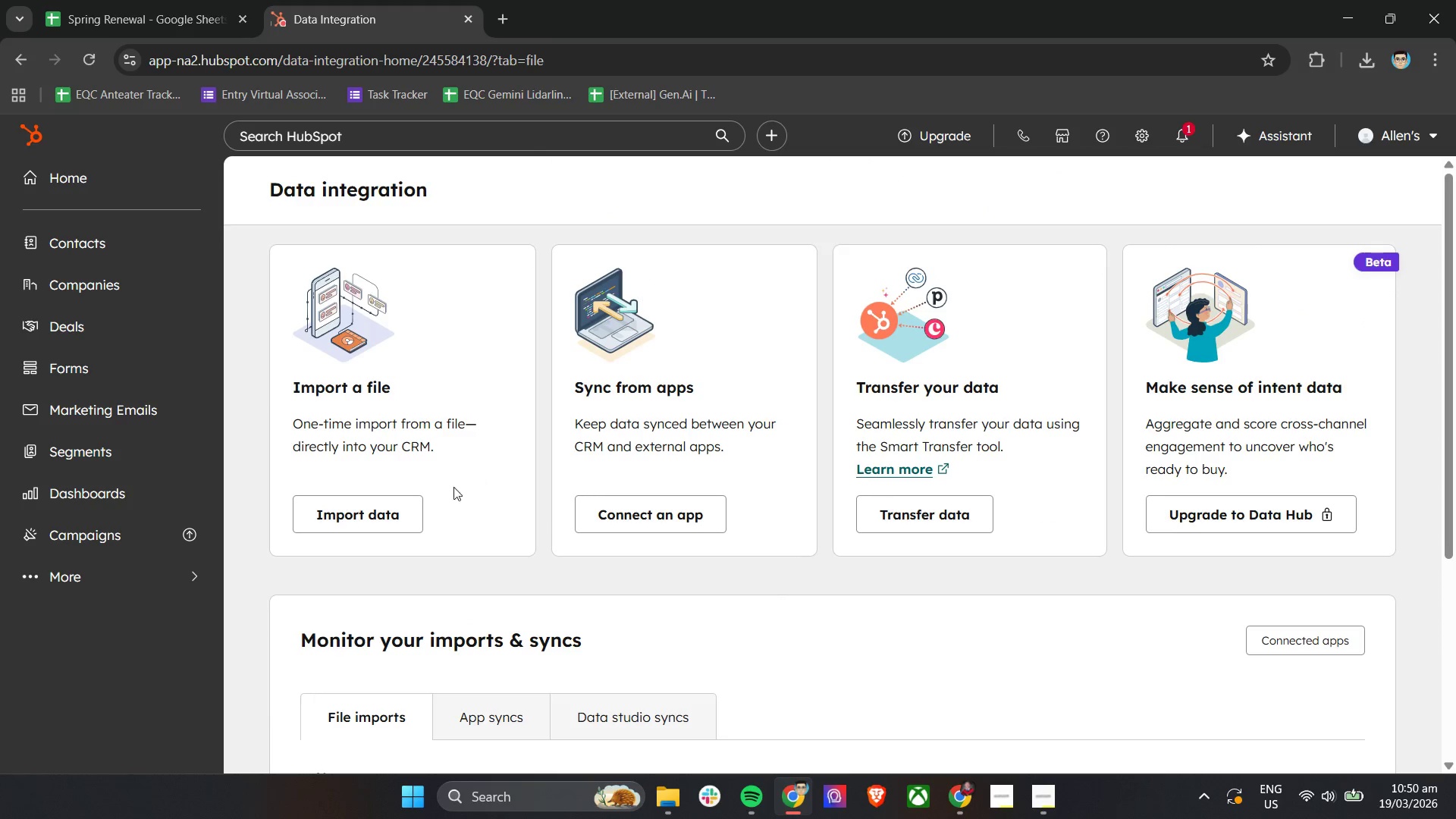 
left_click([356, 511])
 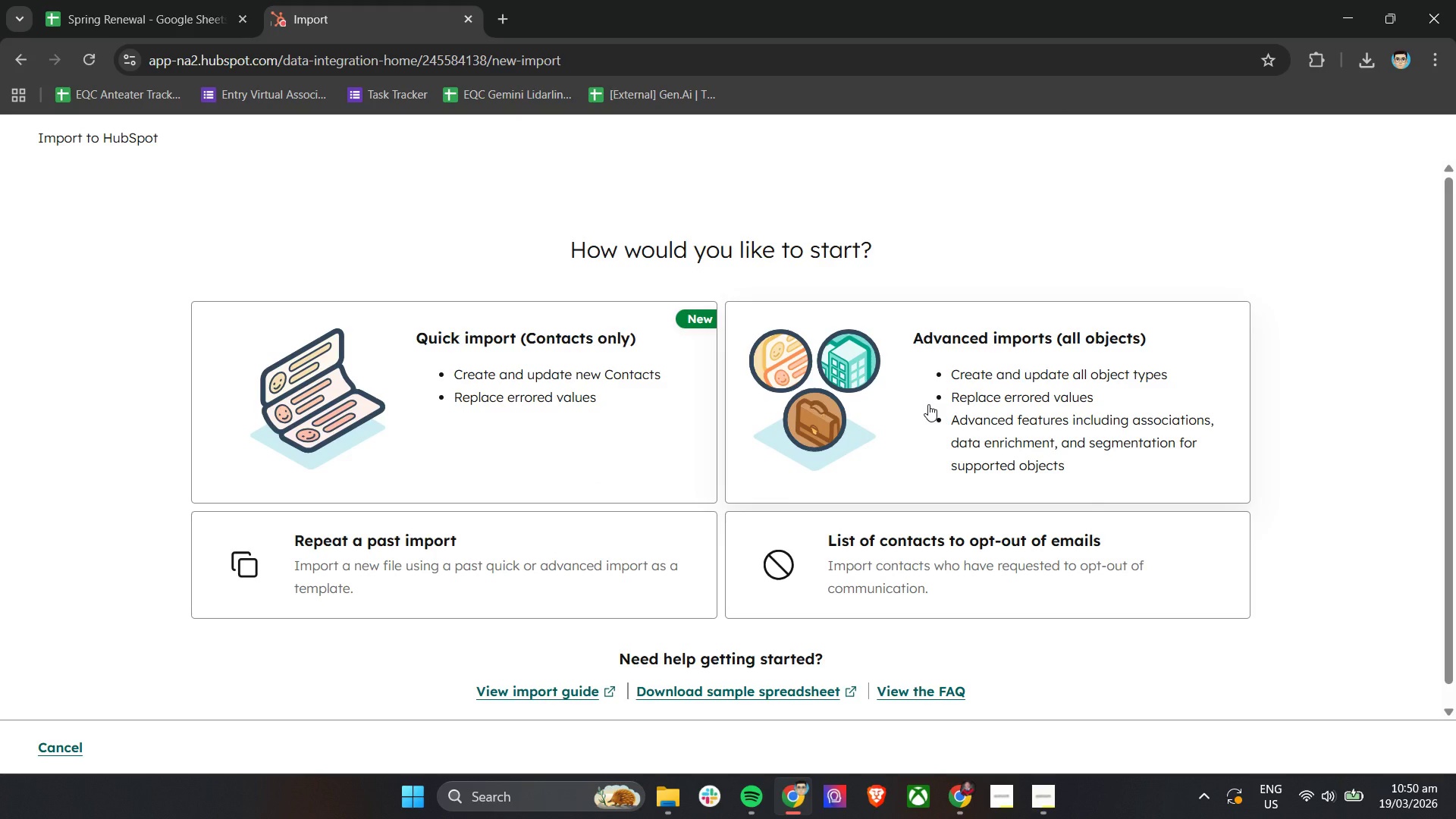 
wait(6.89)
 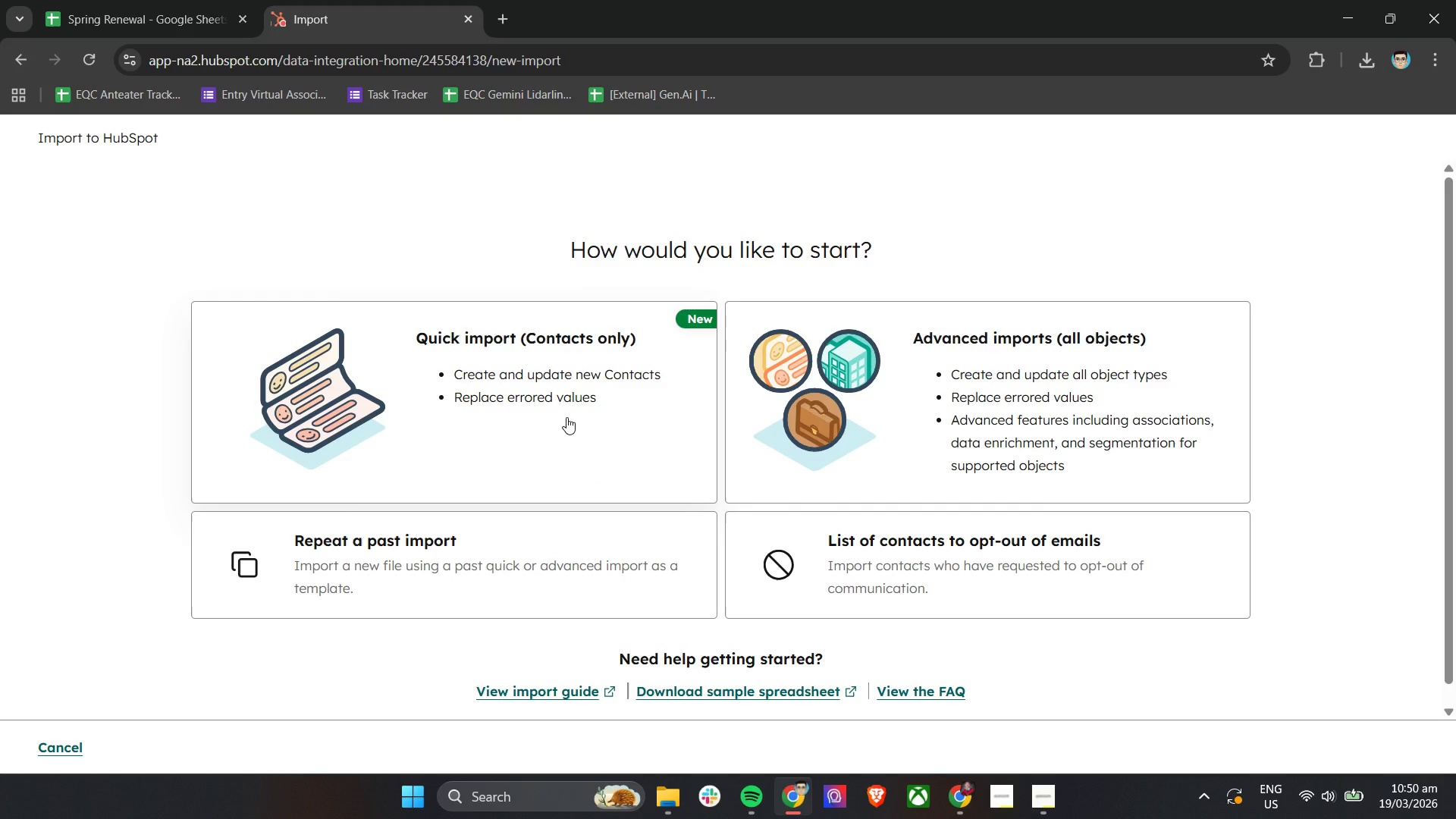 
left_click([566, 578])
 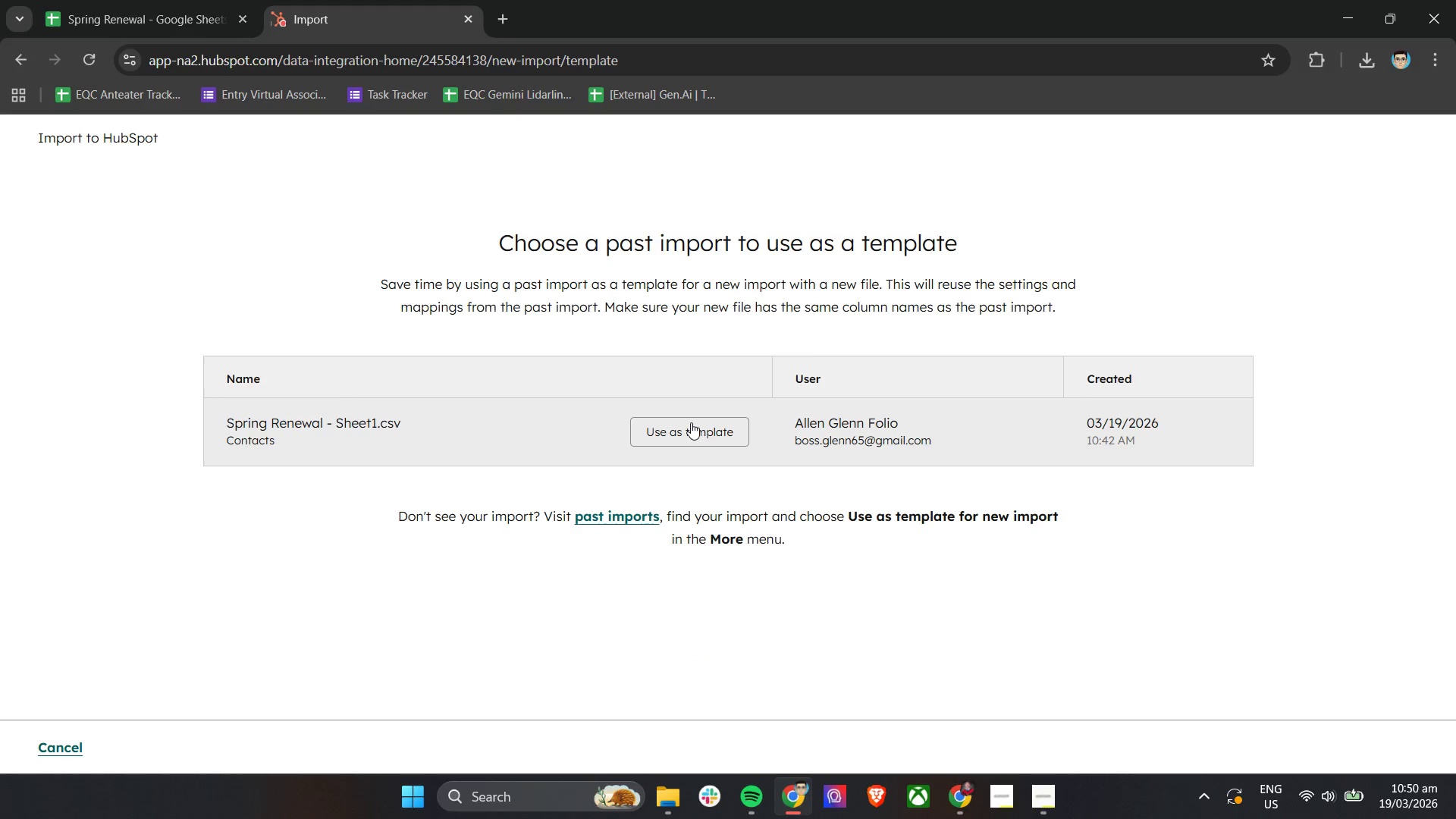 
left_click([682, 428])
 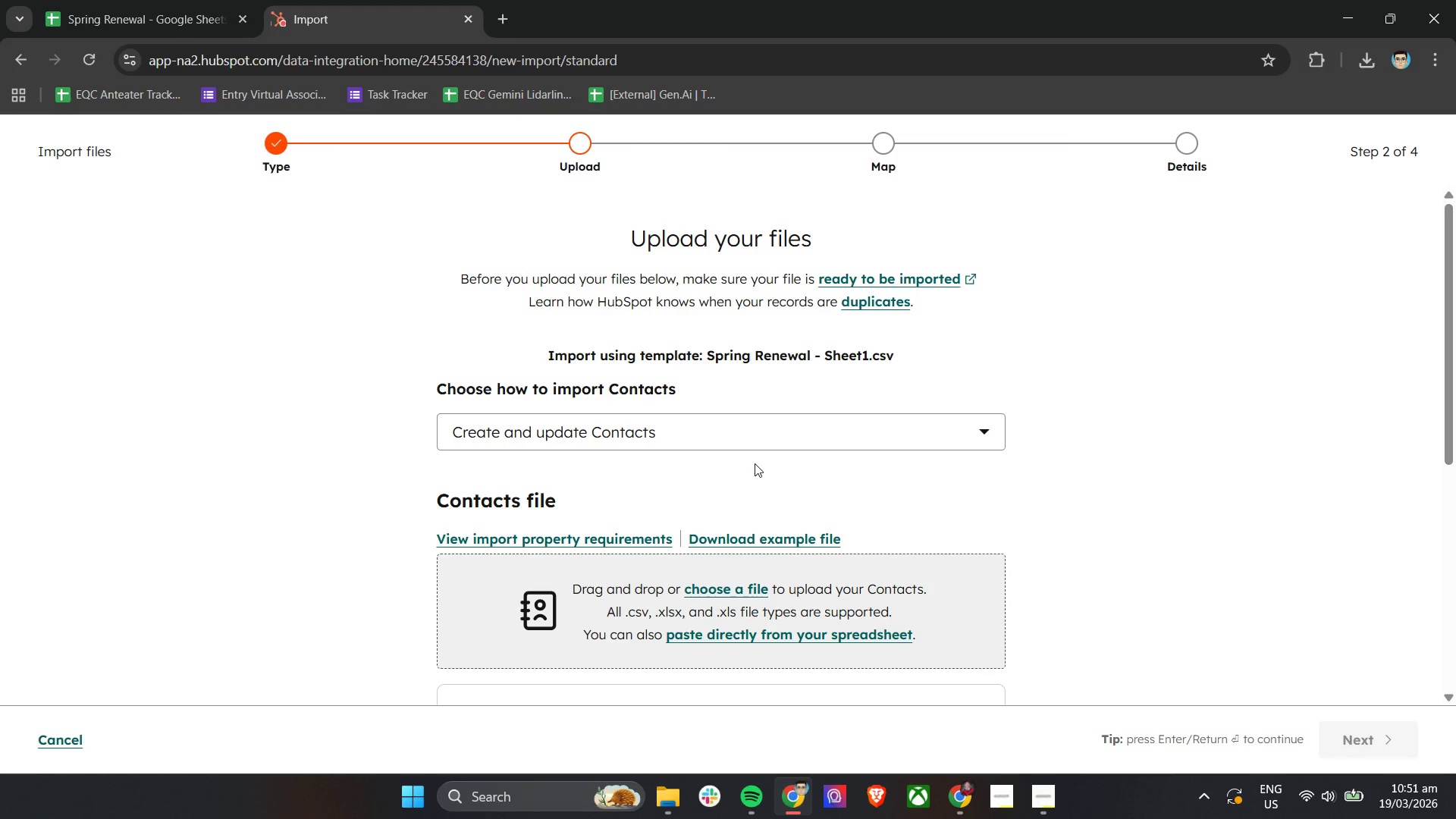 
scroll: coordinate [1004, 514], scroll_direction: down, amount: 5.0
 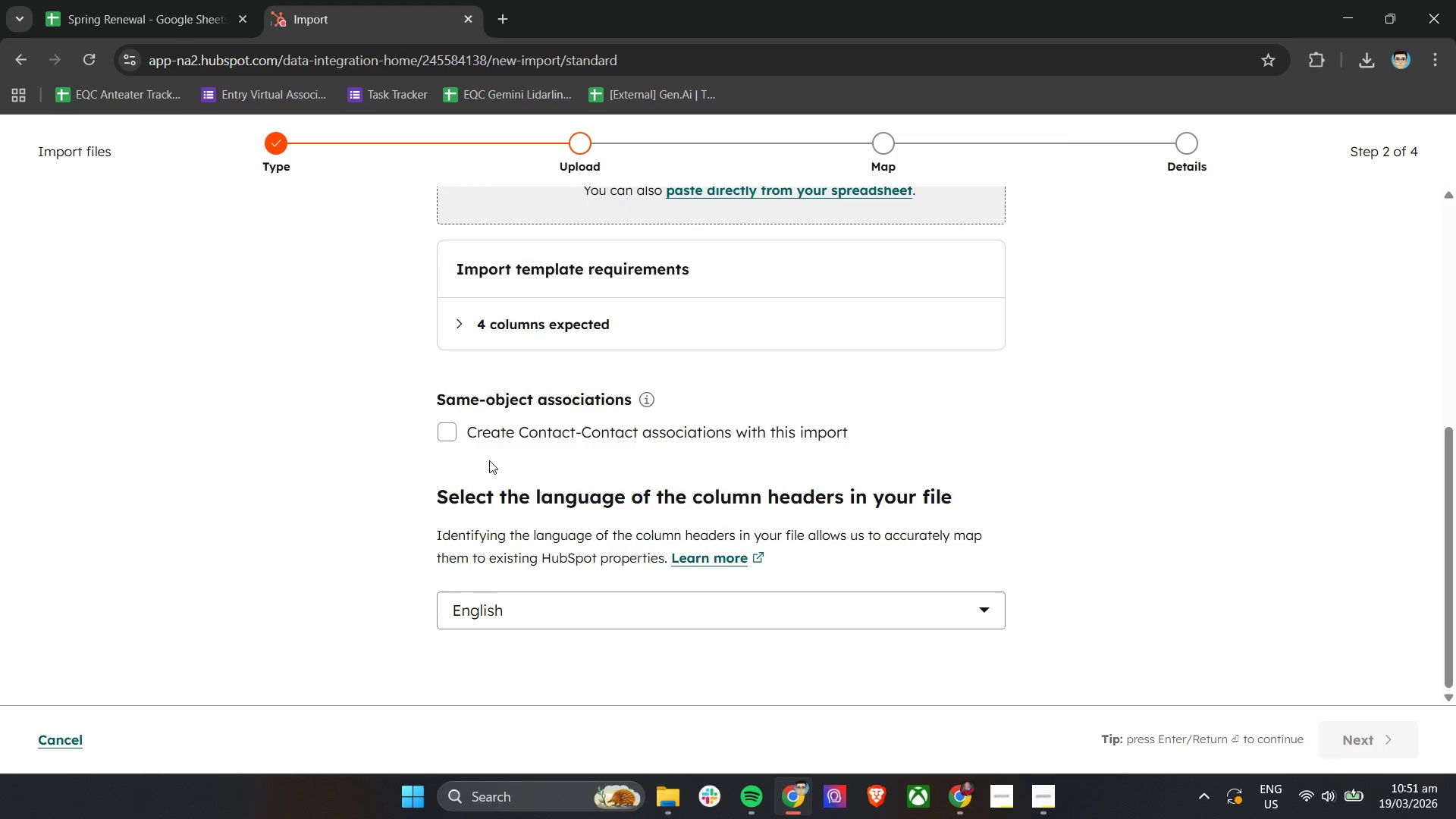 
scroll: coordinate [466, 435], scroll_direction: up, amount: 6.0
 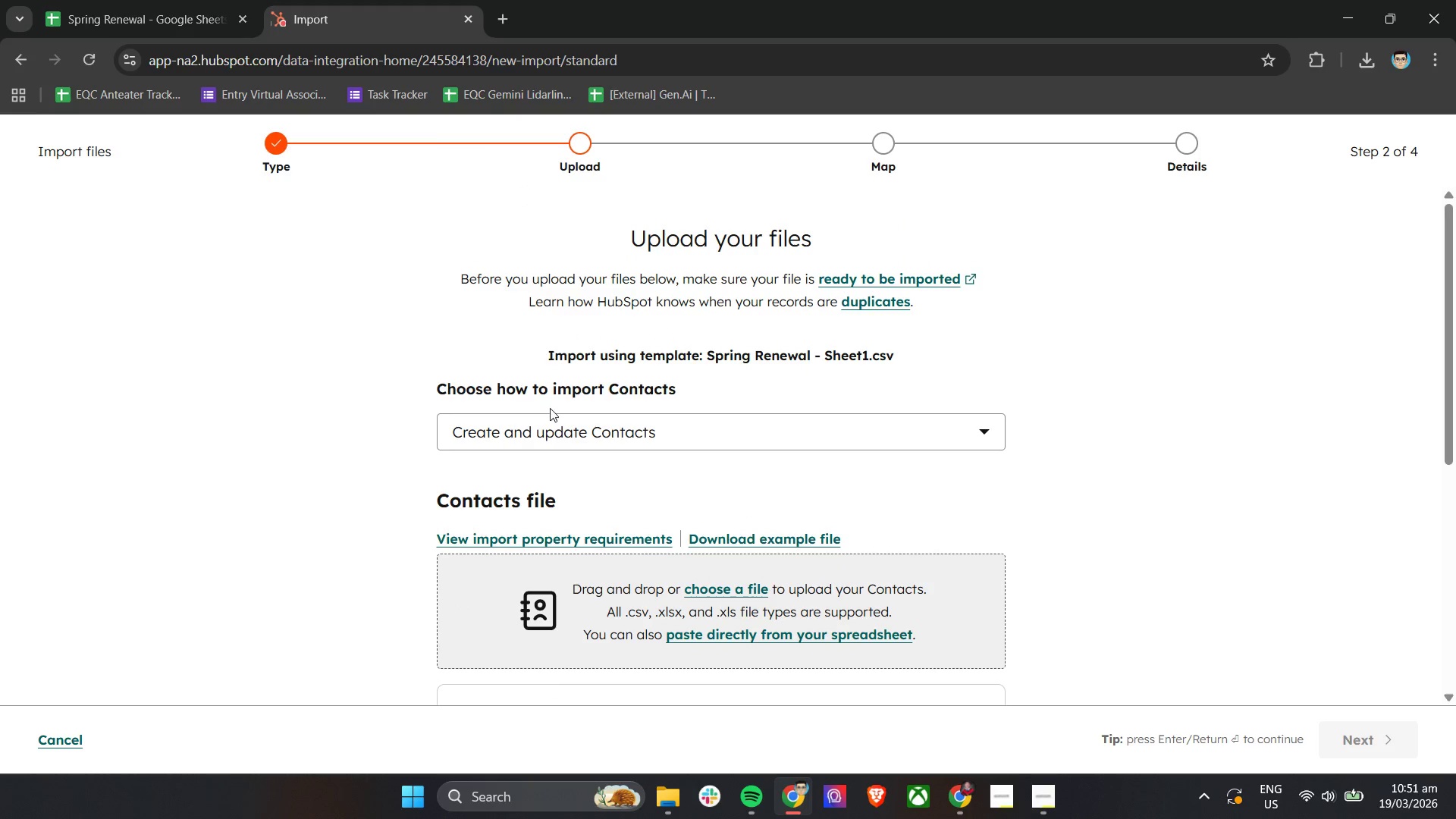 
left_click([557, 431])
 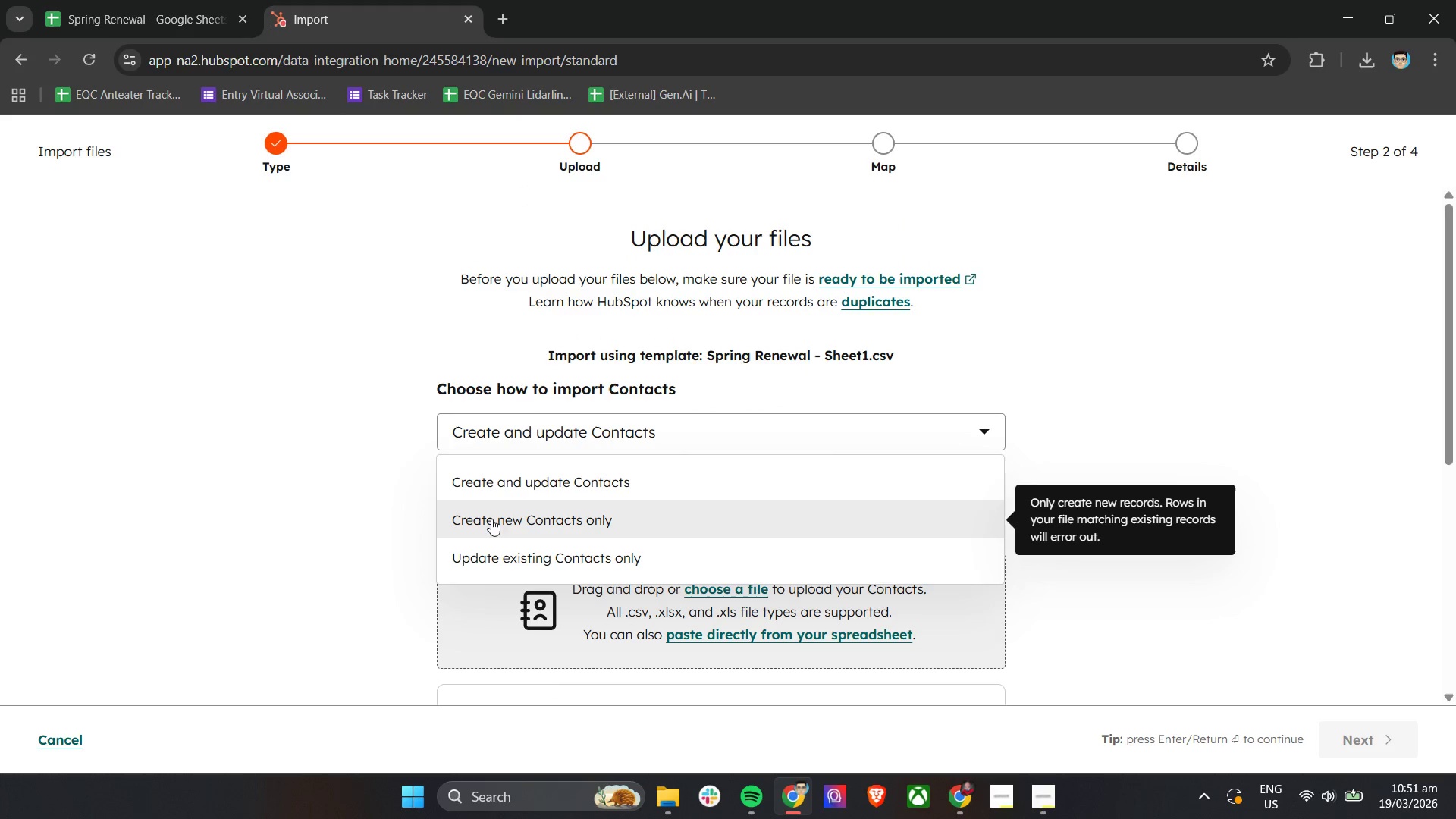 
mouse_move([512, 492])
 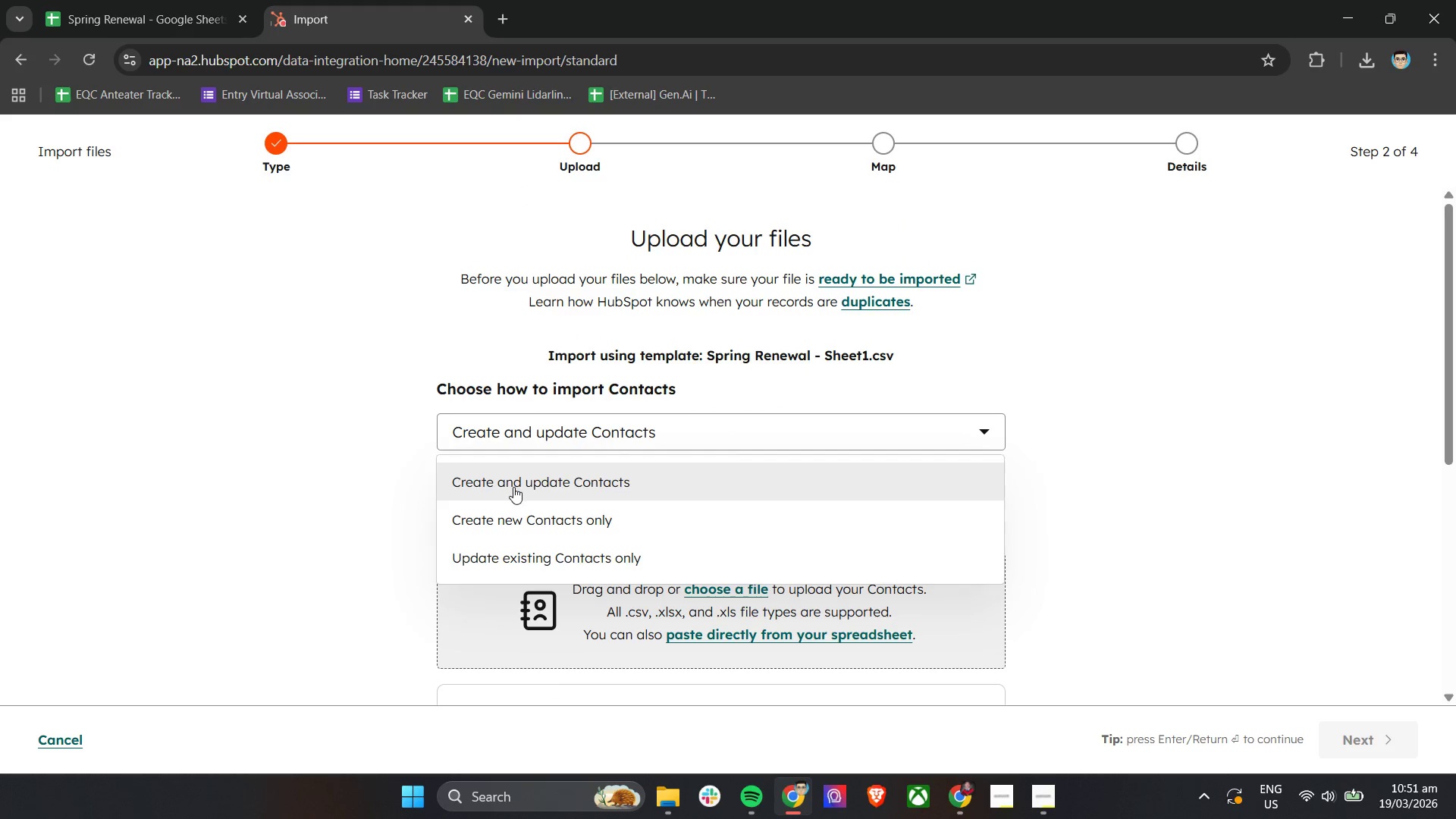 
left_click([513, 487])
 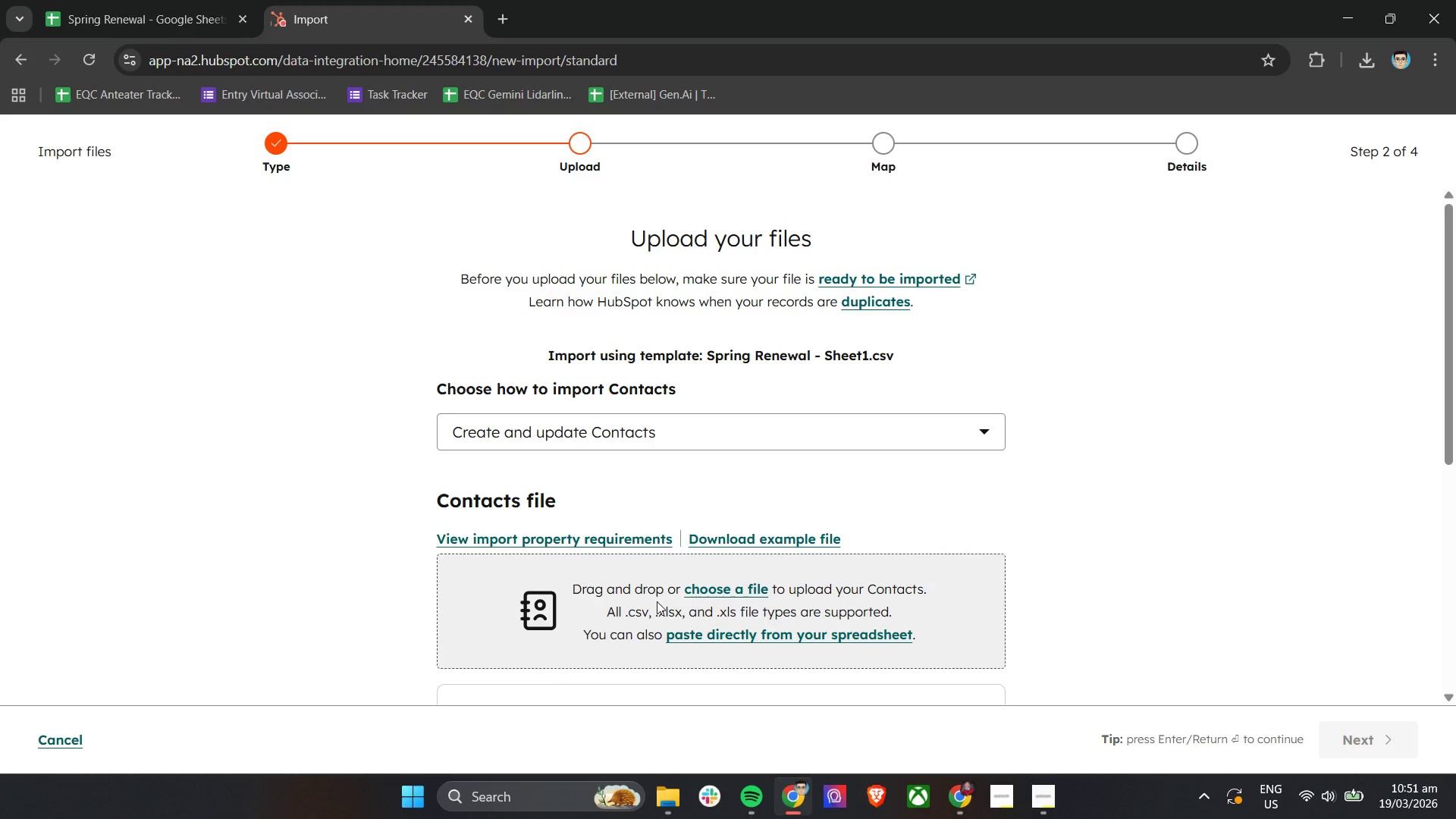 
scroll: coordinate [703, 604], scroll_direction: down, amount: 2.0
 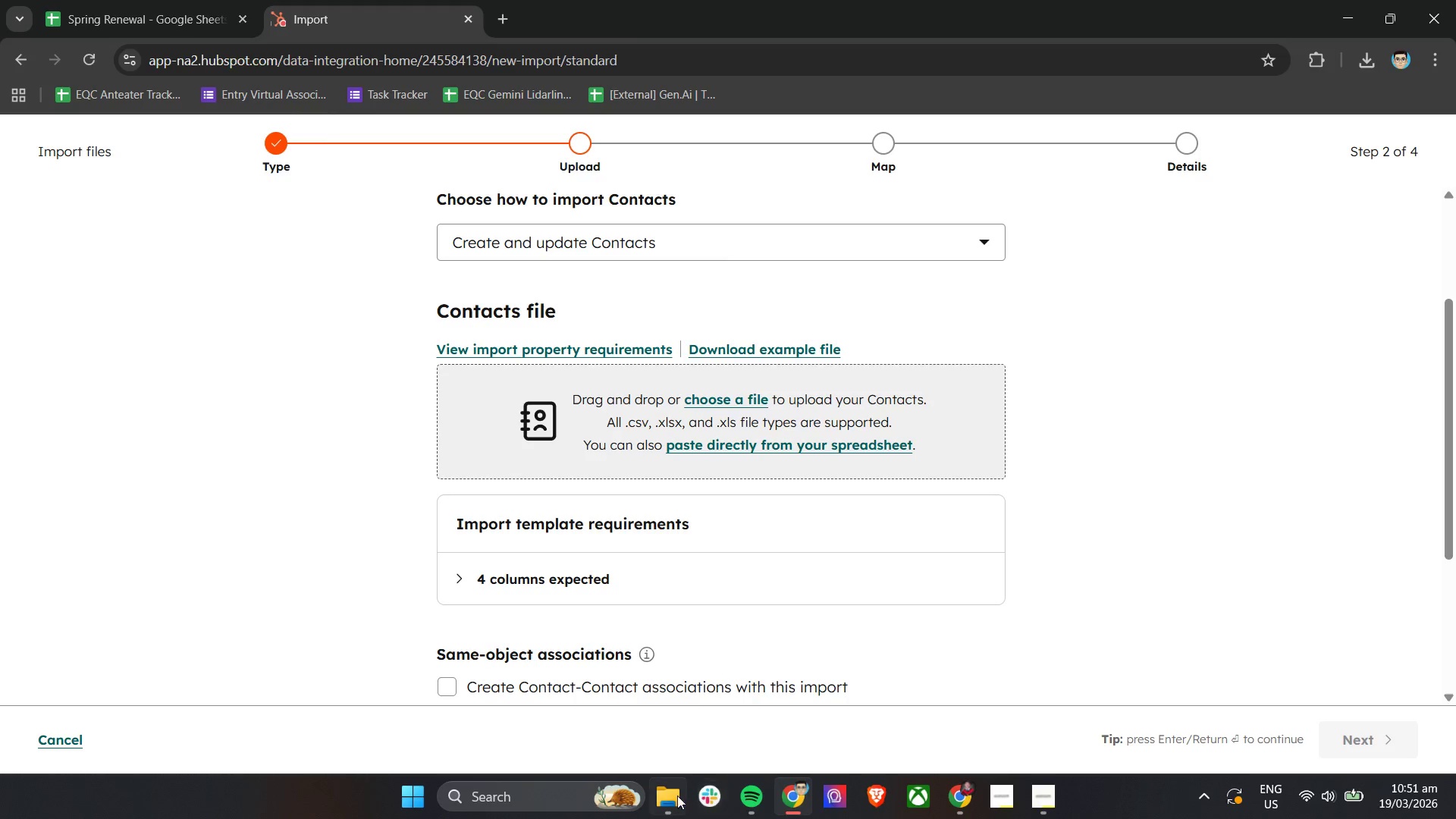 
left_click([671, 795])
 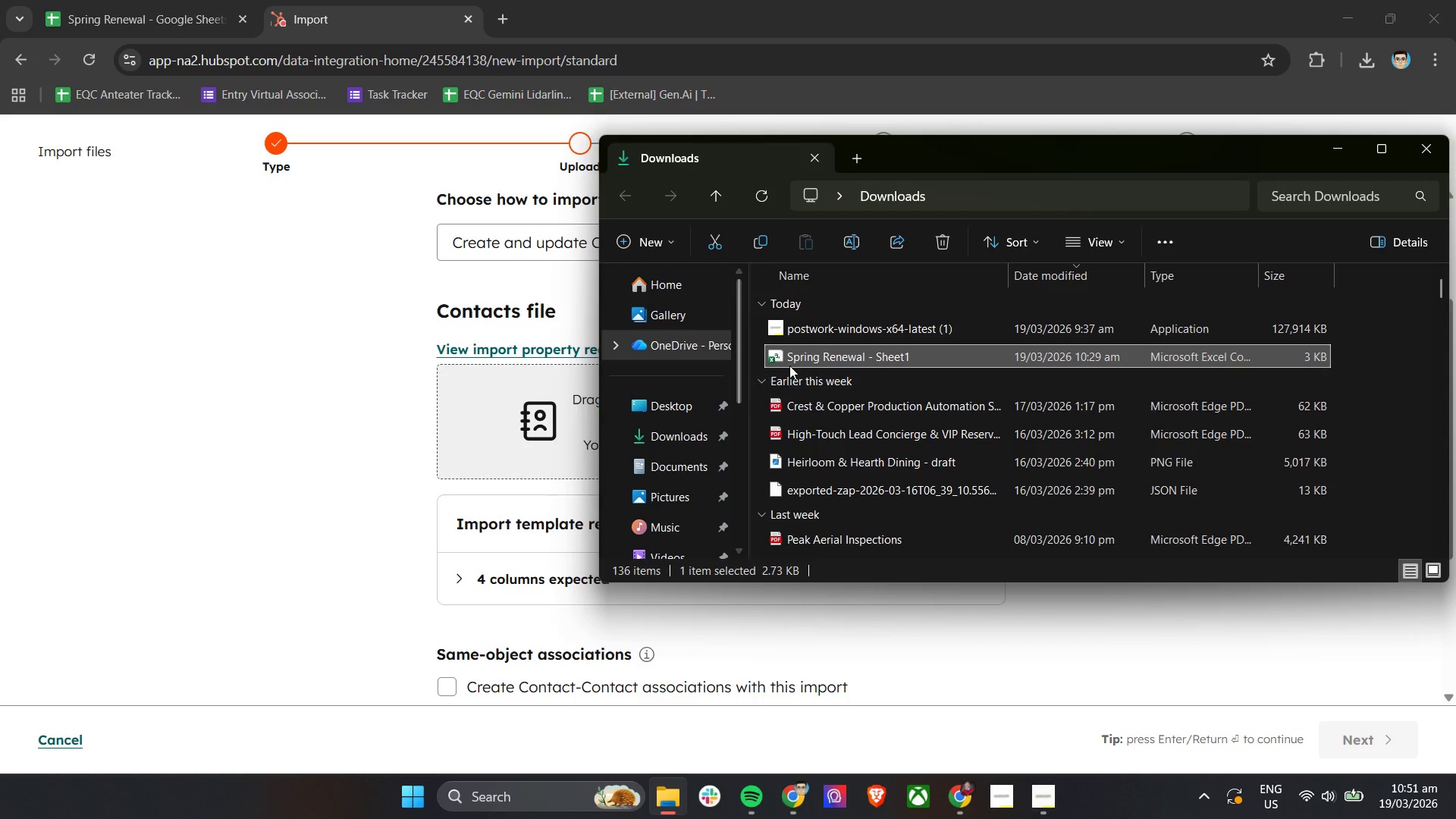 
left_click_drag(start_coordinate=[801, 353], to_coordinate=[507, 428])
 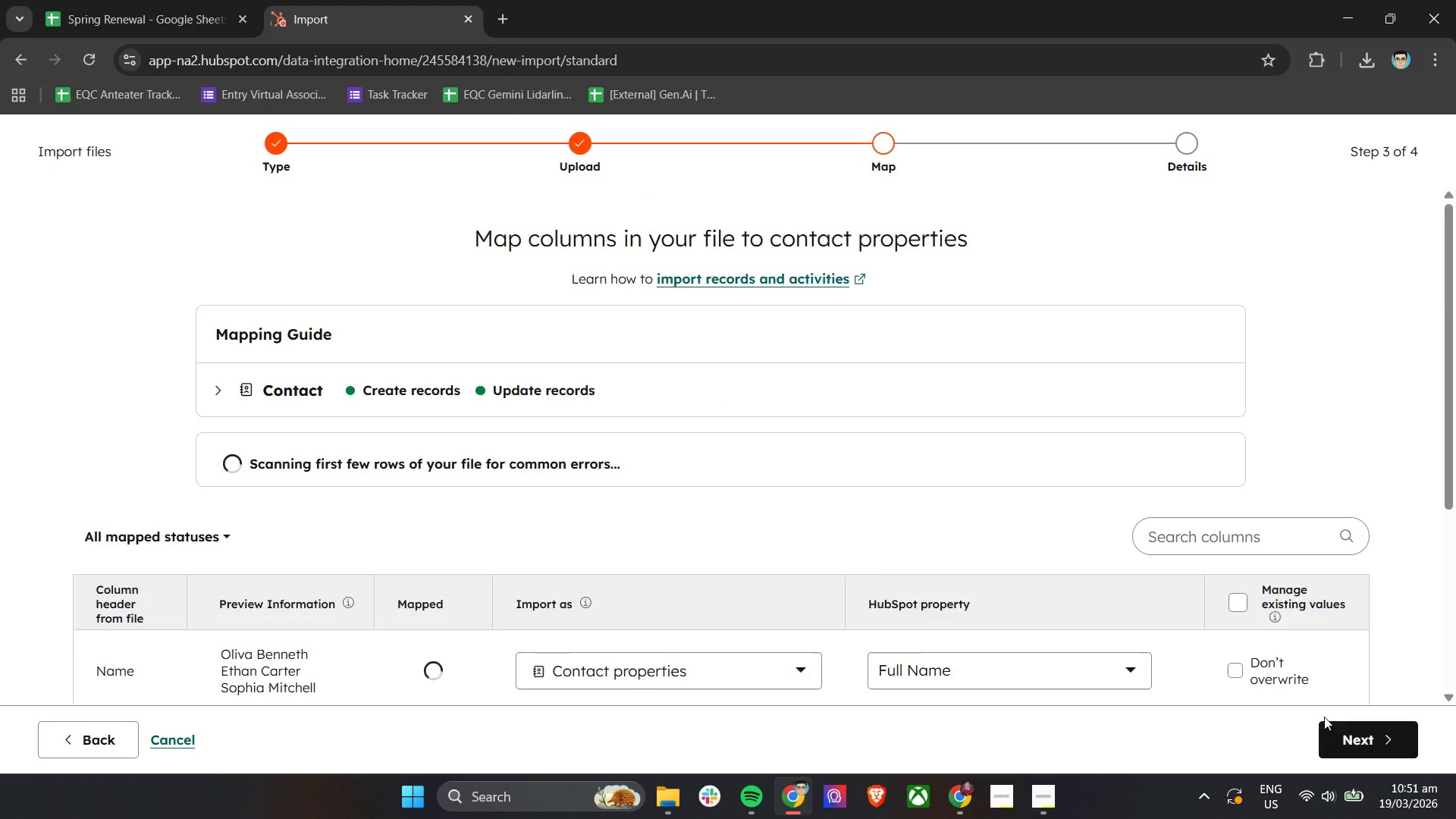 
scroll: coordinate [715, 562], scroll_direction: down, amount: 5.0
 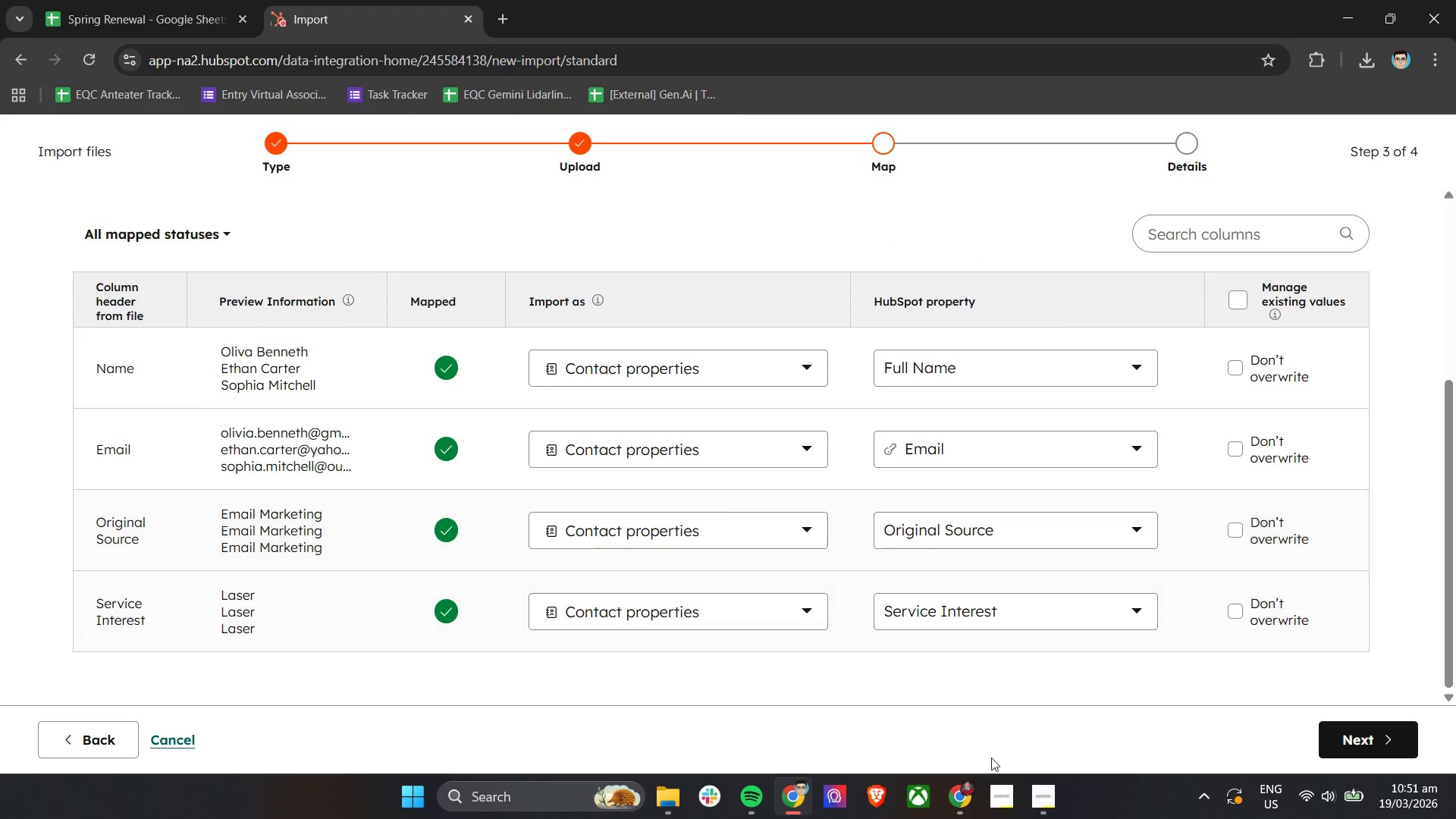 
scroll: coordinate [938, 352], scroll_direction: up, amount: 6.0
 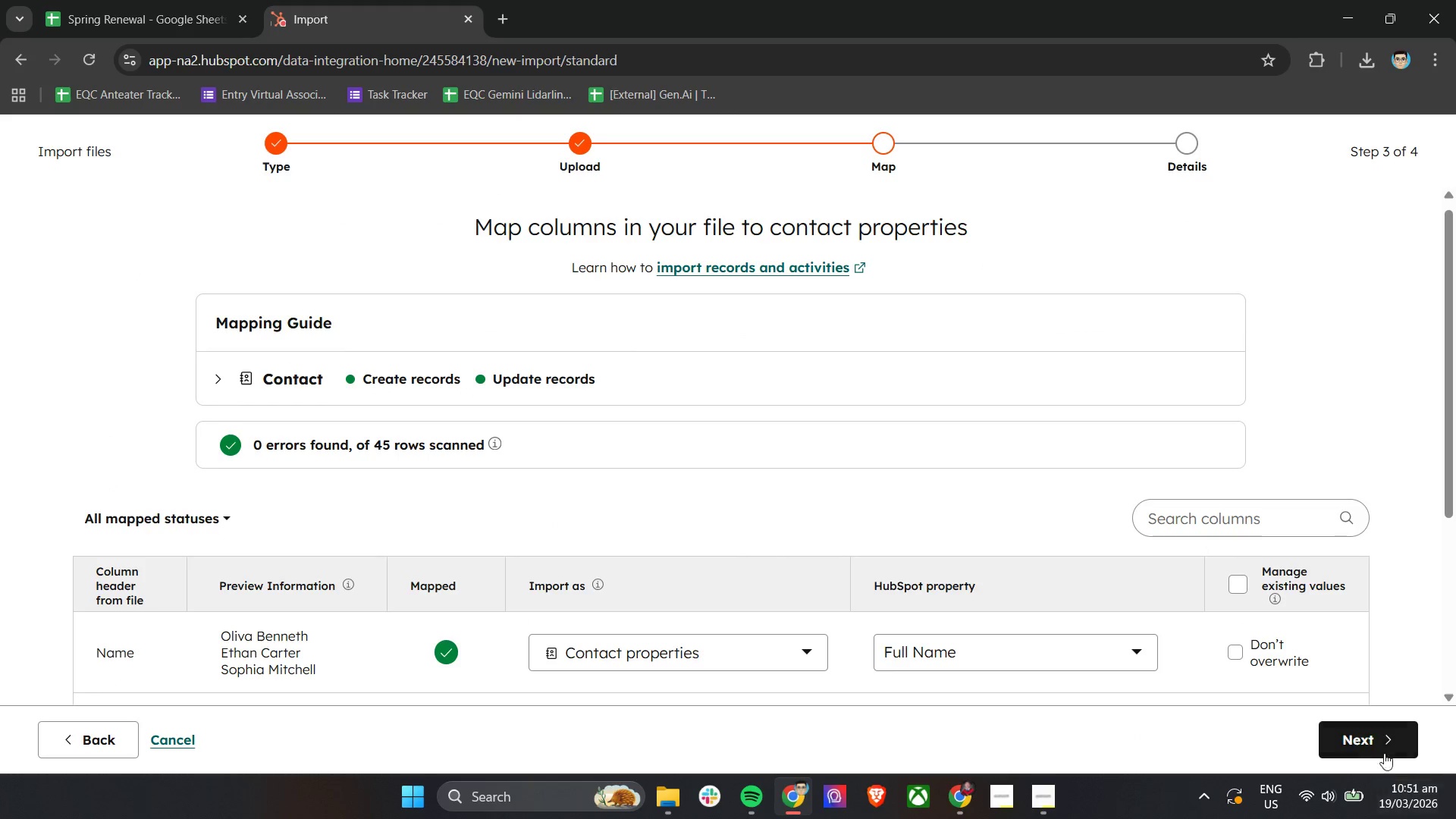 
left_click([1382, 744])
 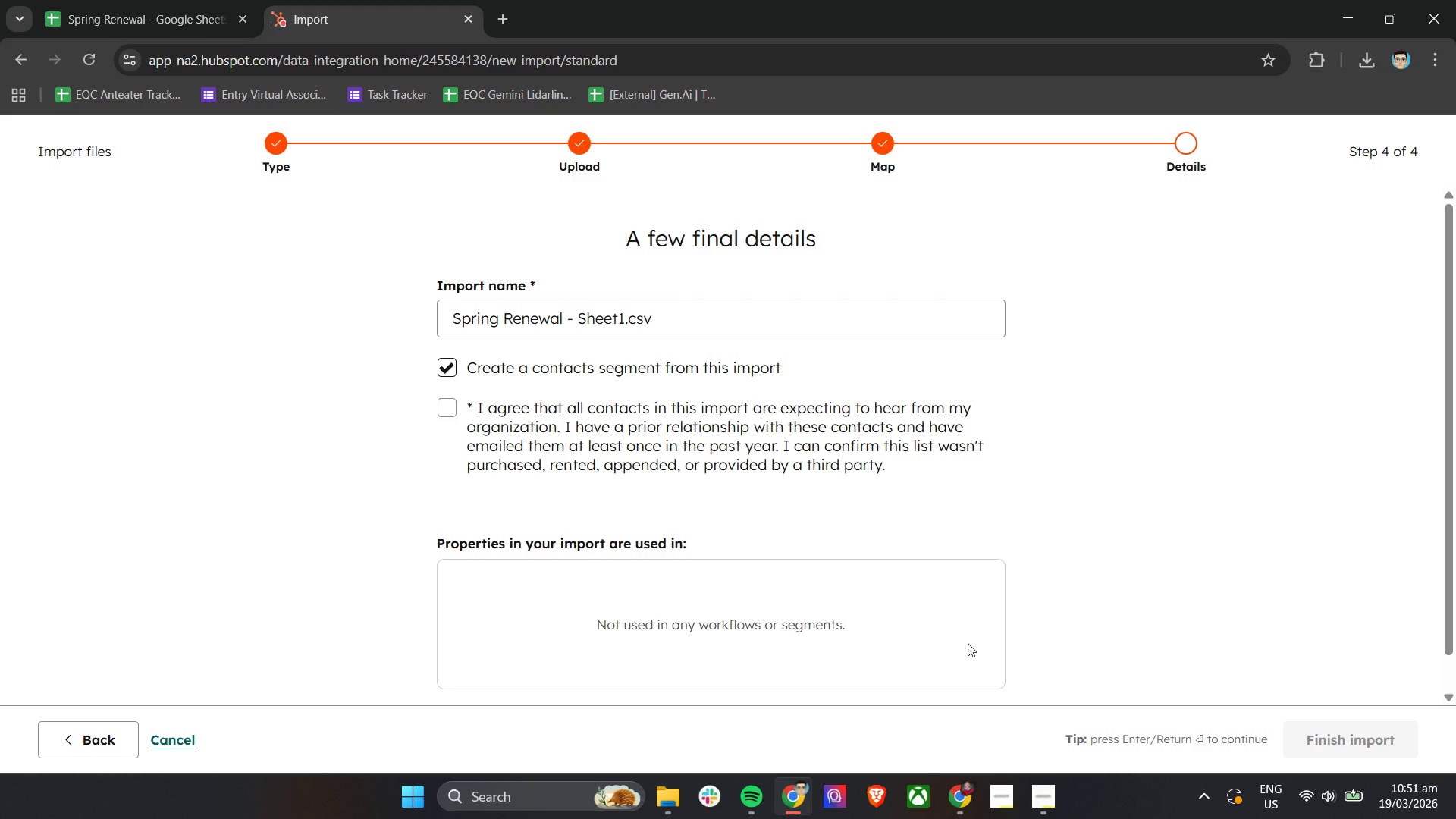 
scroll: coordinate [1003, 596], scroll_direction: down, amount: 5.0
 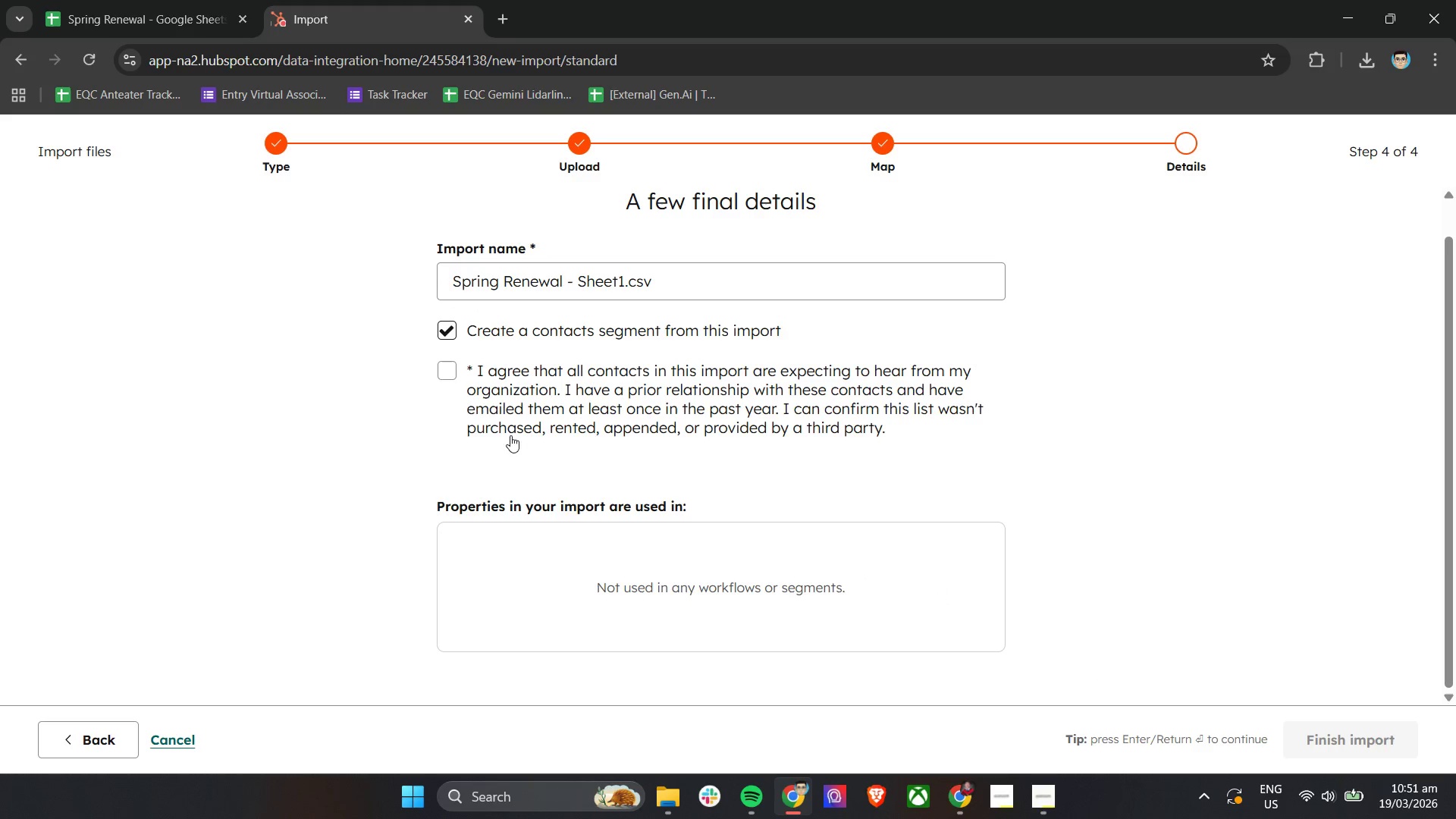 
left_click([455, 372])
 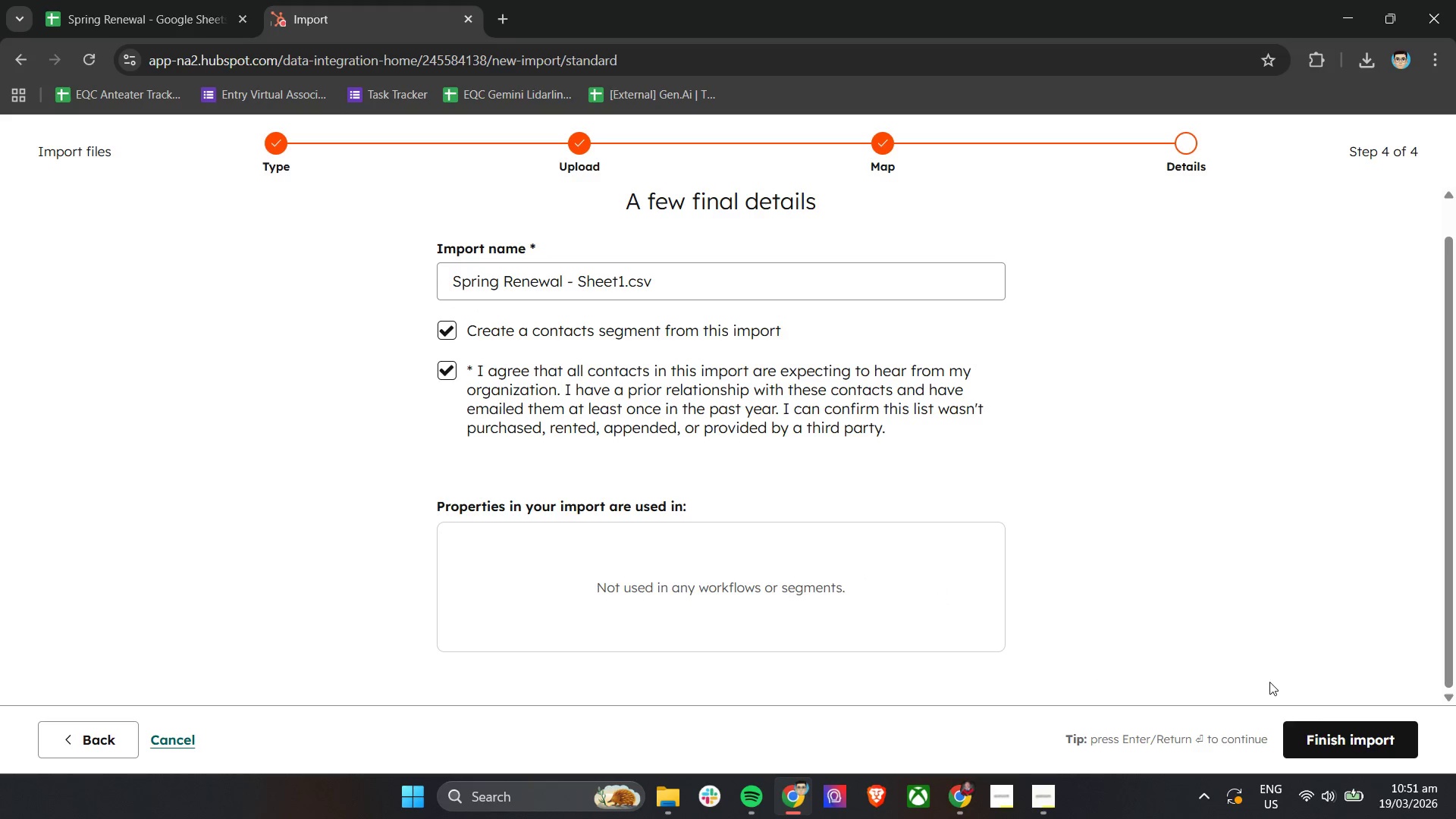 
left_click([1327, 729])
 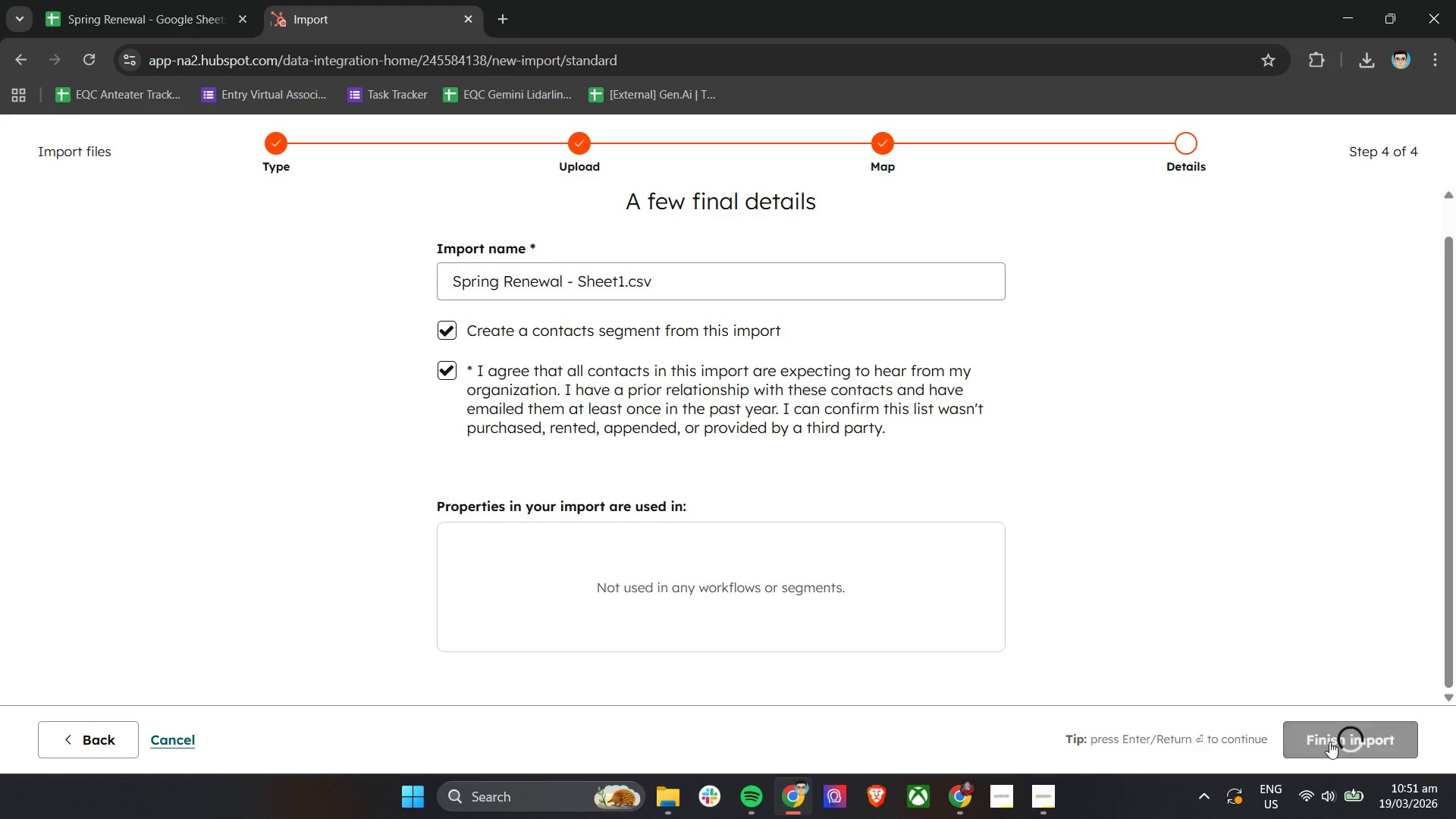 
mouse_move([1323, 785])
 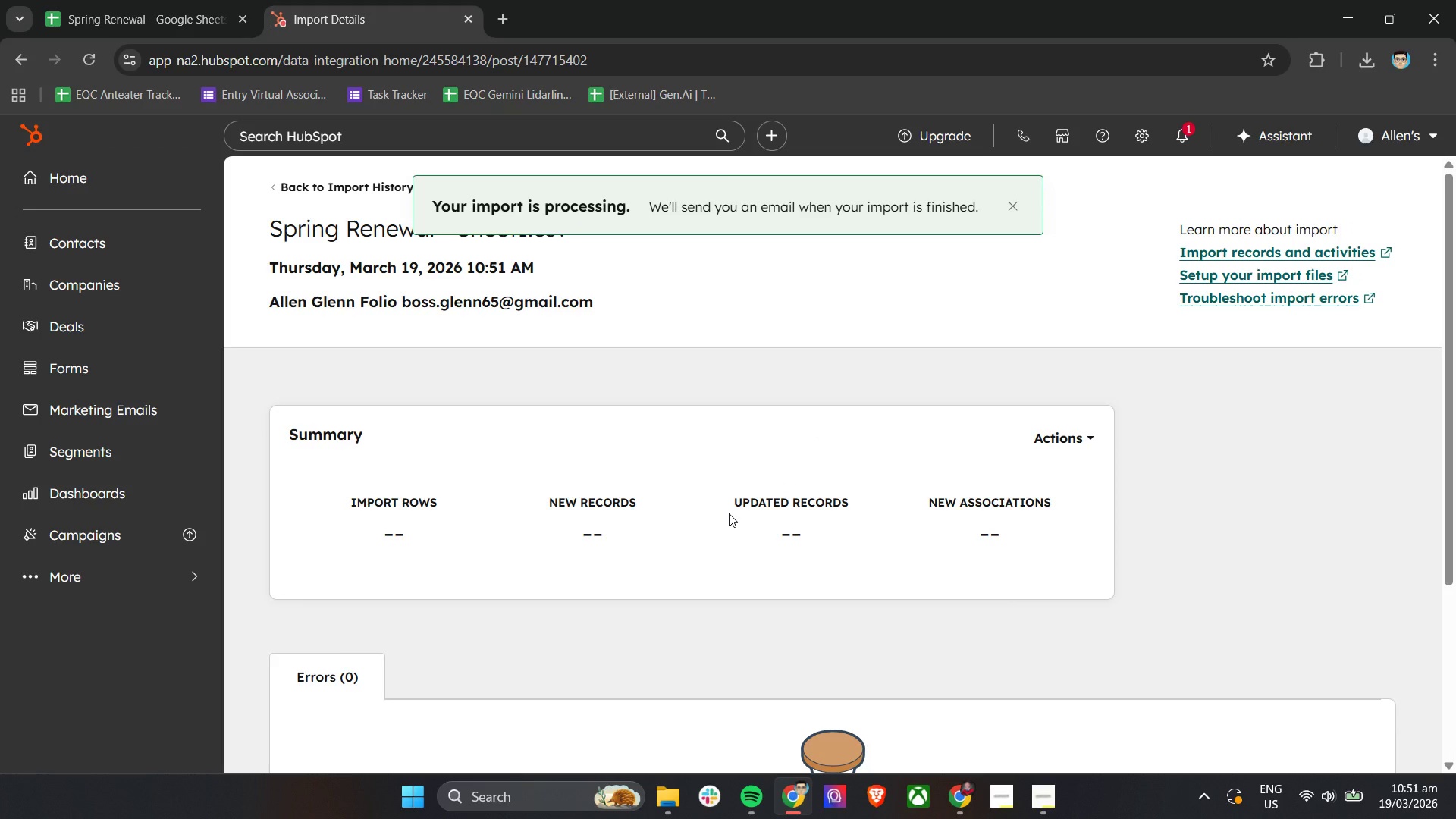 
scroll: coordinate [729, 513], scroll_direction: down, amount: 1.0
 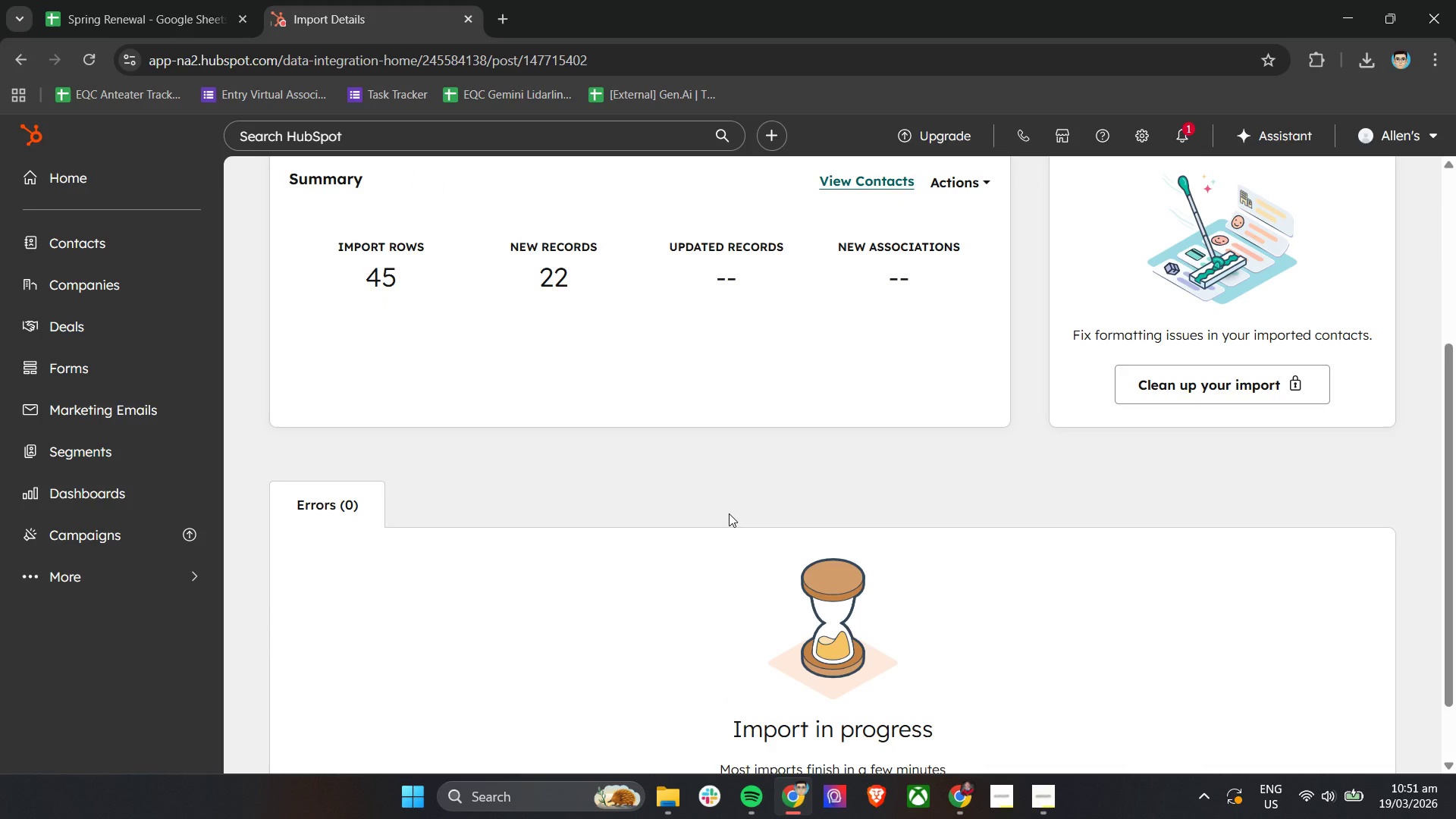 
wait(7.67)
 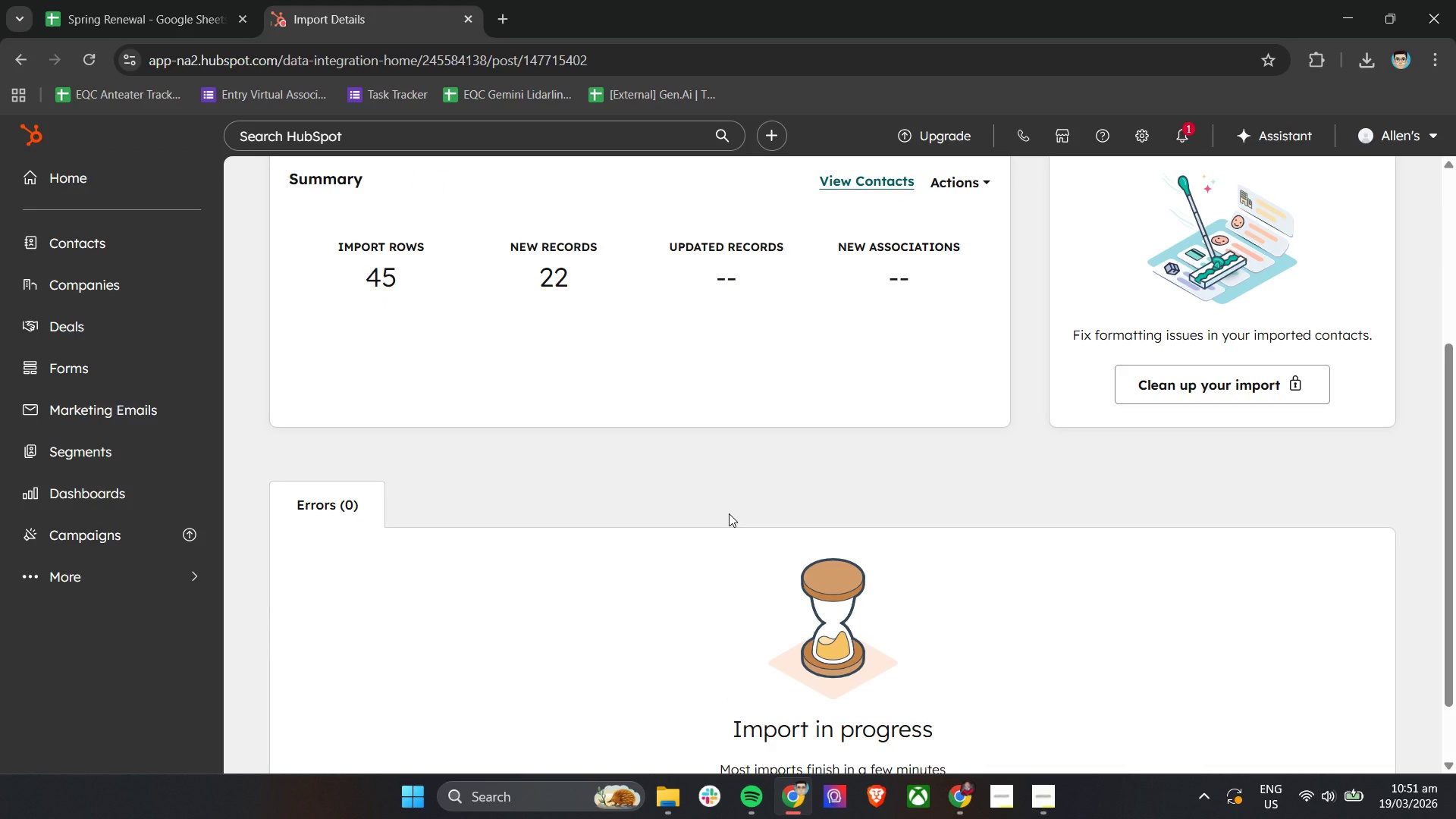 
scroll: coordinate [729, 513], scroll_direction: down, amount: 2.0
 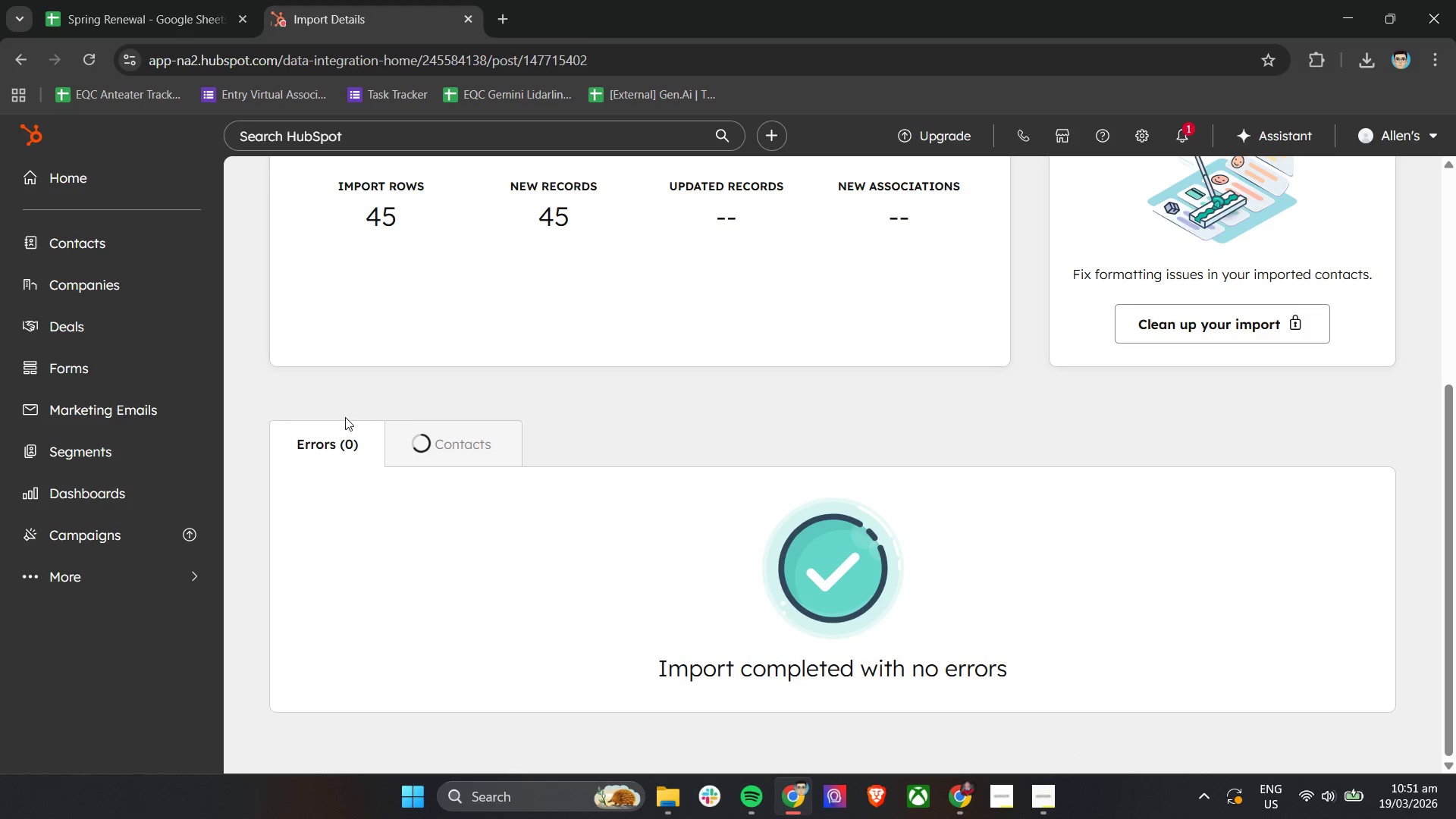 
left_click([460, 447])
 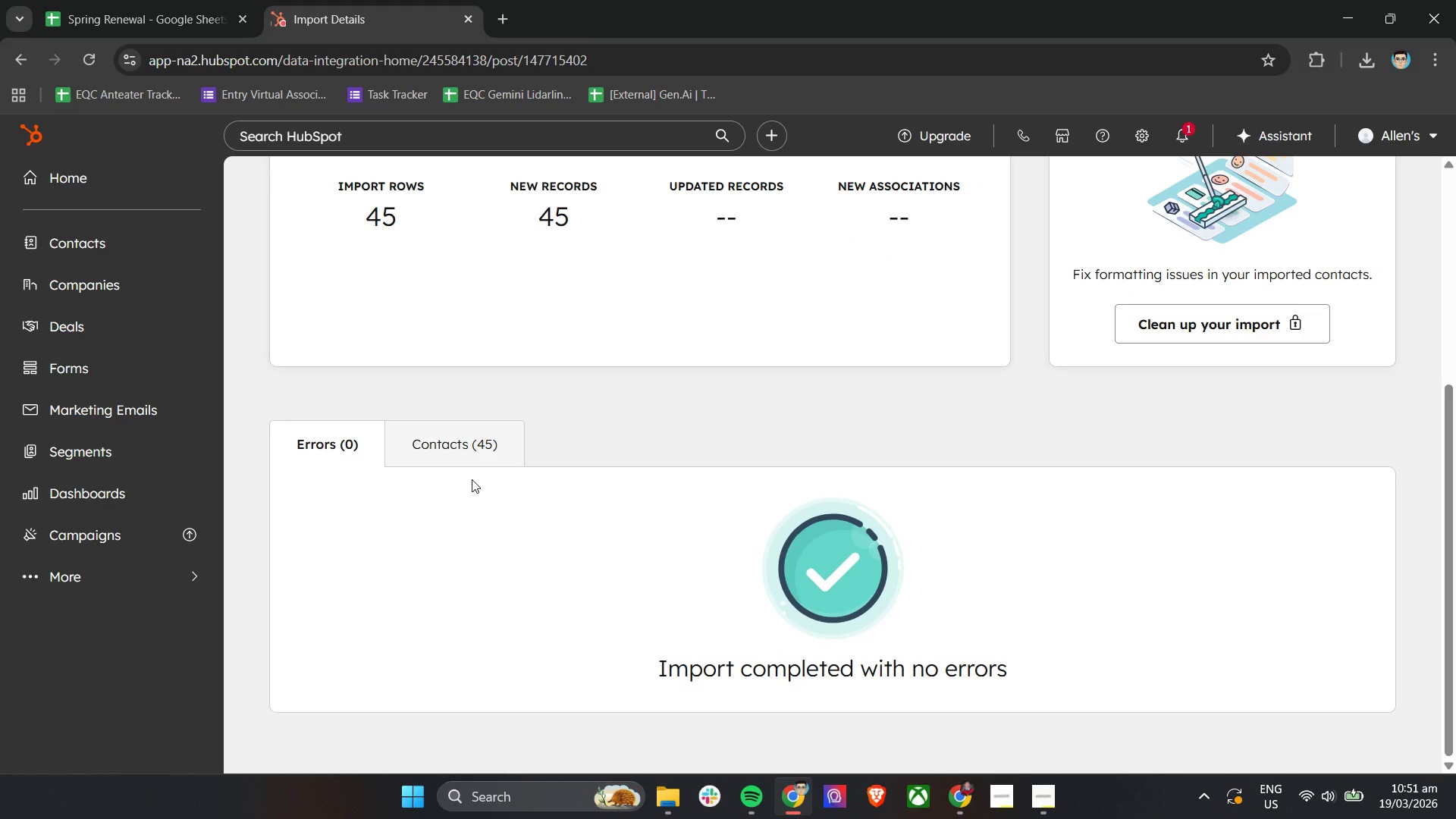 
left_click([447, 432])
 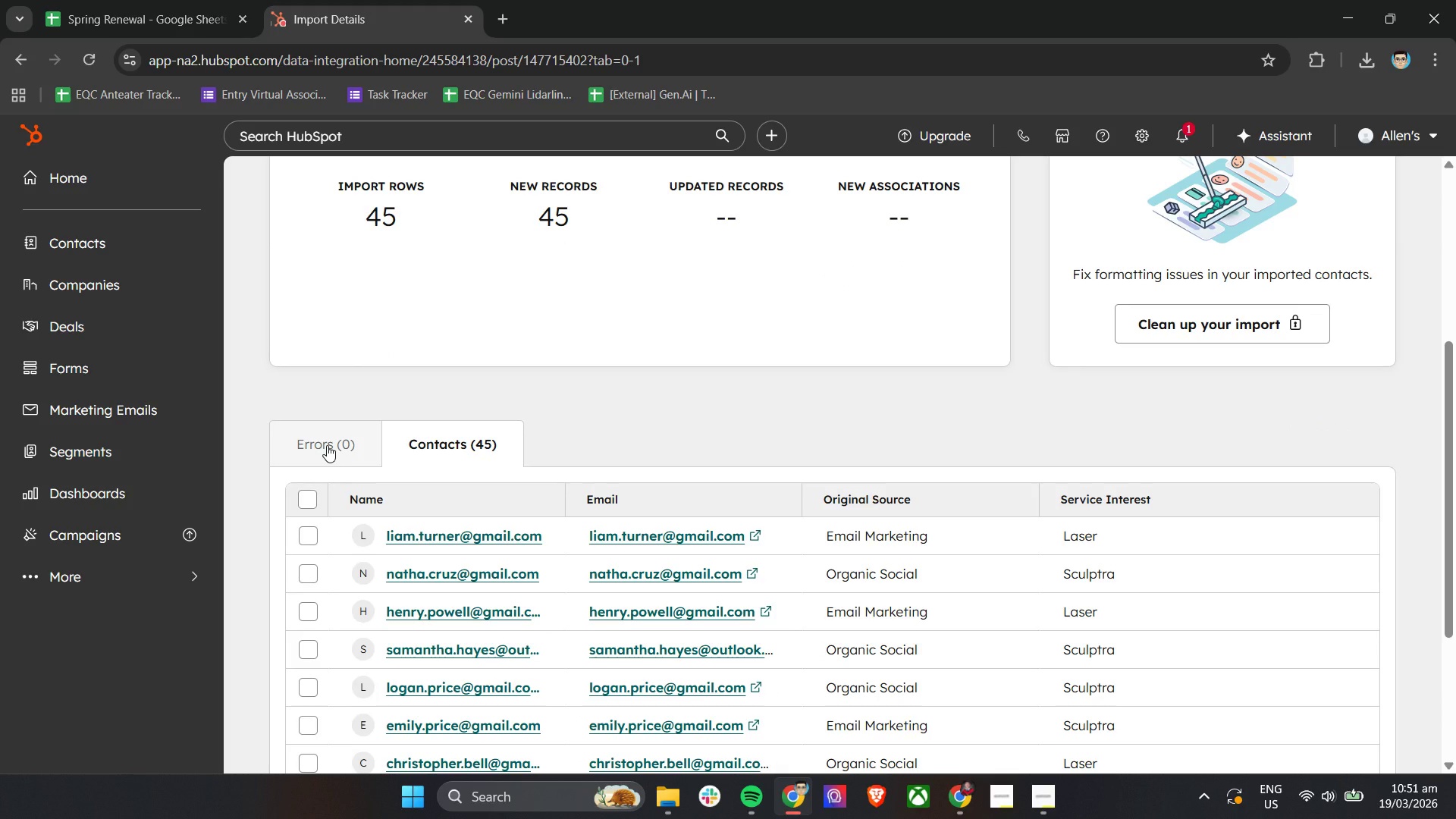 
left_click([327, 445])
 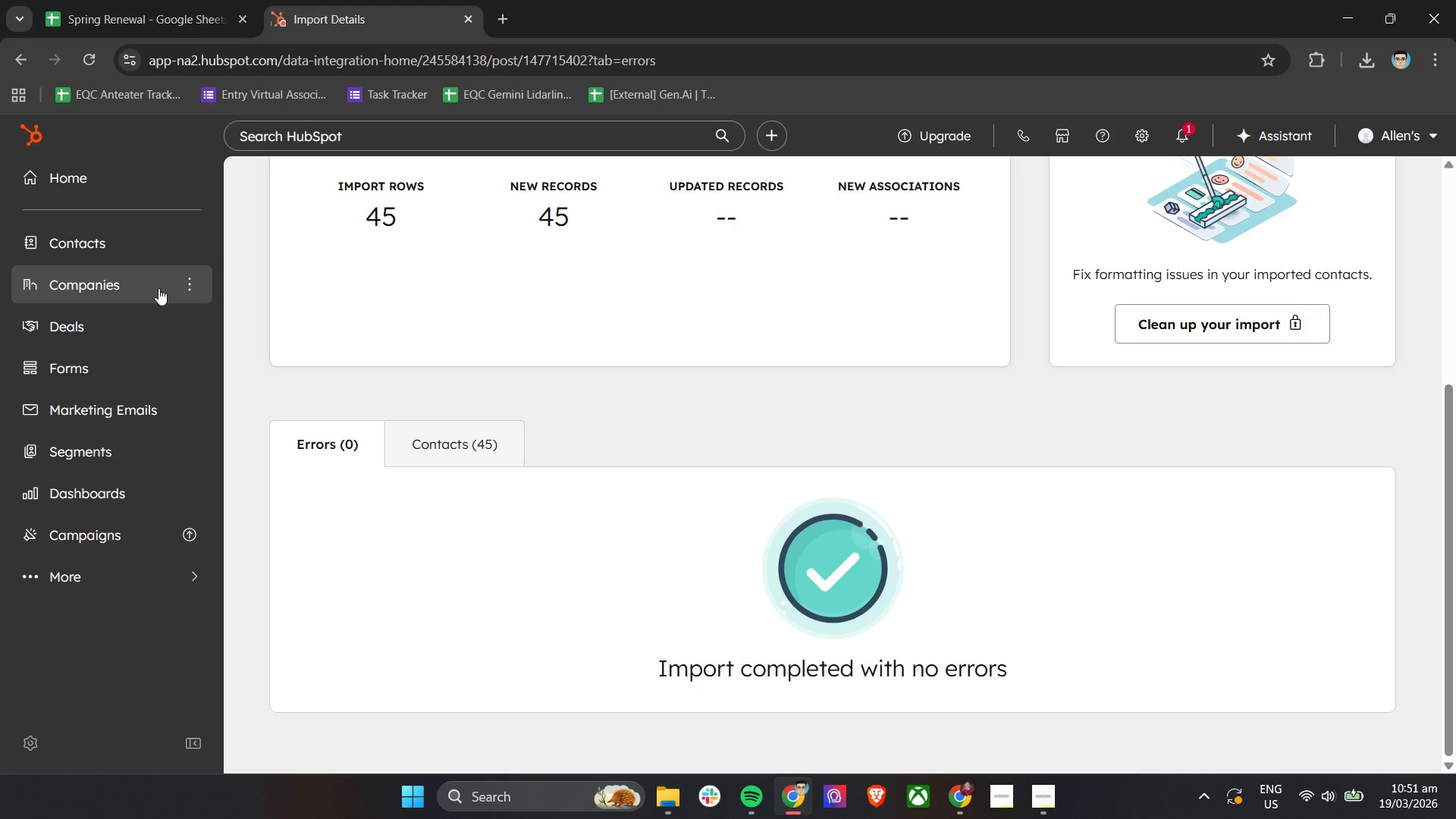 
left_click([130, 237])
 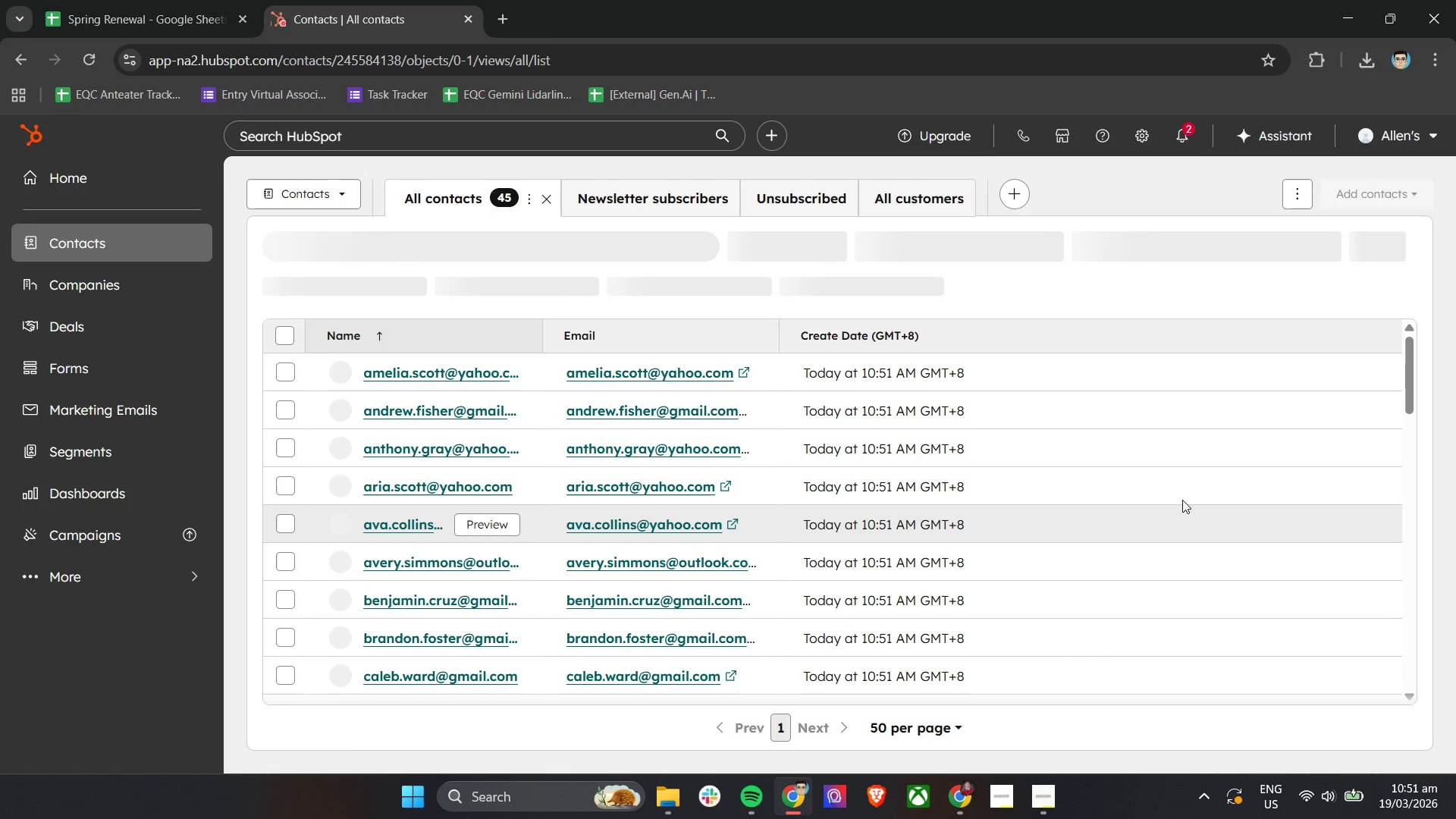 
wait(6.17)
 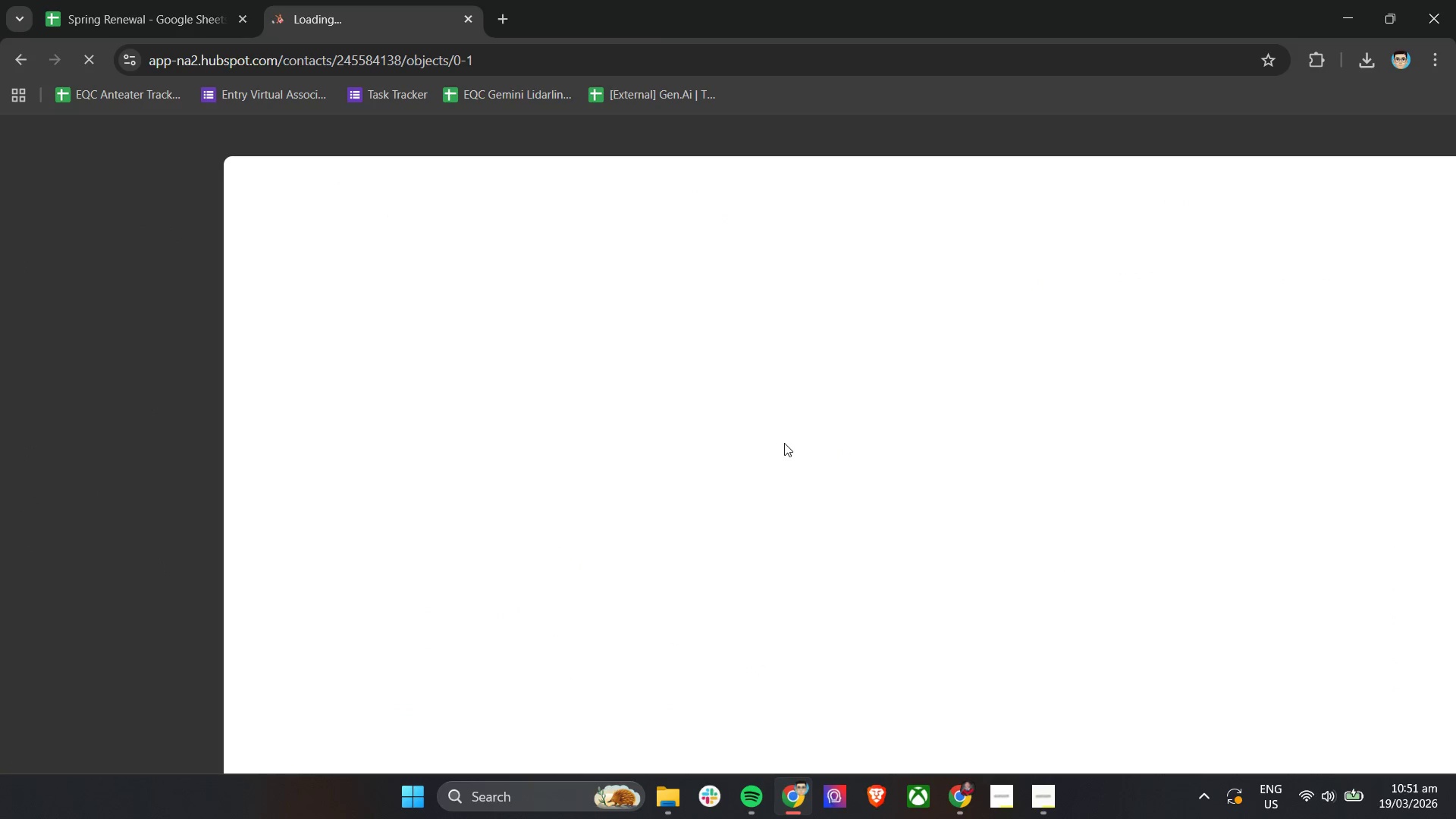 
scroll: coordinate [993, 447], scroll_direction: up, amount: 2.0
 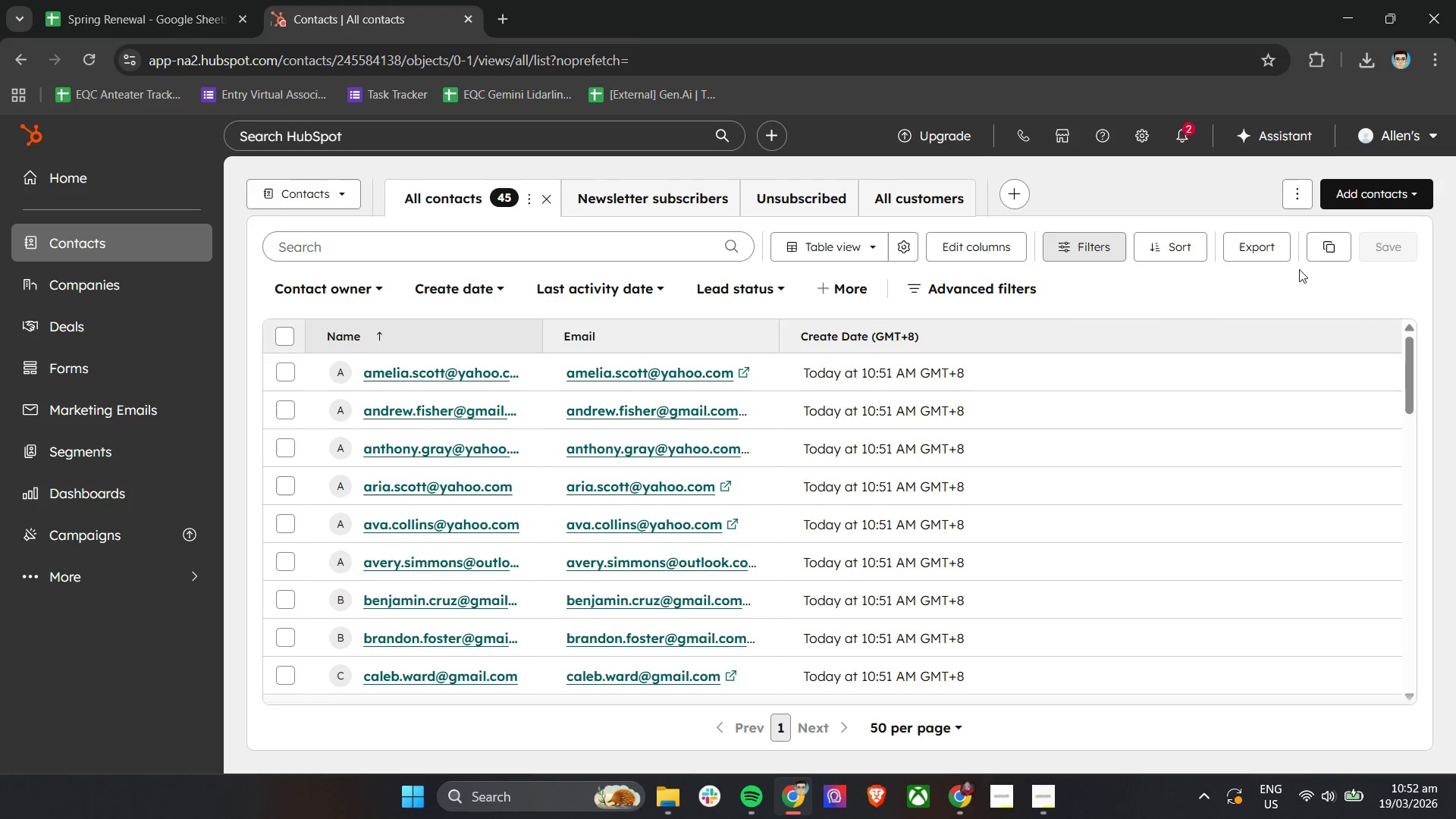 
wait(6.29)
 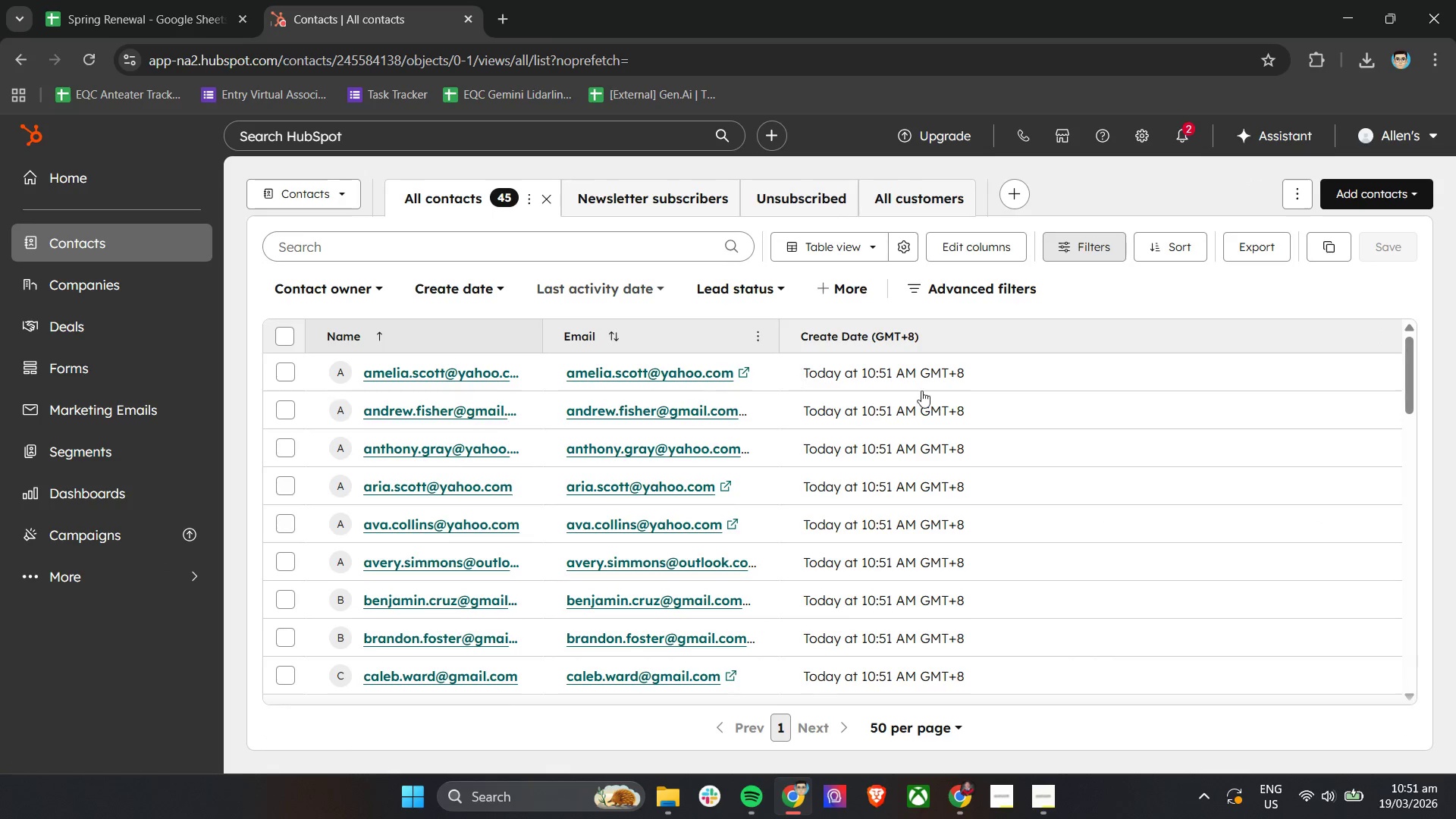 
right_click([1240, 338])
 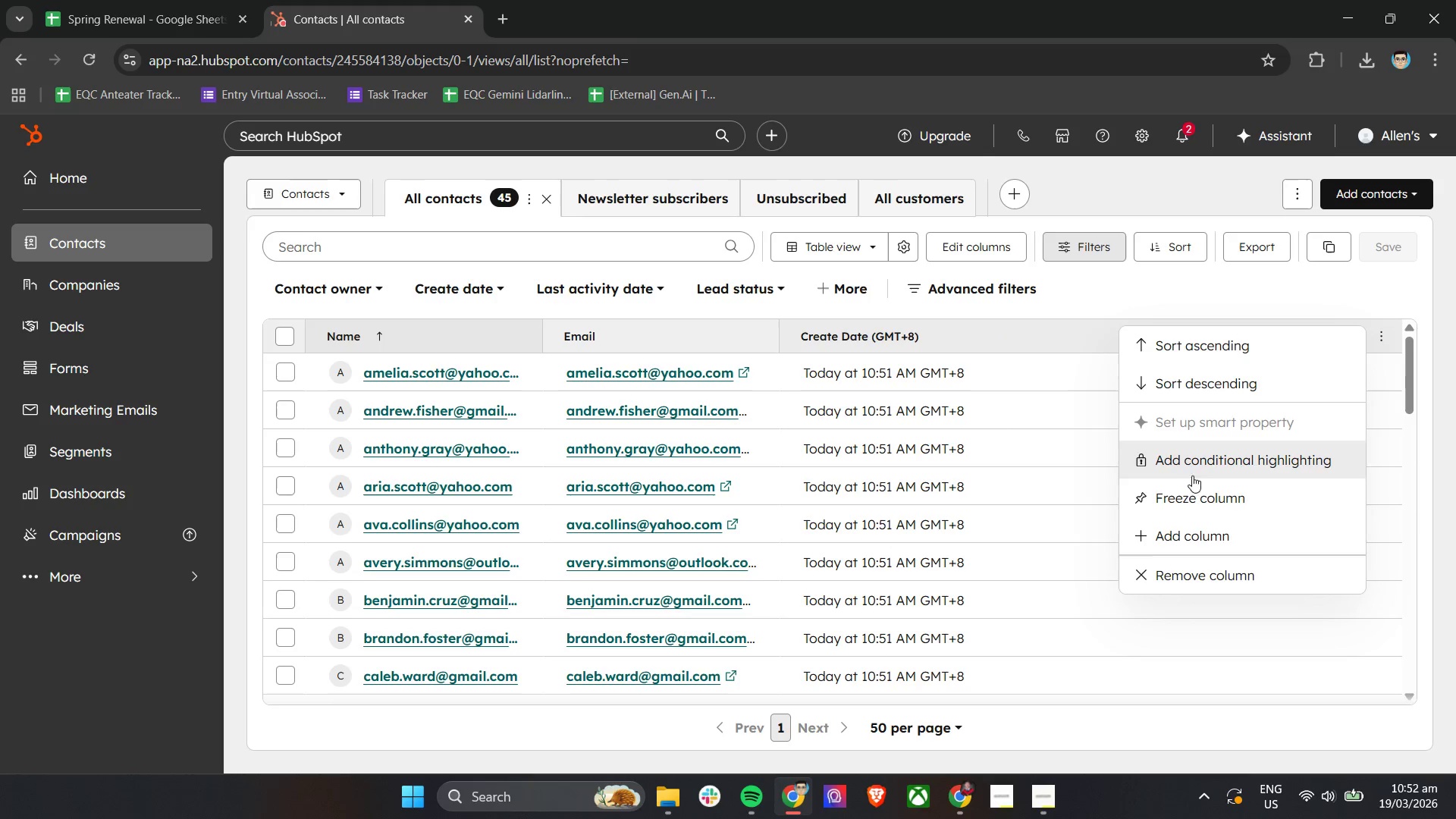 
left_click([1190, 534])
 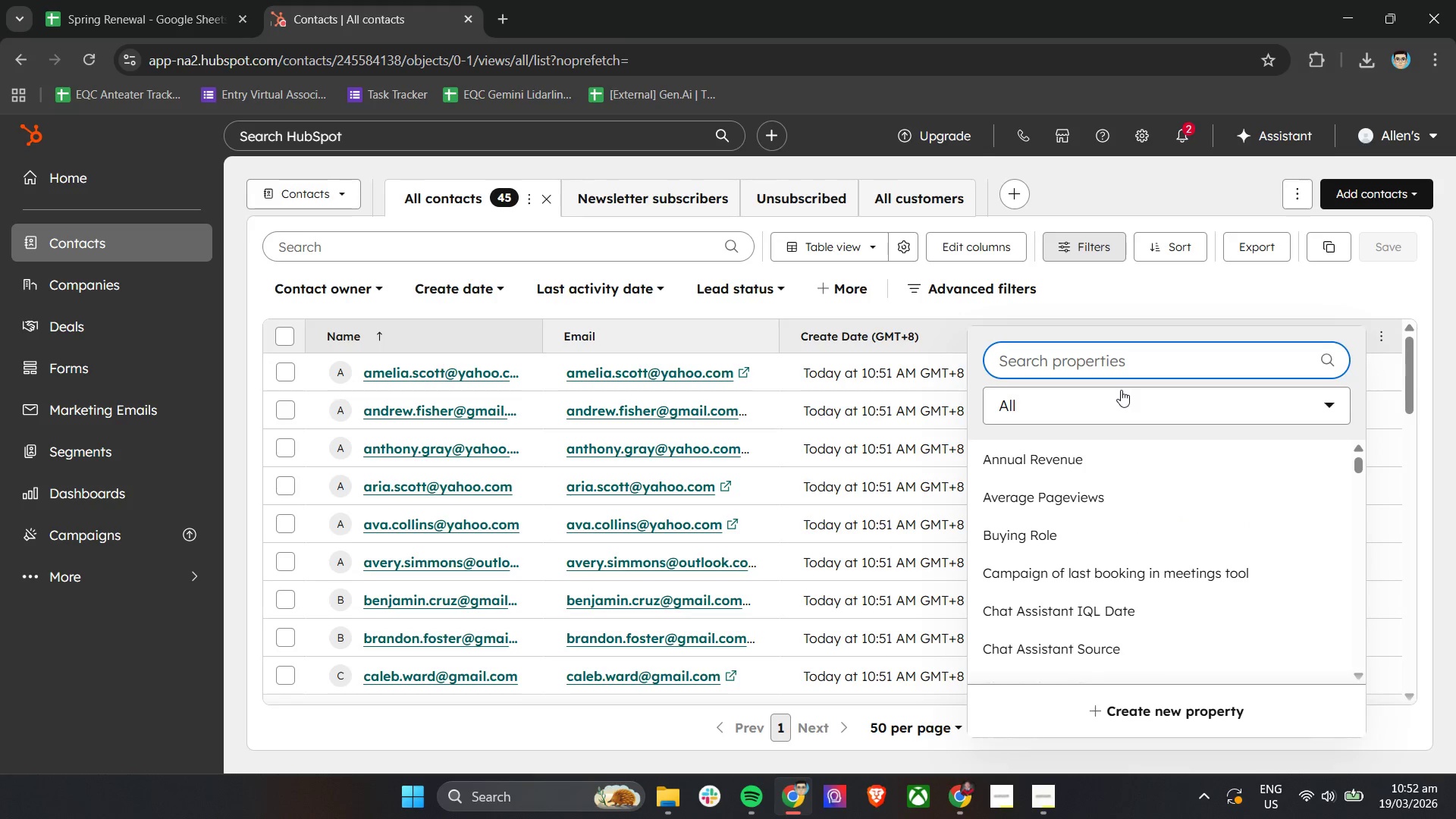 
type(Origin)
 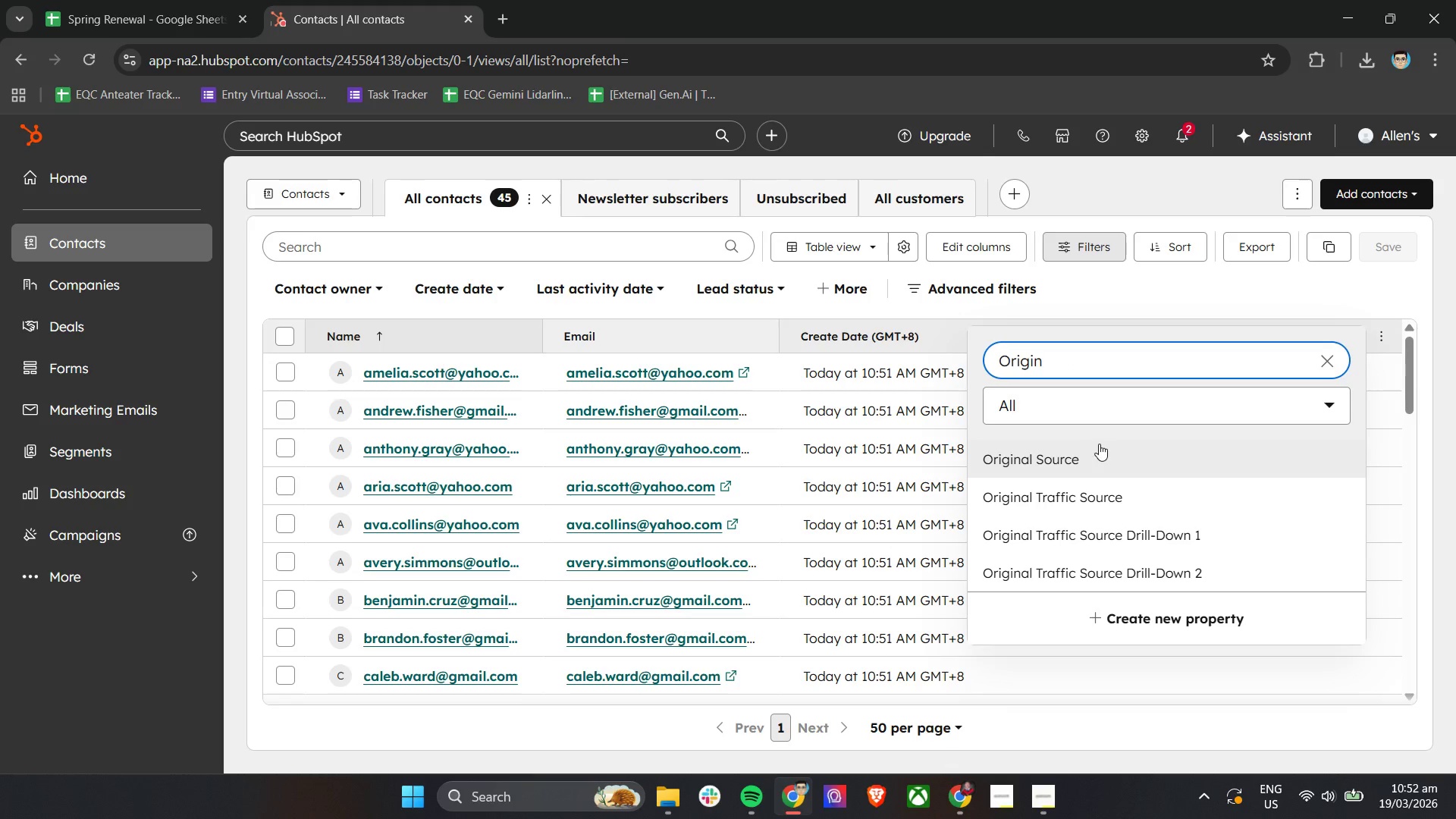 
left_click([1094, 449])
 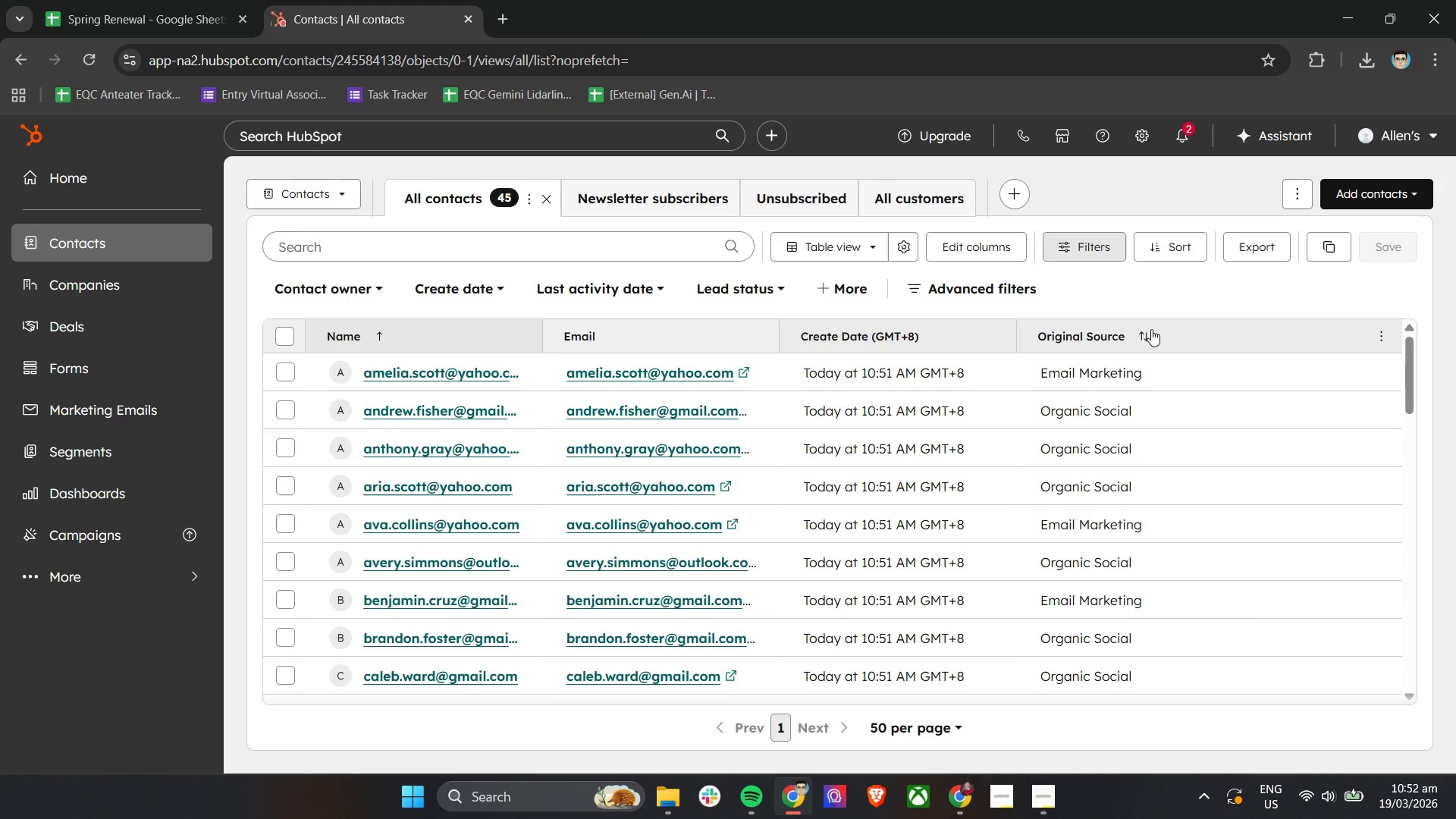 
left_click_drag(start_coordinate=[1110, 337], to_coordinate=[880, 337])
 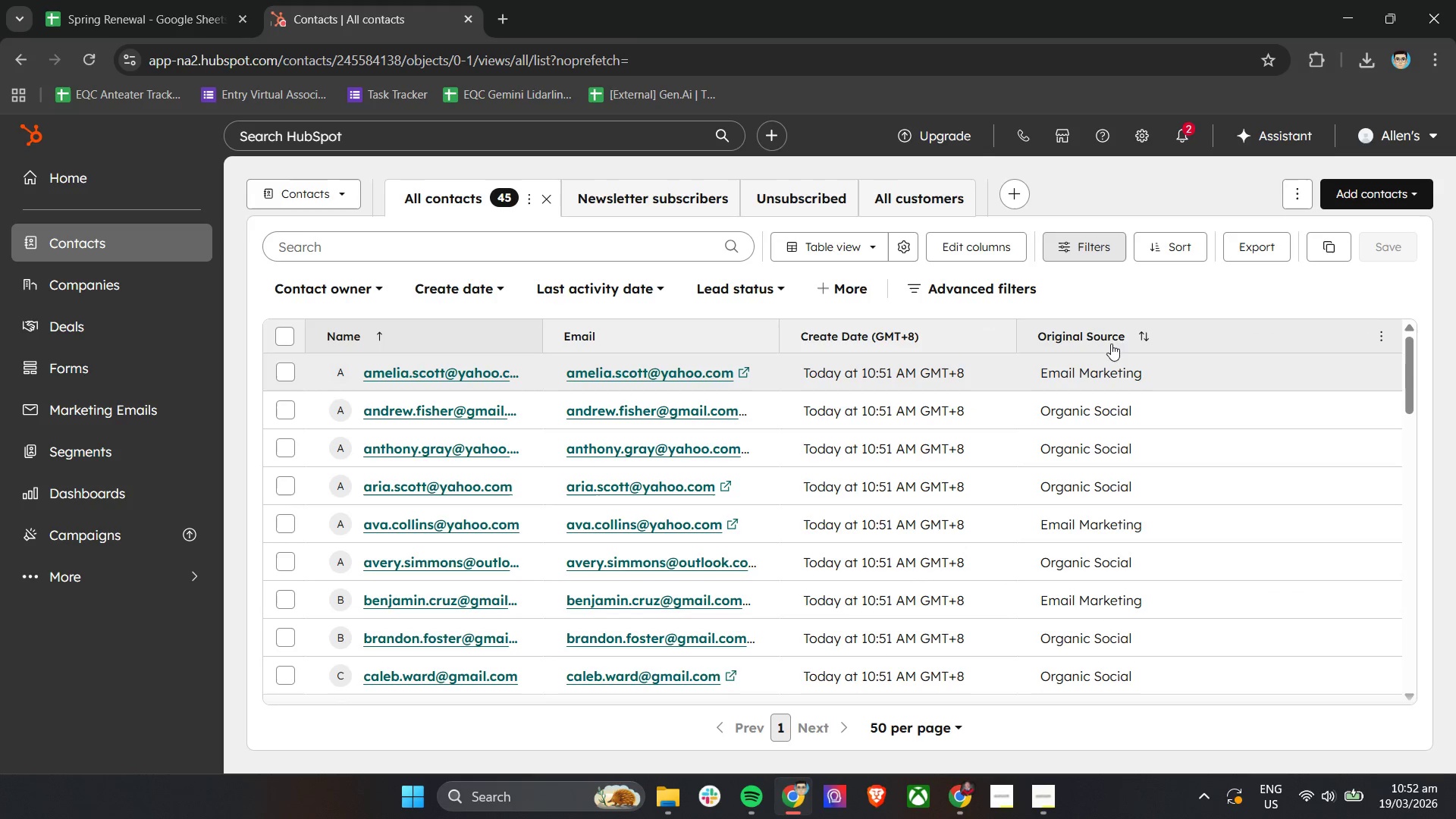 
left_click_drag(start_coordinate=[1106, 339], to_coordinate=[852, 342])
 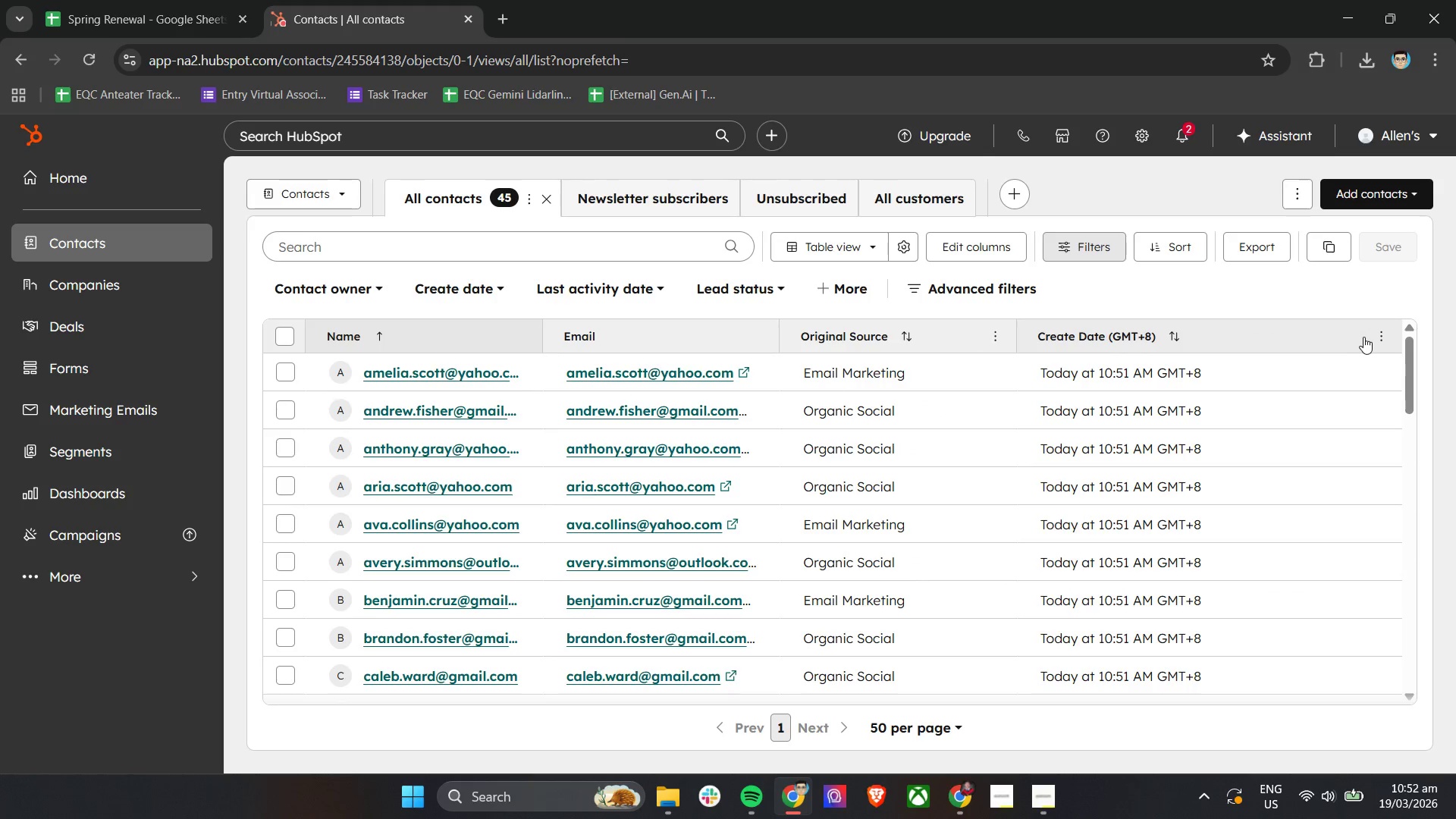 
right_click([1310, 336])
 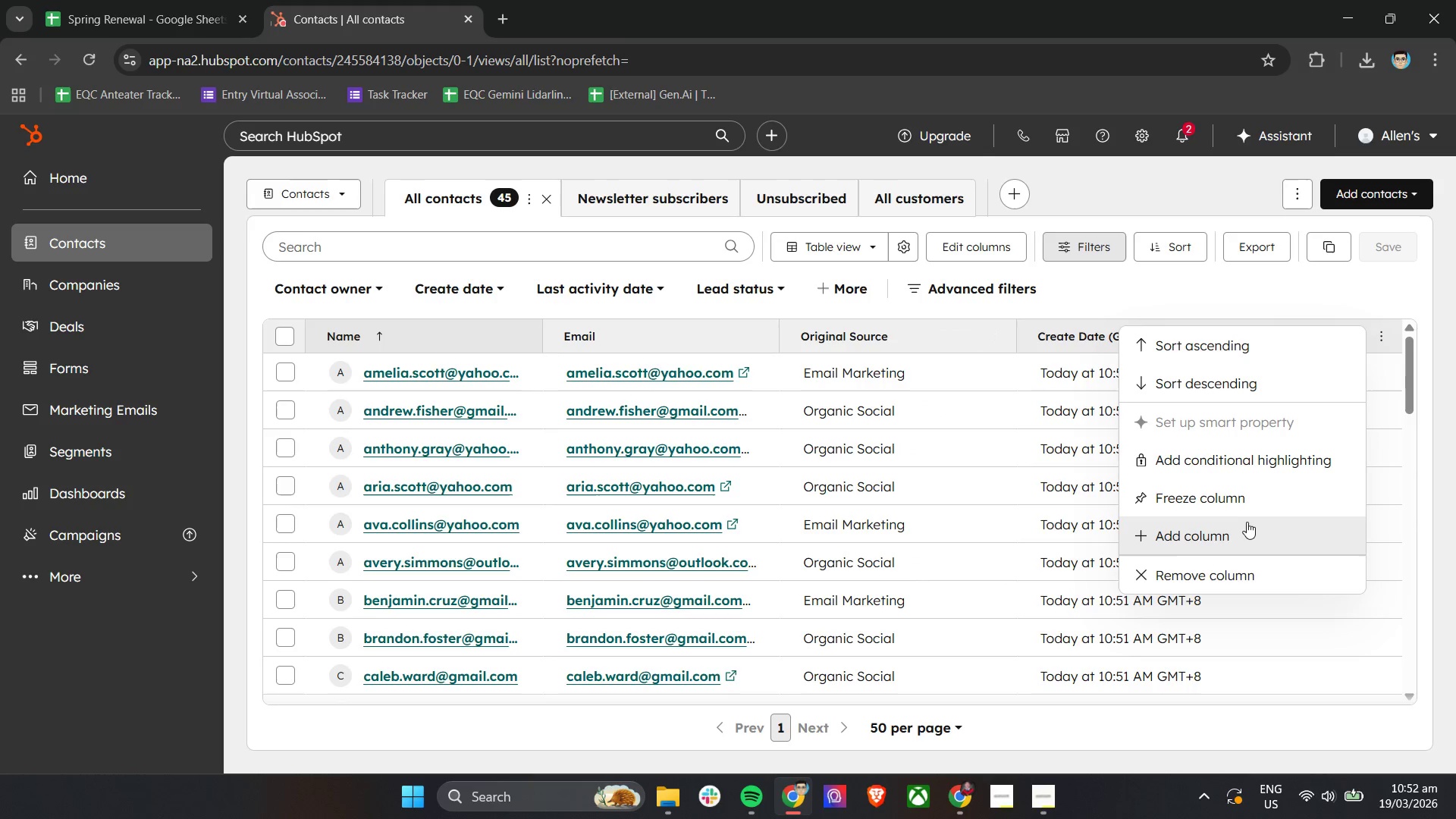 
left_click([1244, 526])
 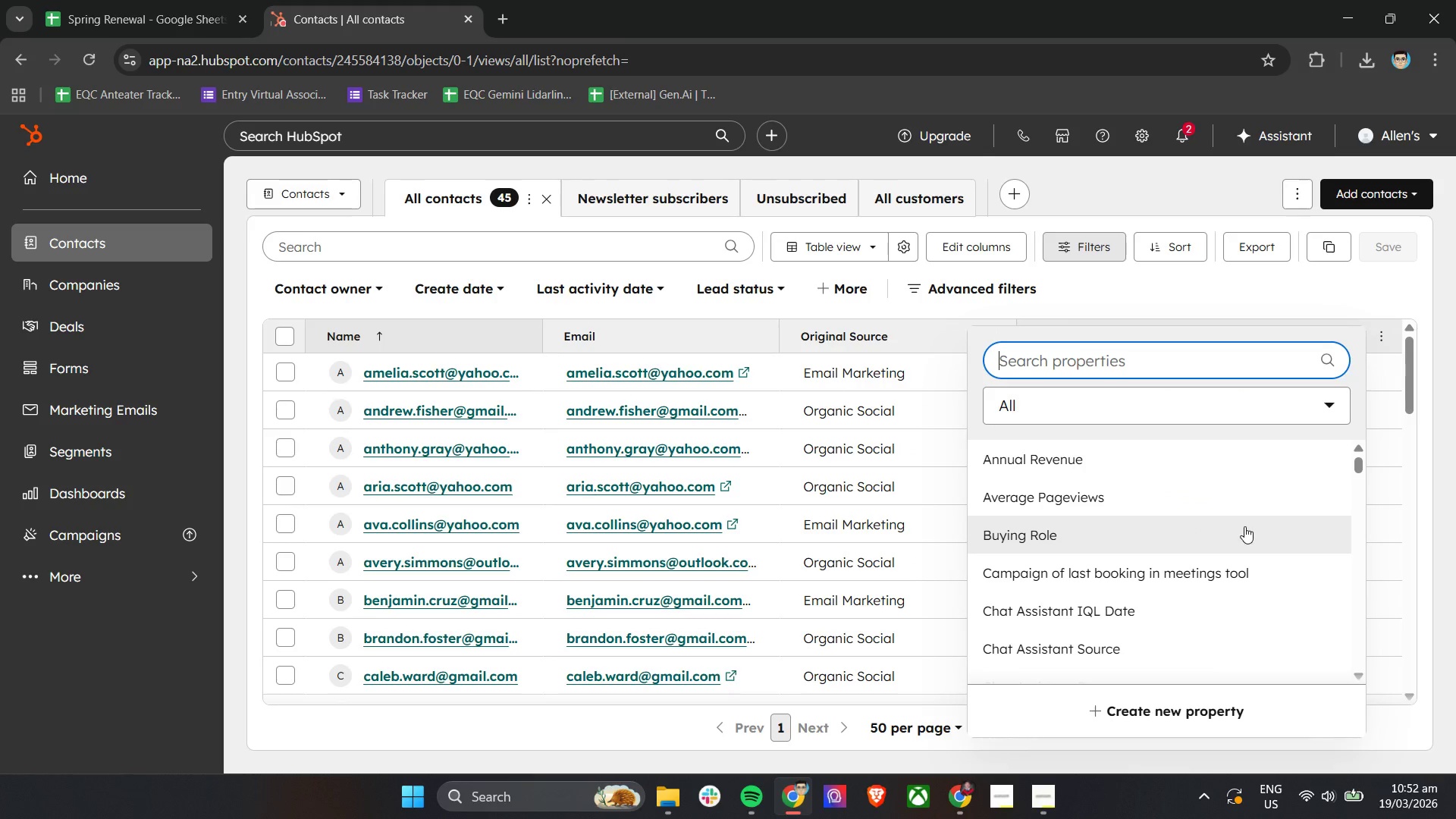 
type(Ser)
 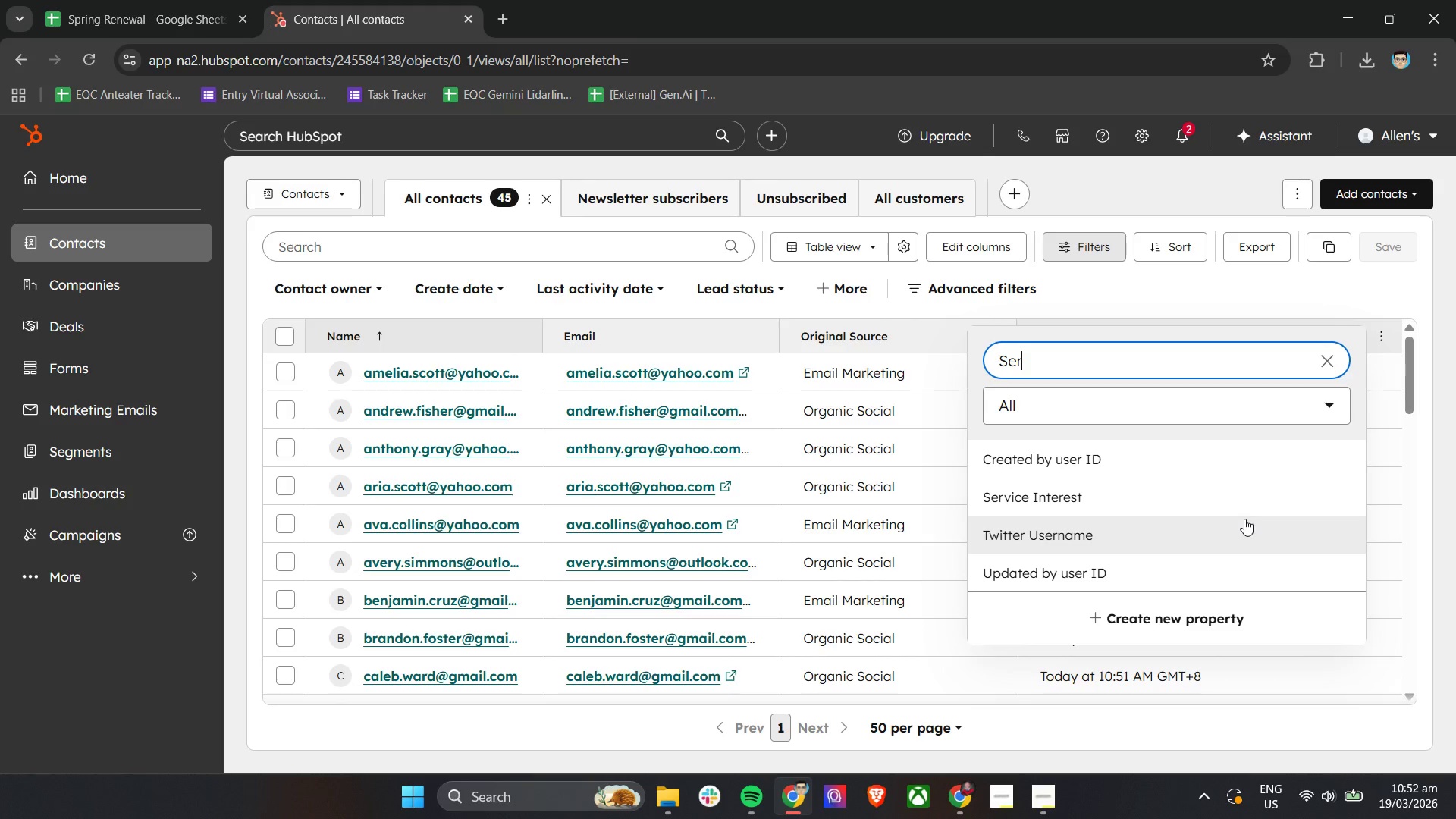 
left_click([1240, 500])
 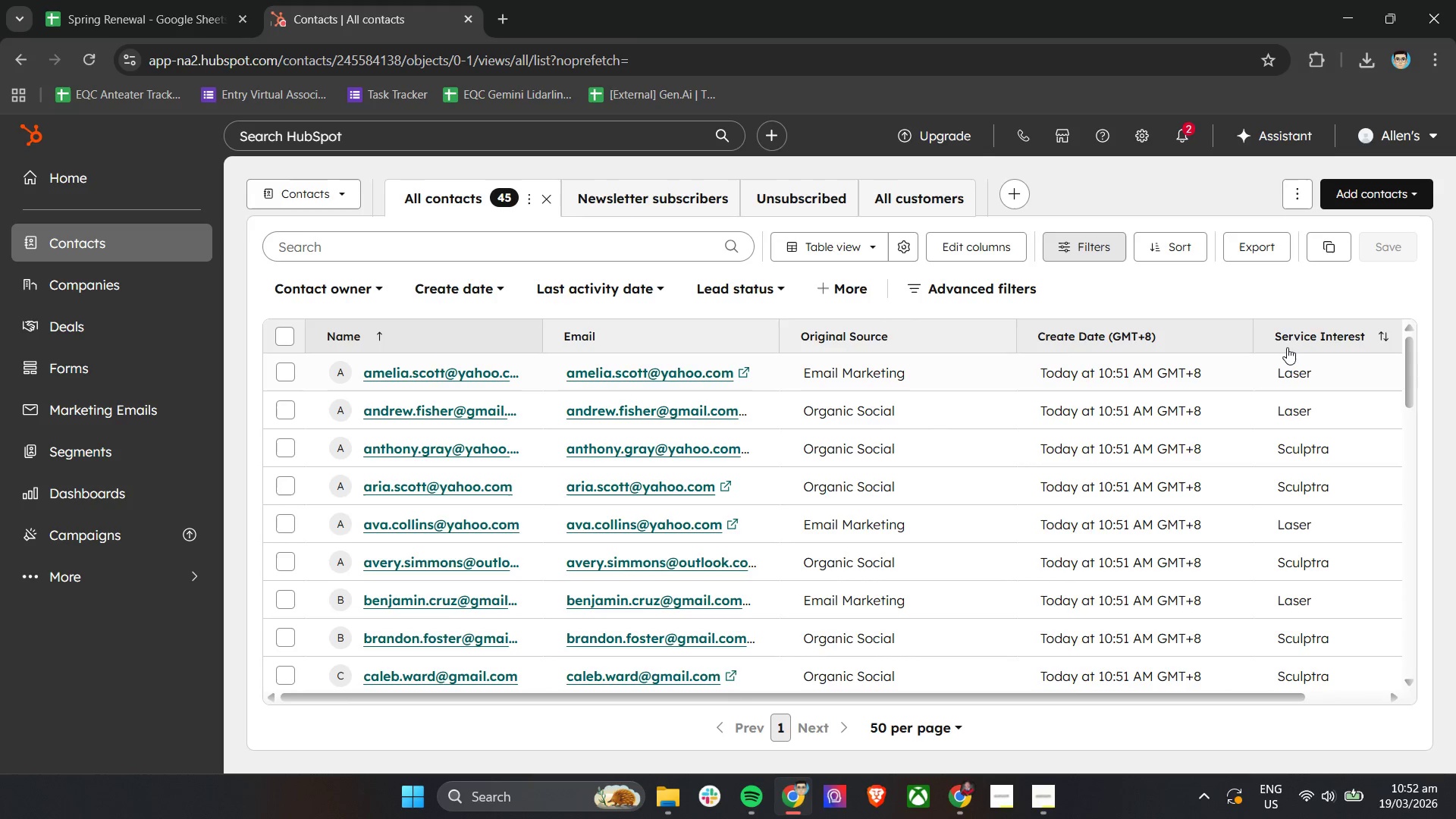 
left_click_drag(start_coordinate=[1298, 335], to_coordinate=[974, 342])
 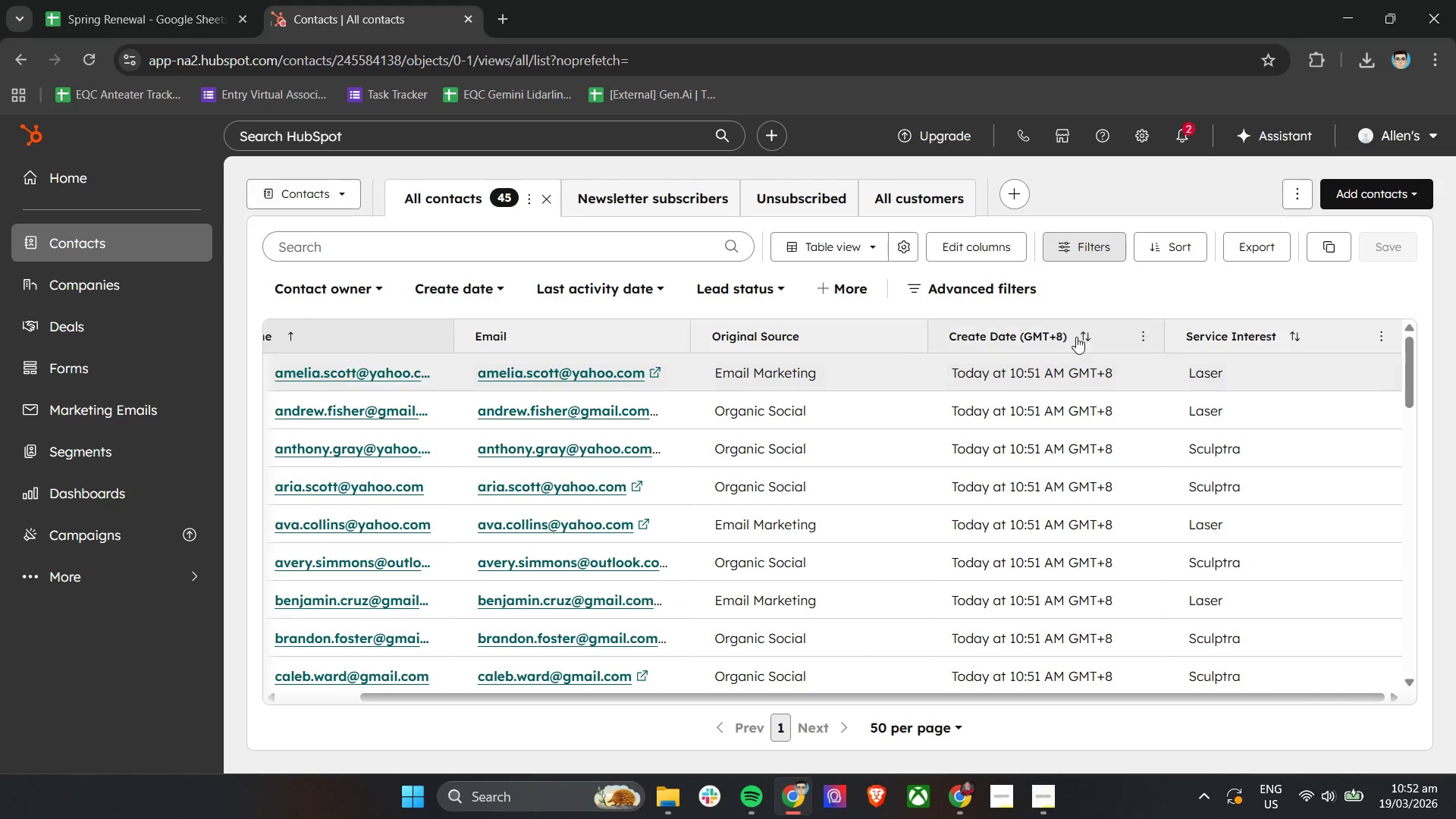 
left_click_drag(start_coordinate=[1244, 331], to_coordinate=[1011, 330])
 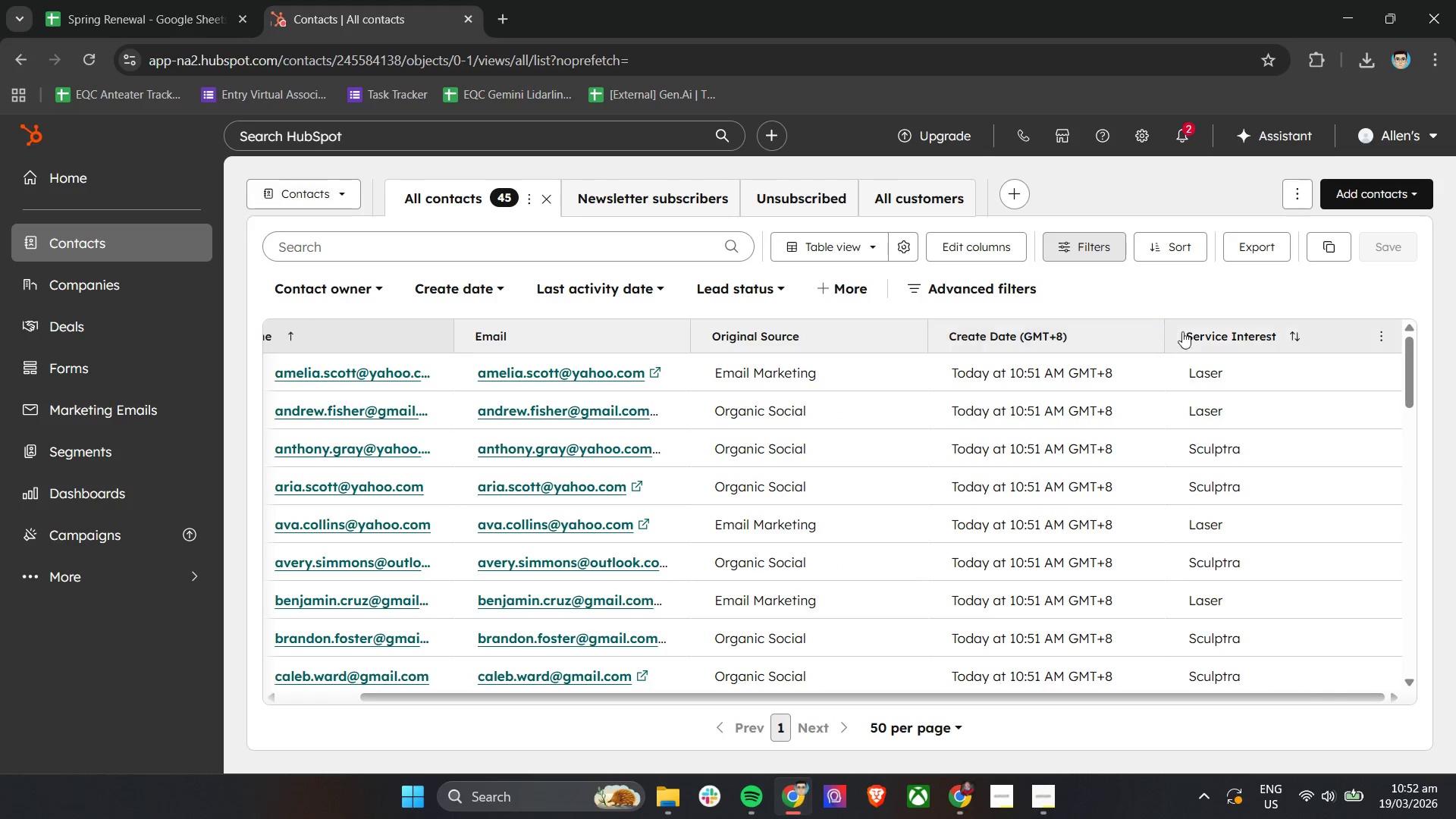 
left_click_drag(start_coordinate=[1240, 338], to_coordinate=[988, 340])
 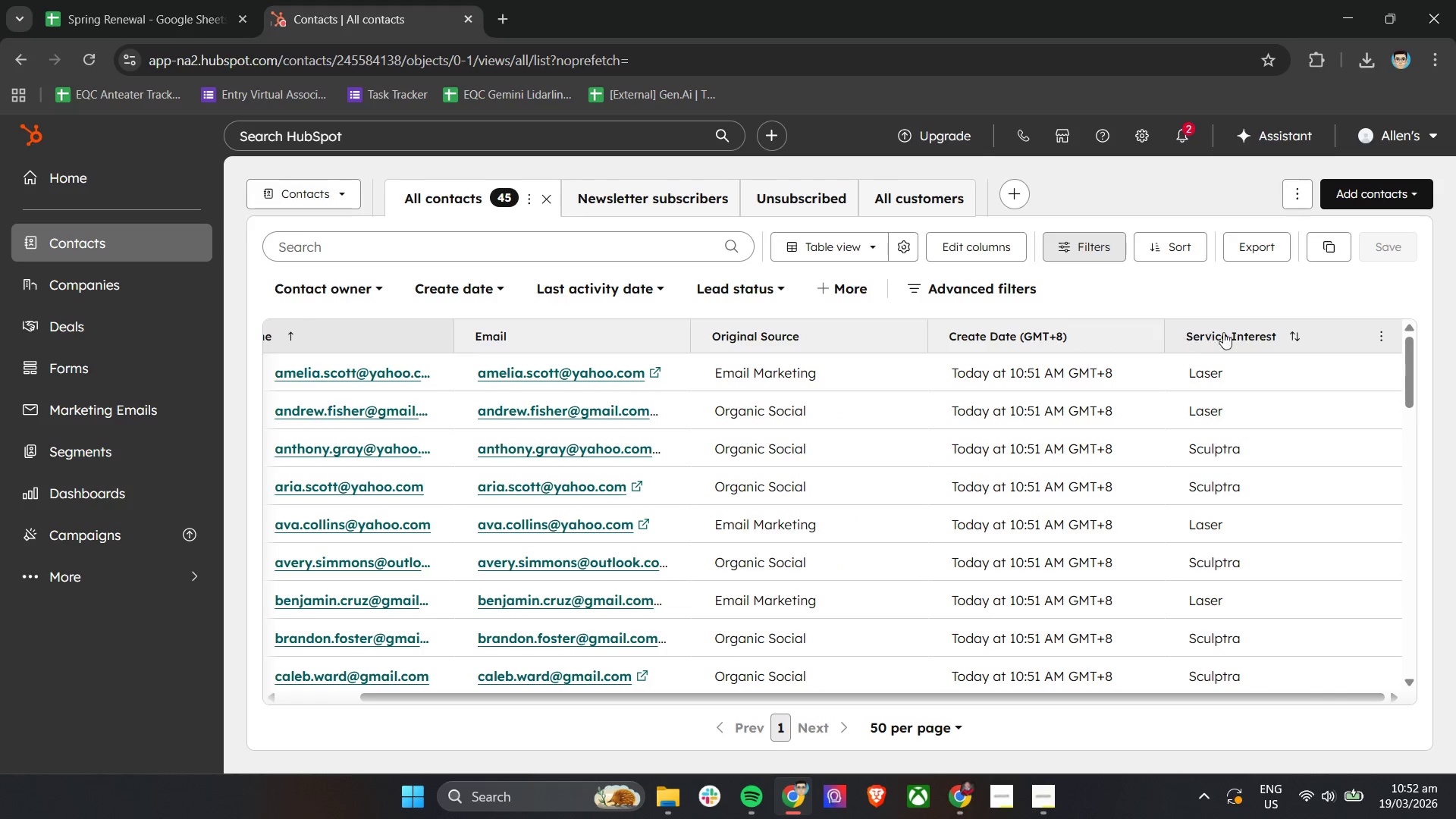 
left_click_drag(start_coordinate=[1239, 332], to_coordinate=[927, 335])
 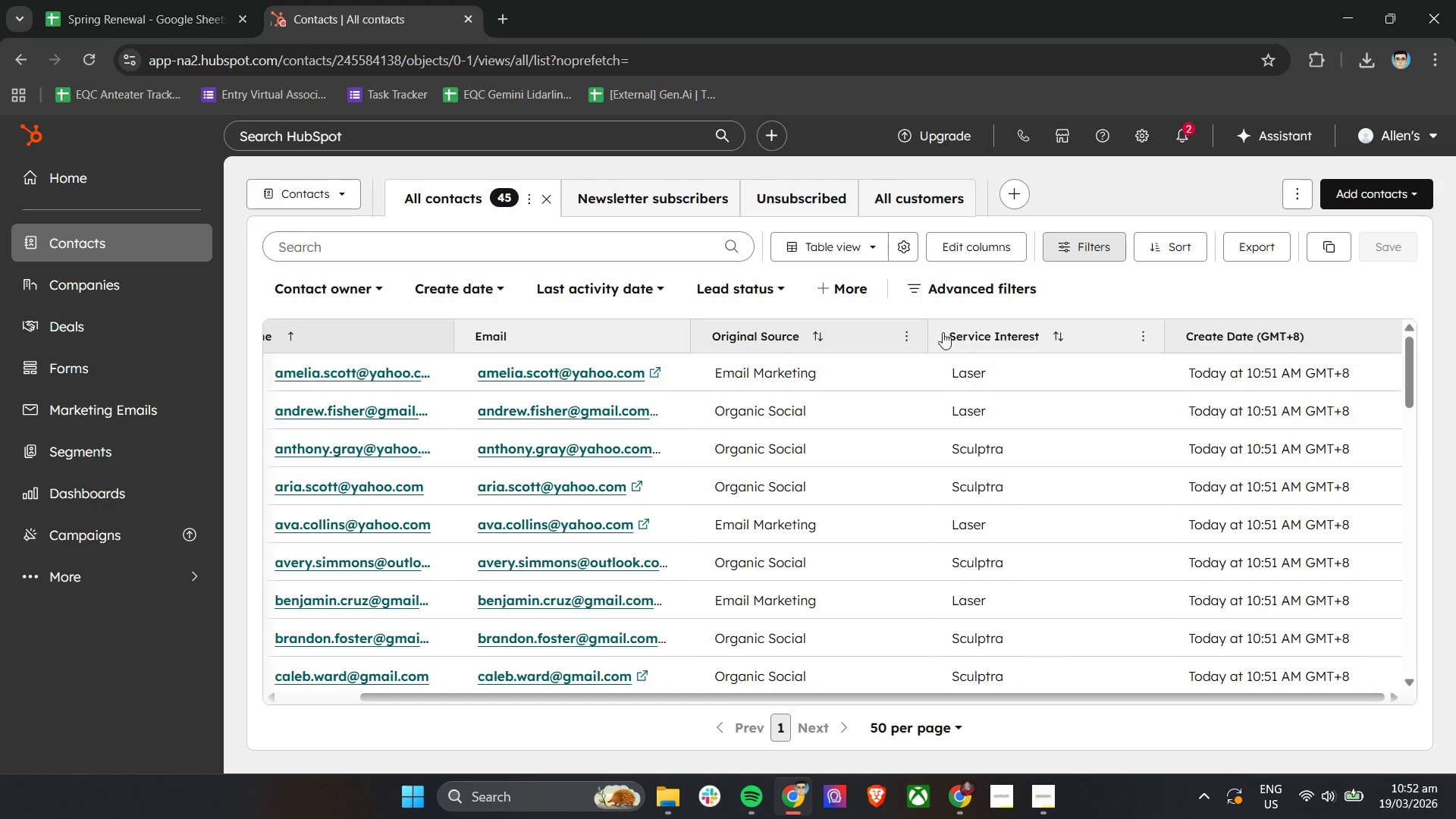 
left_click([993, 332])
 